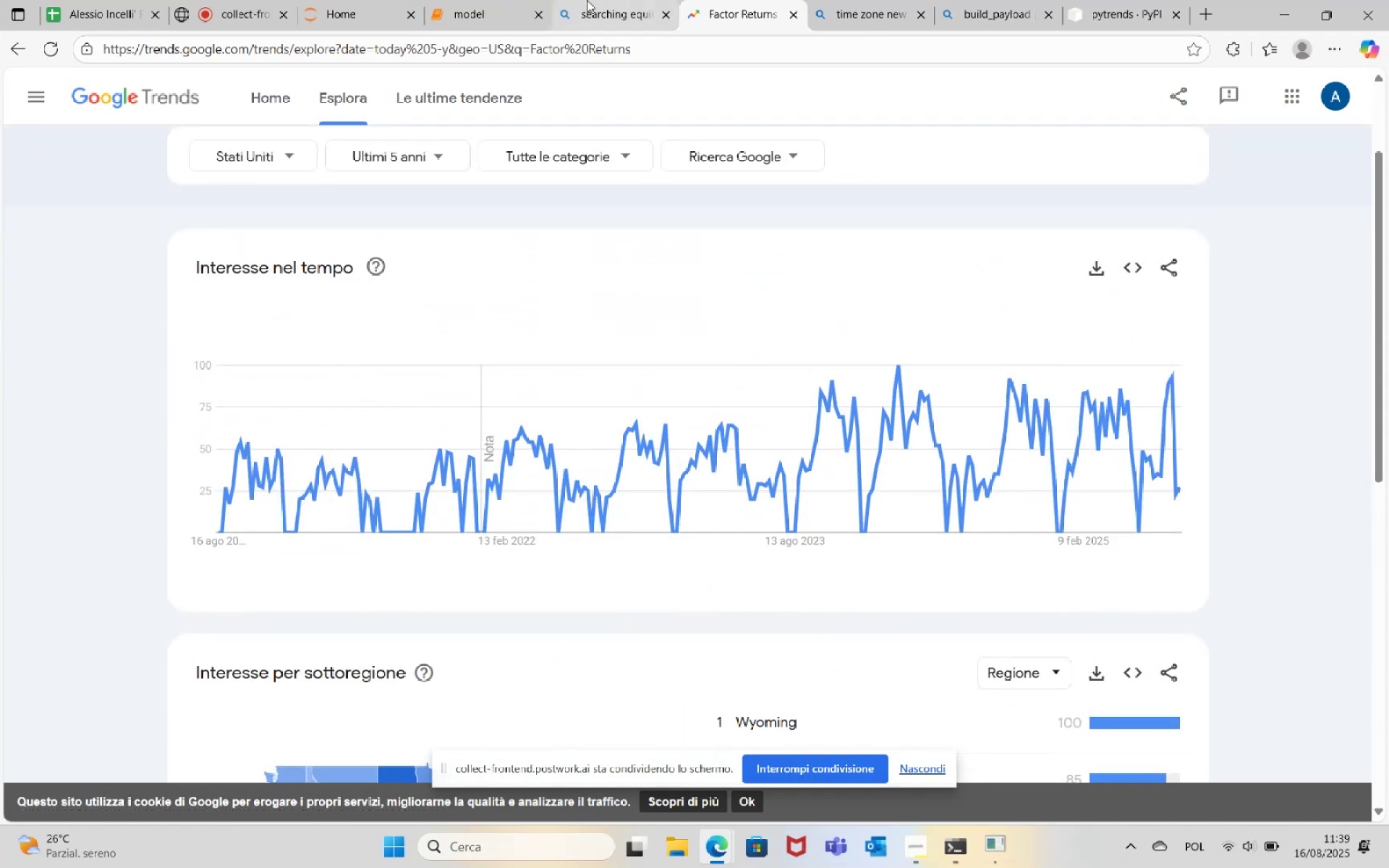 
left_click([492, 0])
 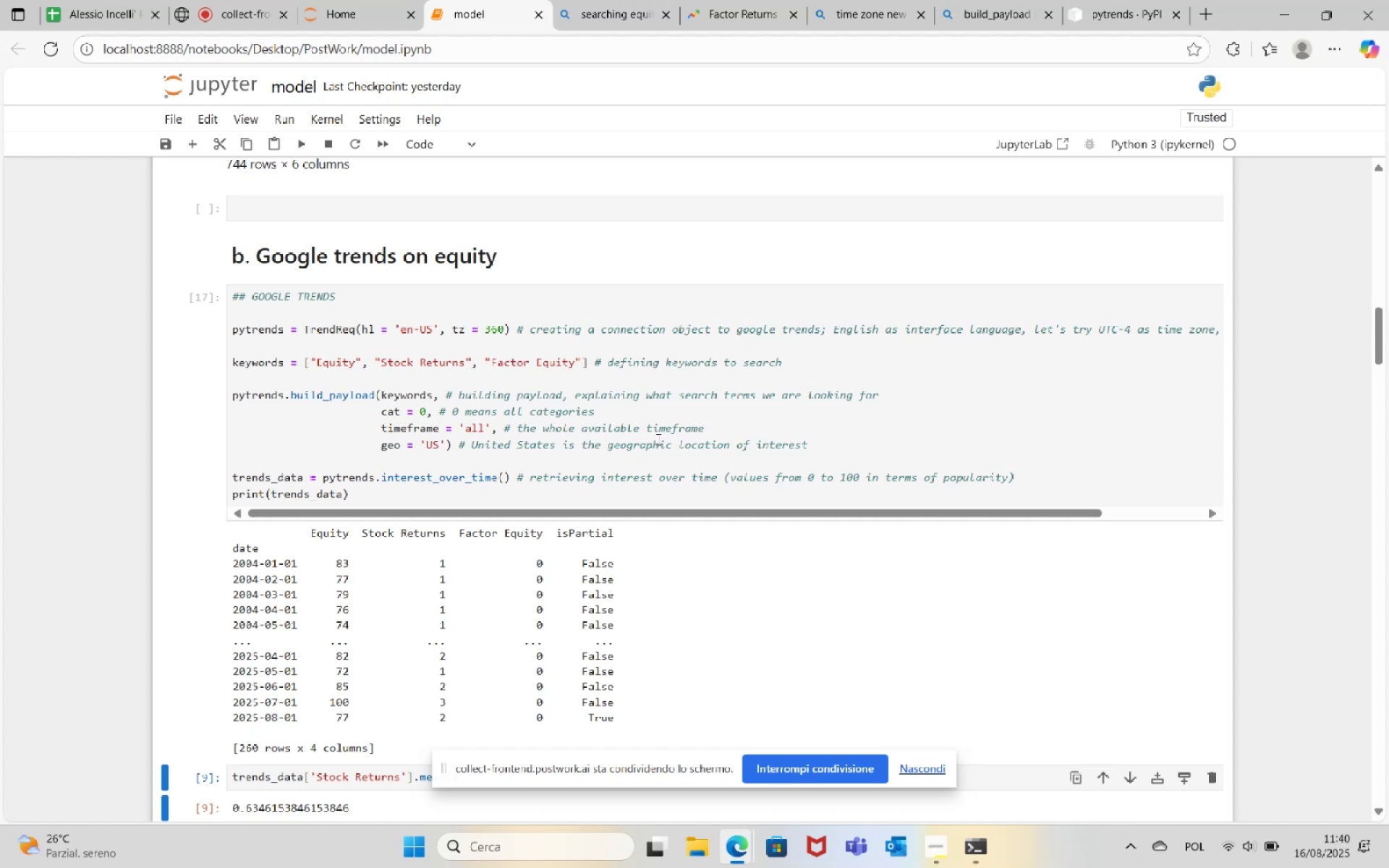 
wait(63.34)
 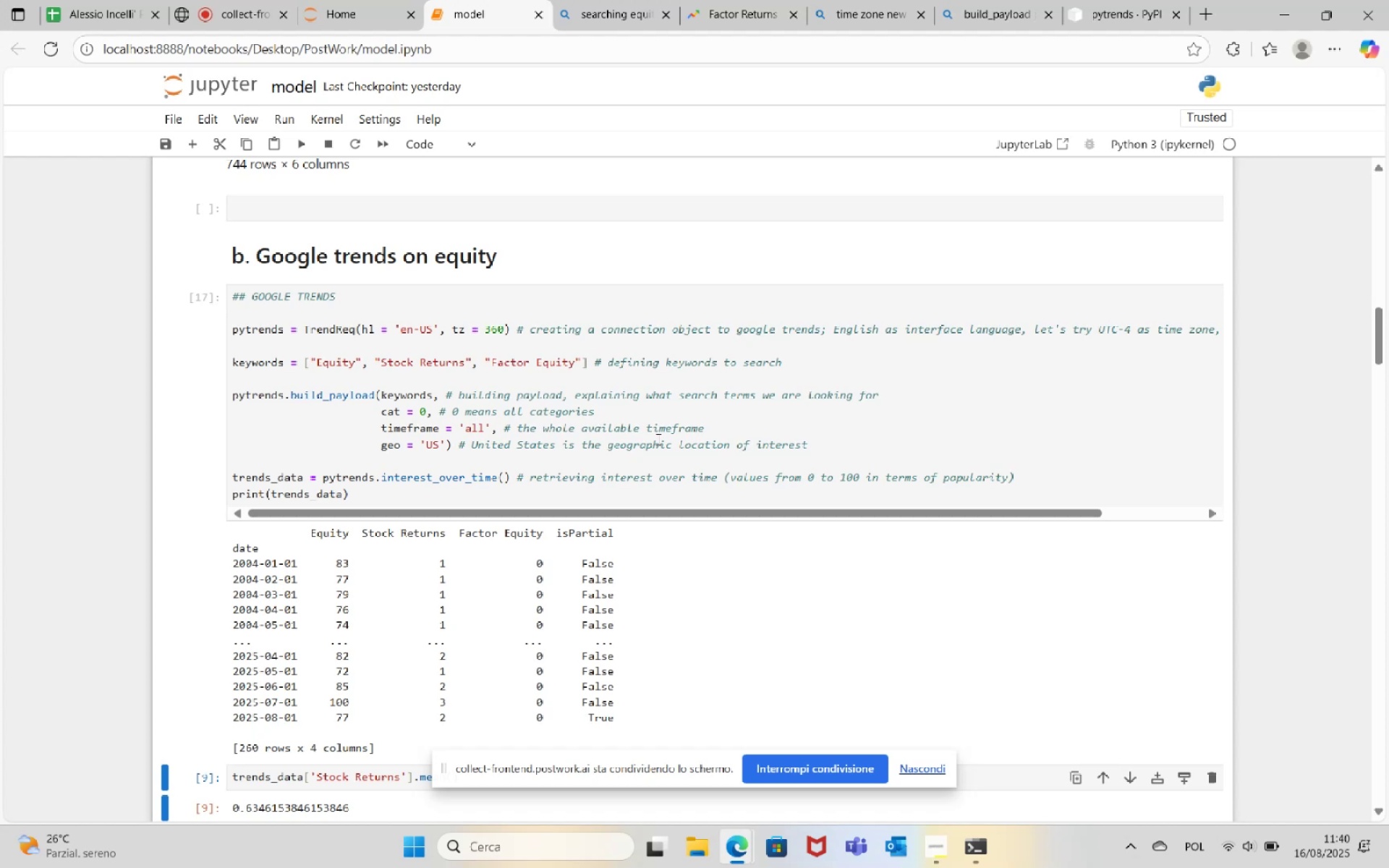 
scroll: coordinate [717, 534], scroll_direction: down, amount: 1.0
 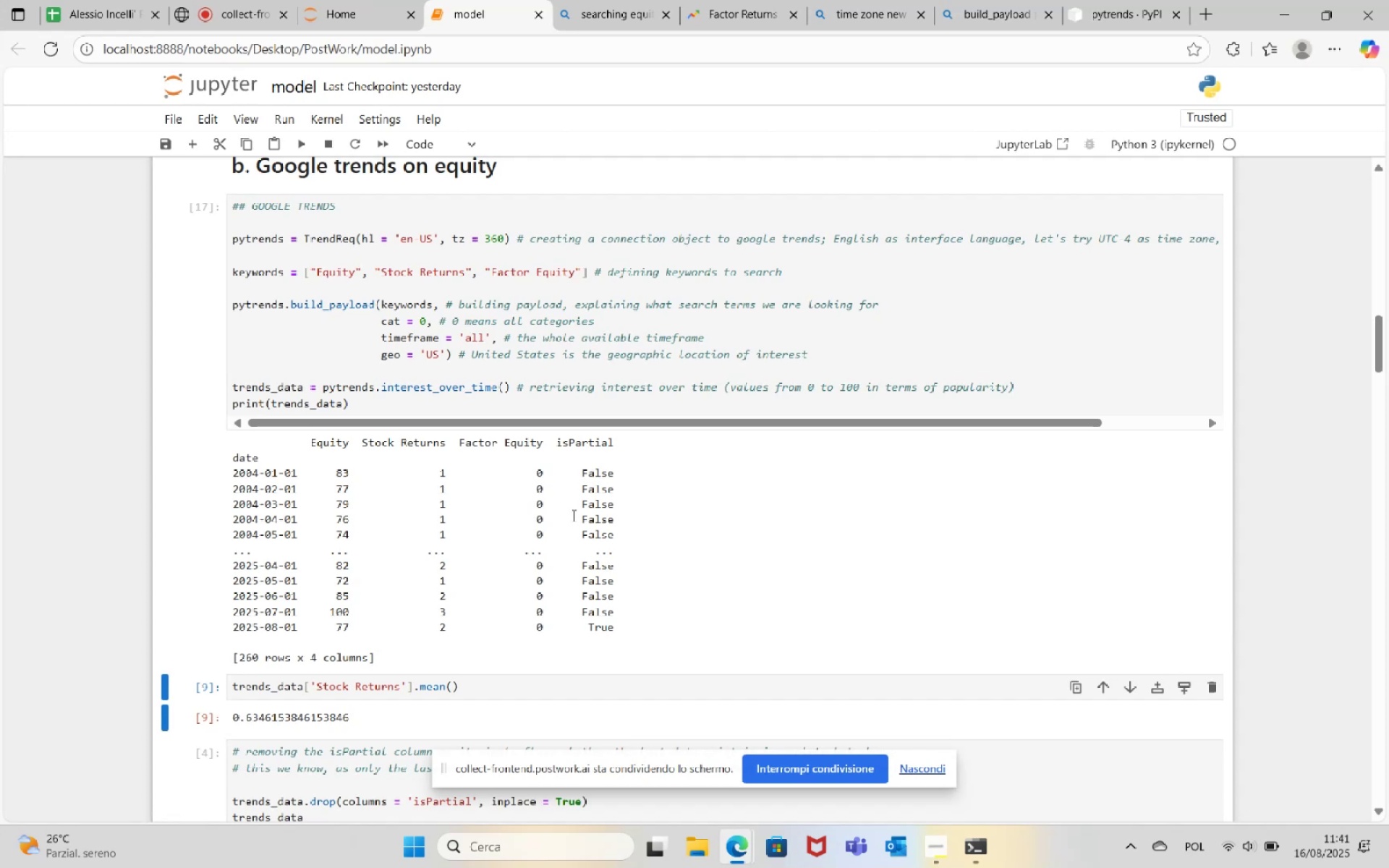 
wait(24.93)
 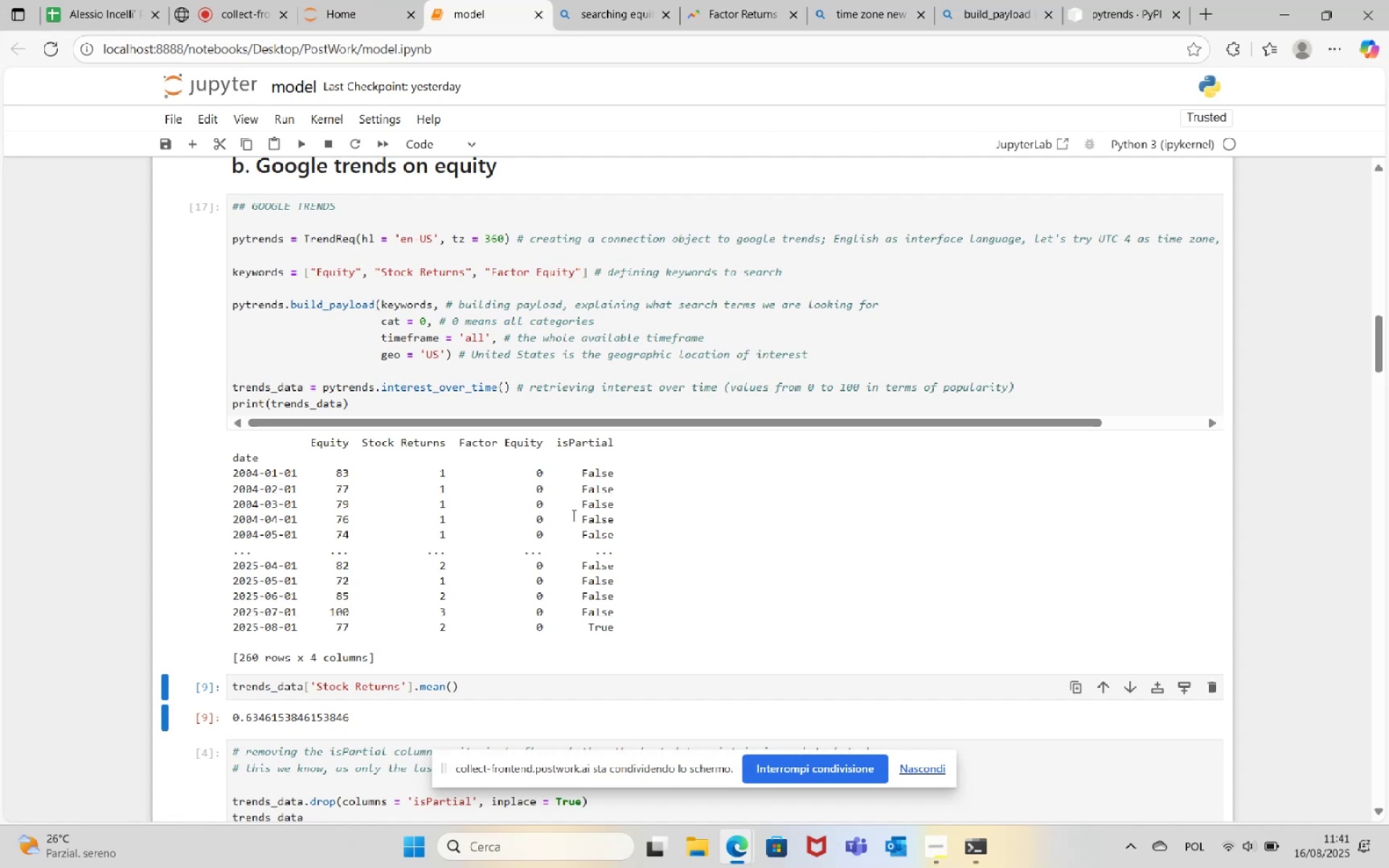 
left_click([738, 0])
 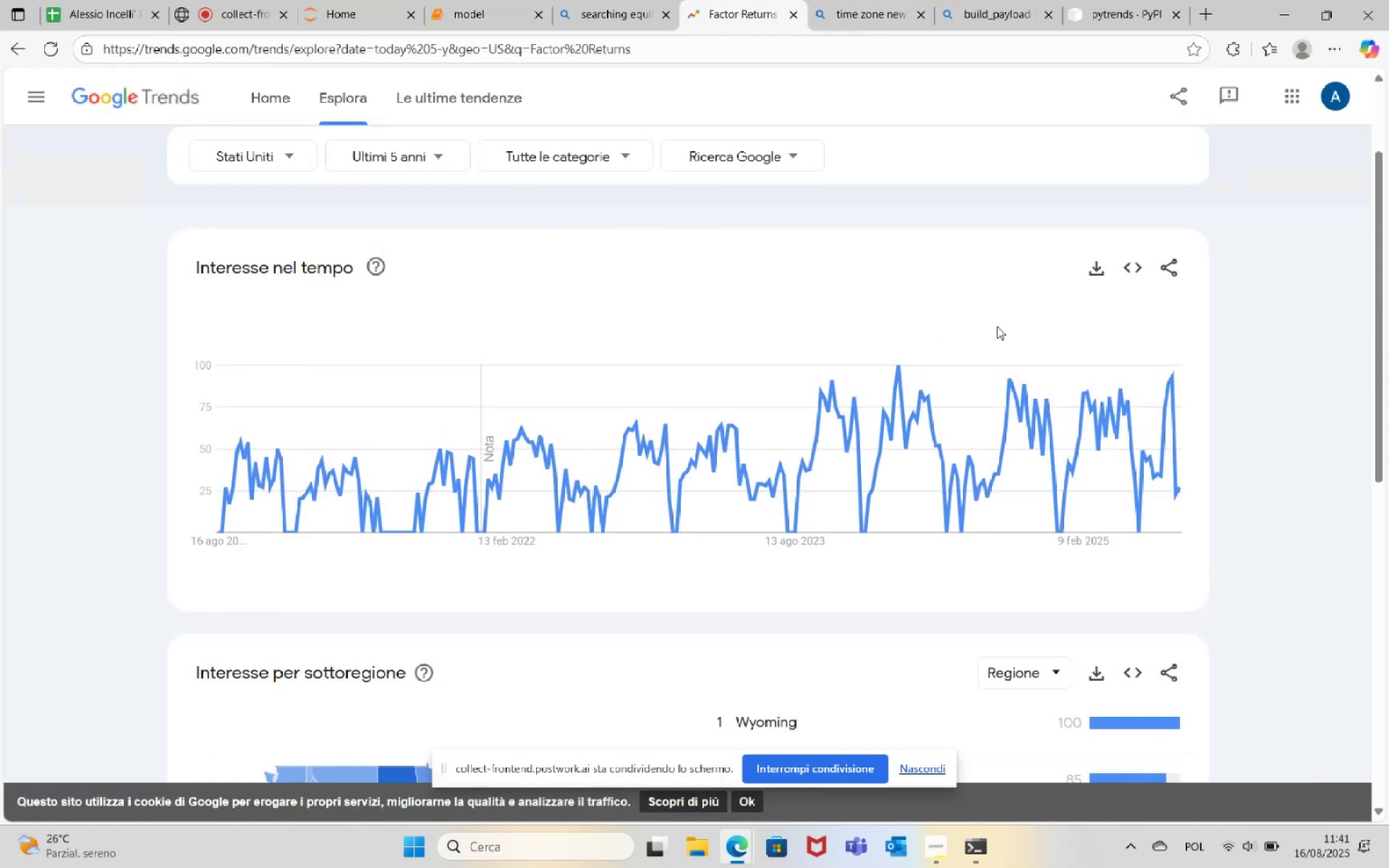 
mouse_move([1079, 277])
 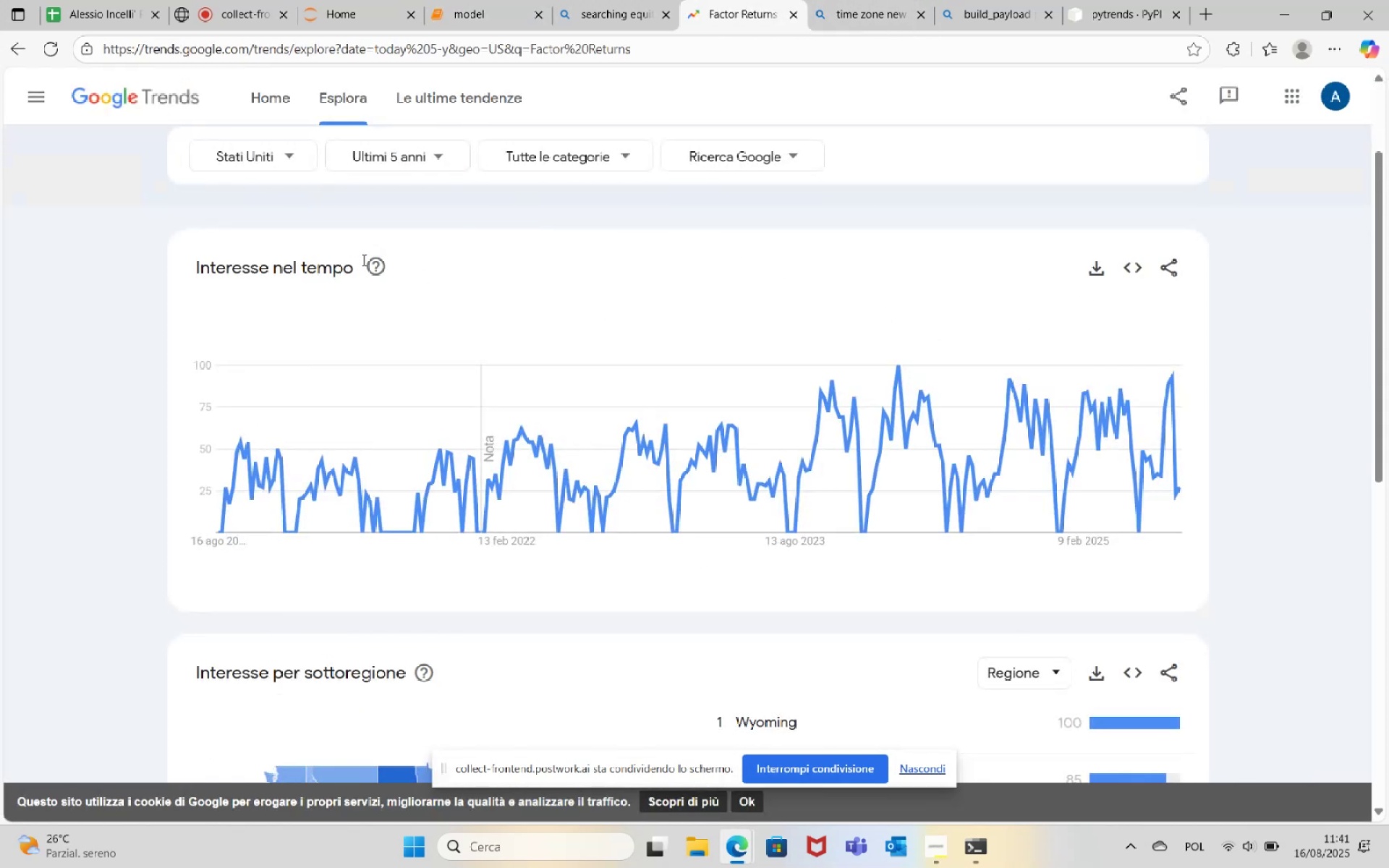 
left_click([373, 263])
 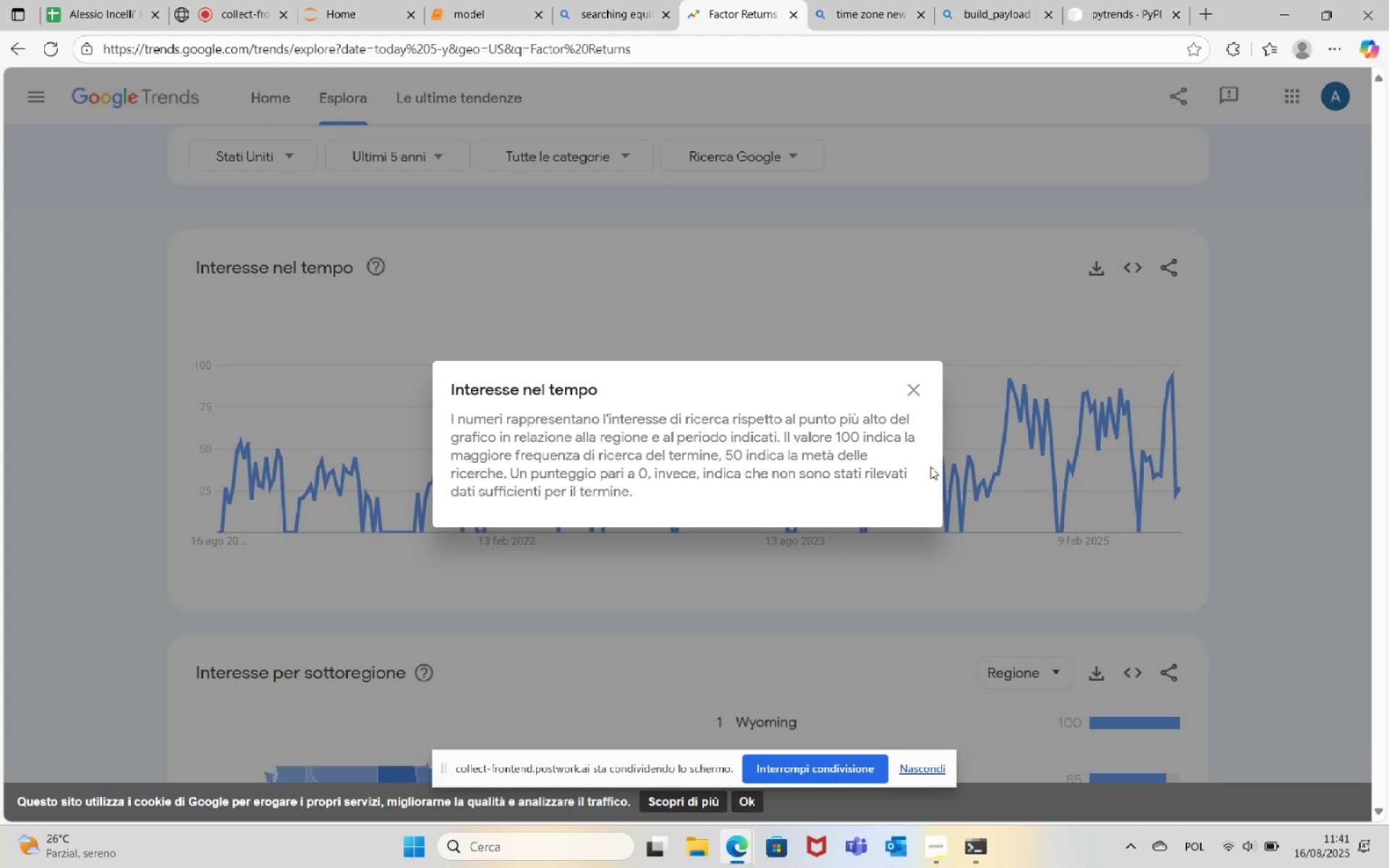 
left_click([914, 391])
 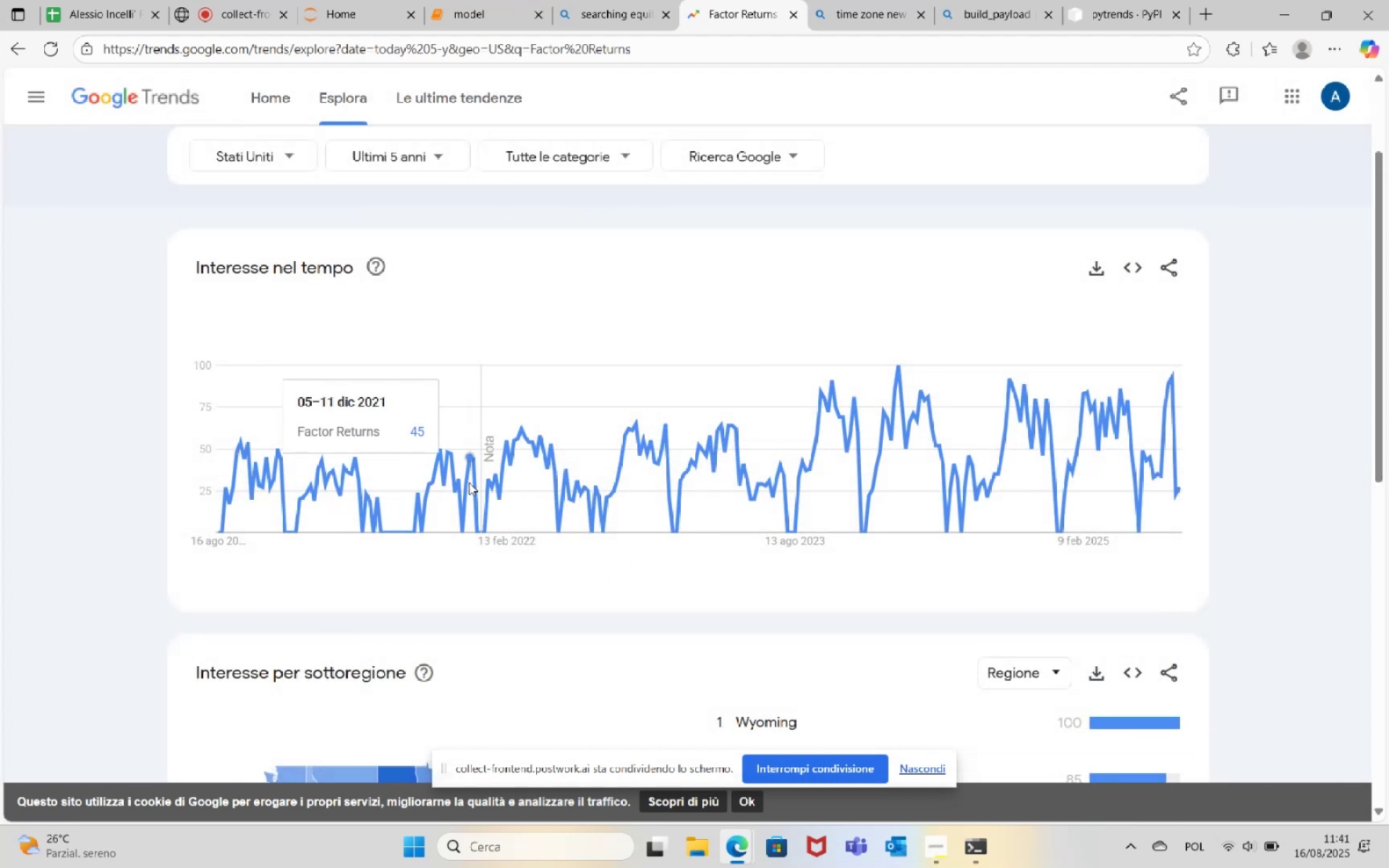 
wait(7.6)
 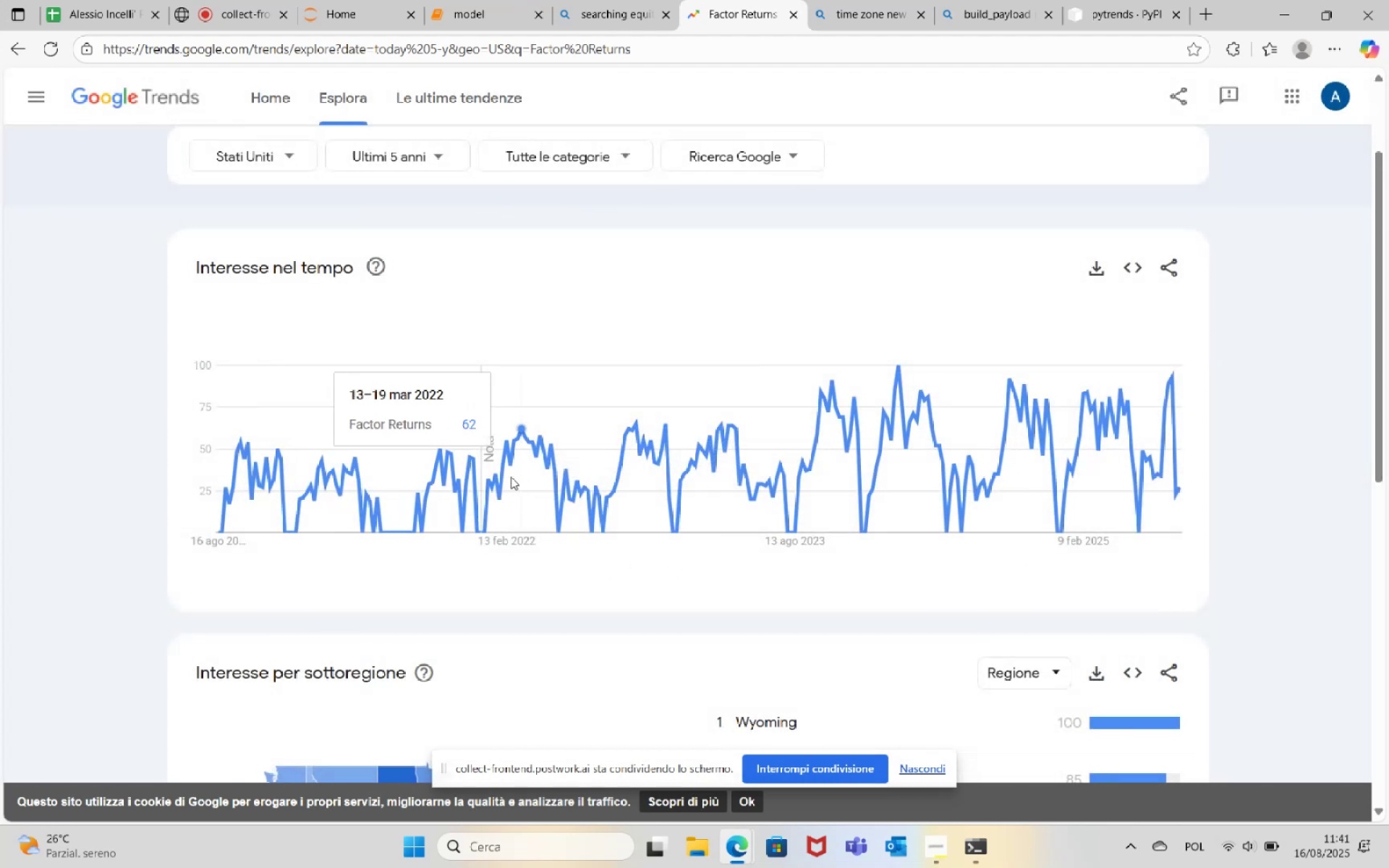 
left_click([841, 0])
 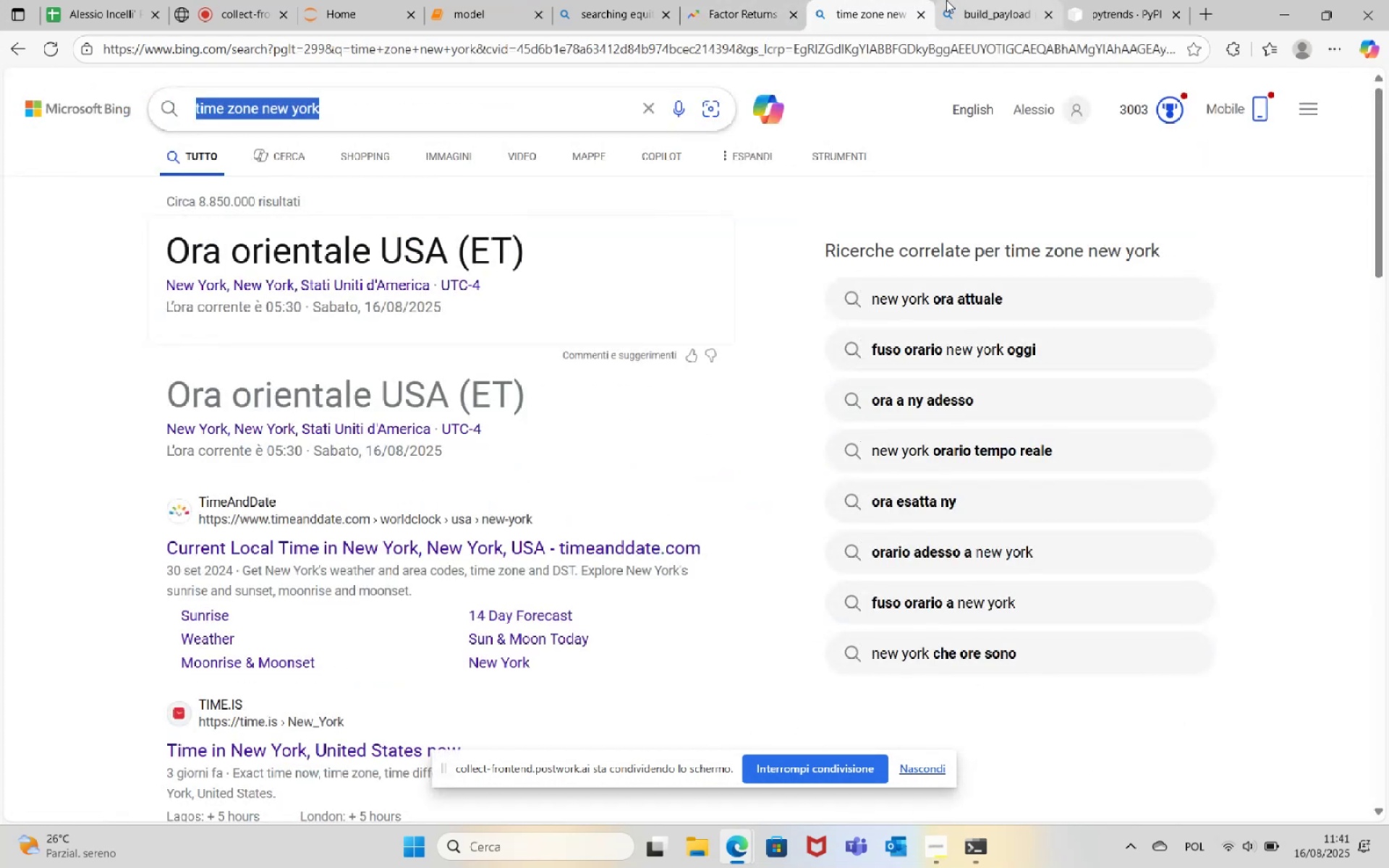 
left_click([988, 0])
 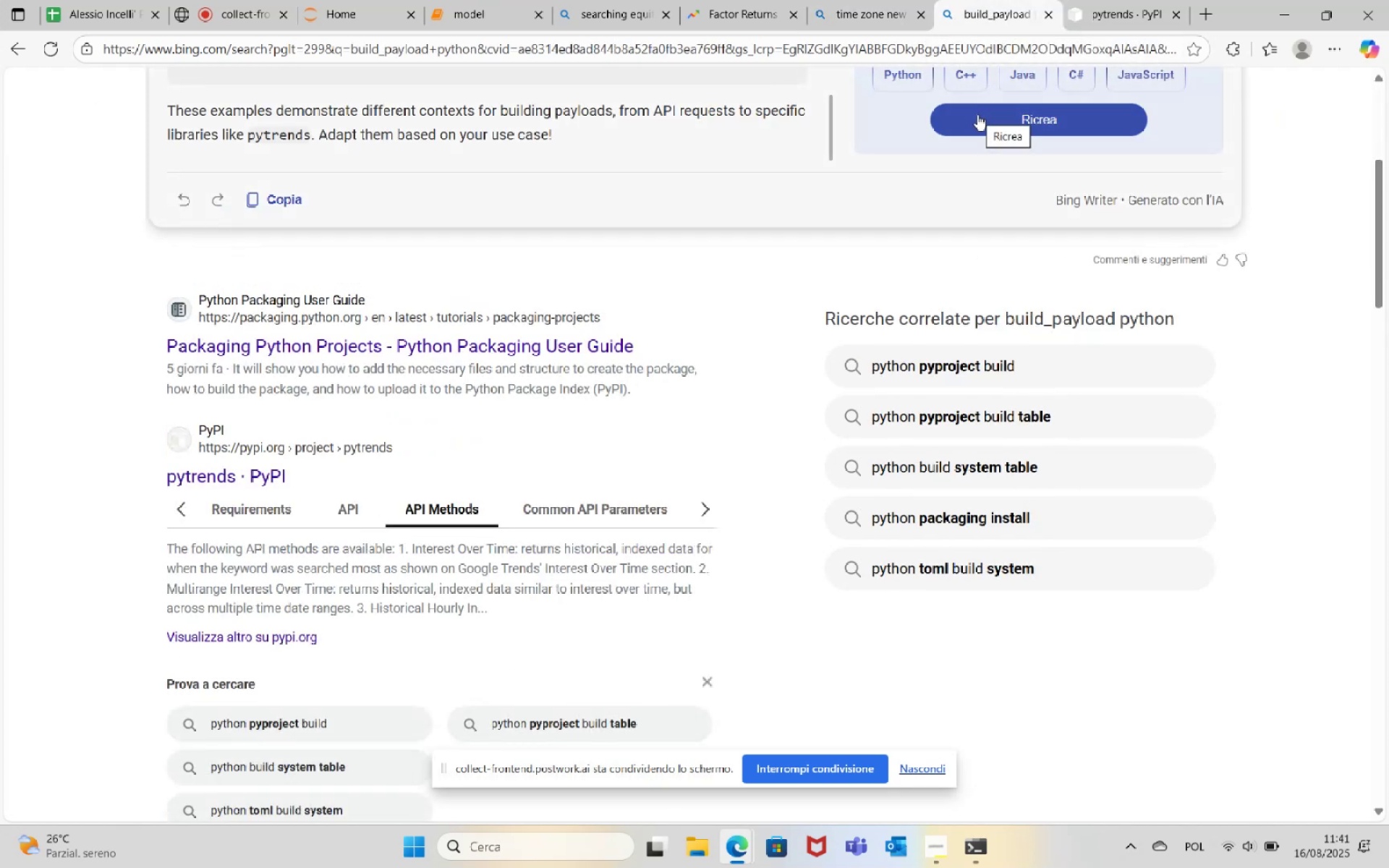 
left_click([1087, 0])
 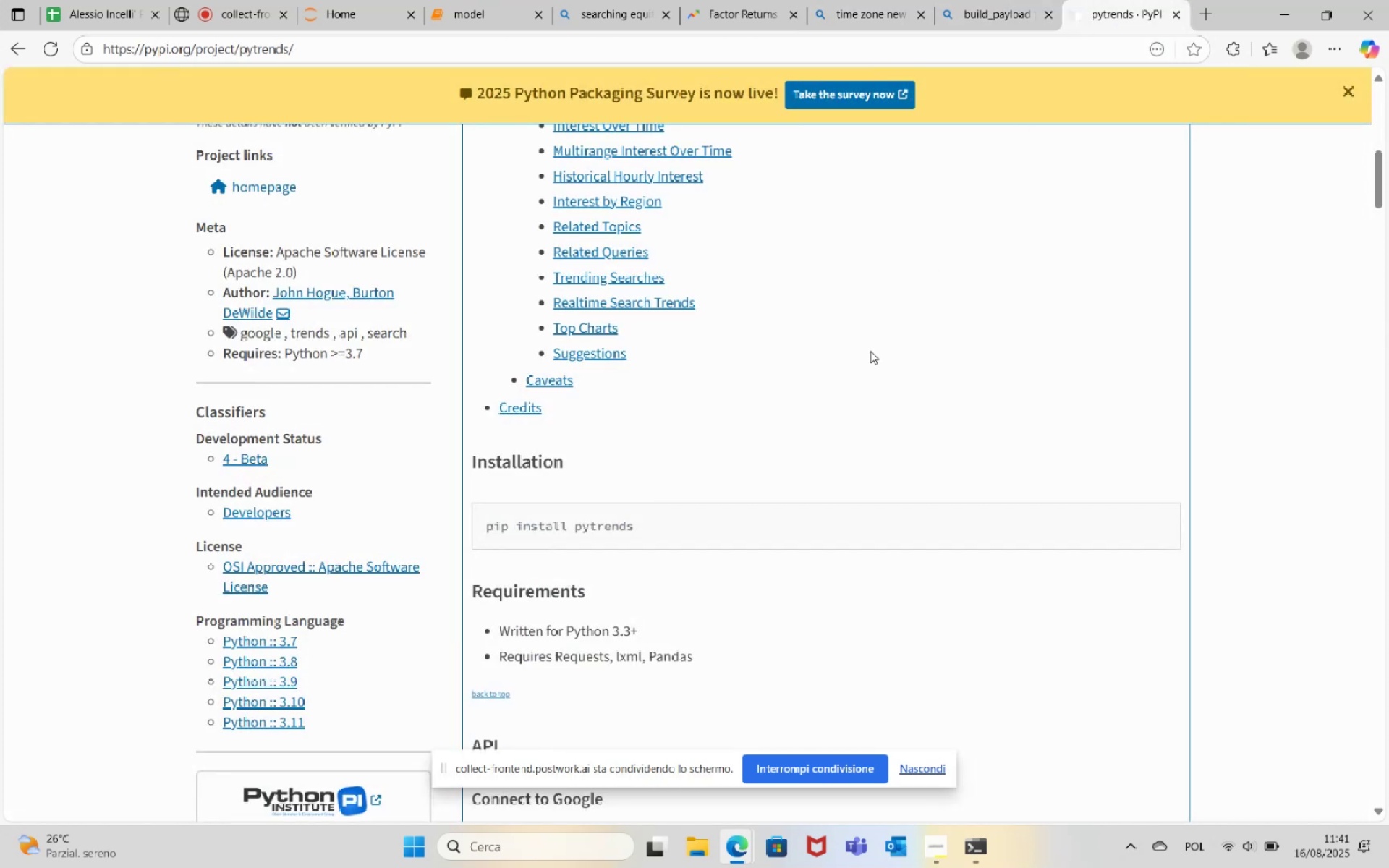 
scroll: coordinate [867, 353], scroll_direction: up, amount: 14.0
 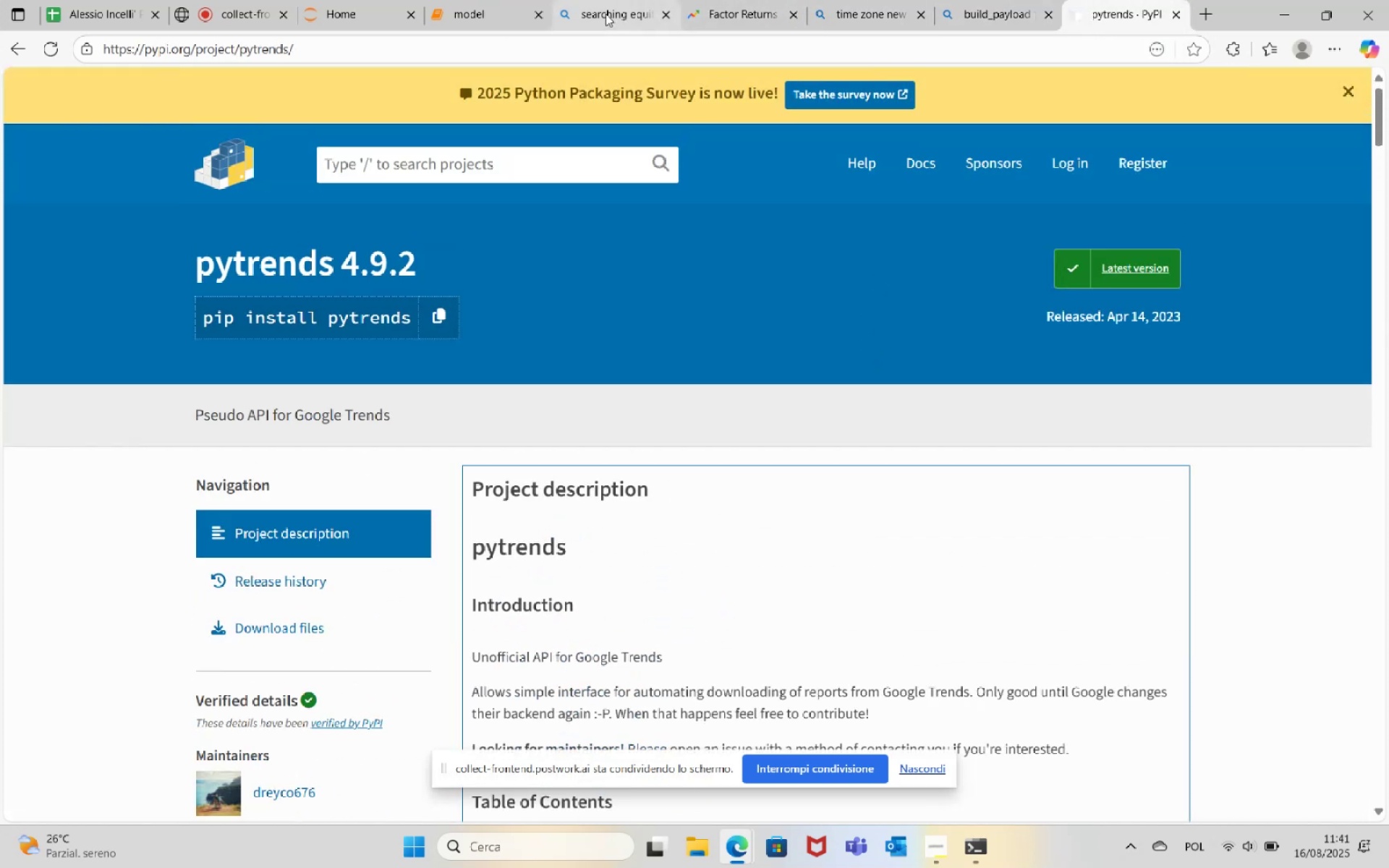 
left_click([495, 1])
 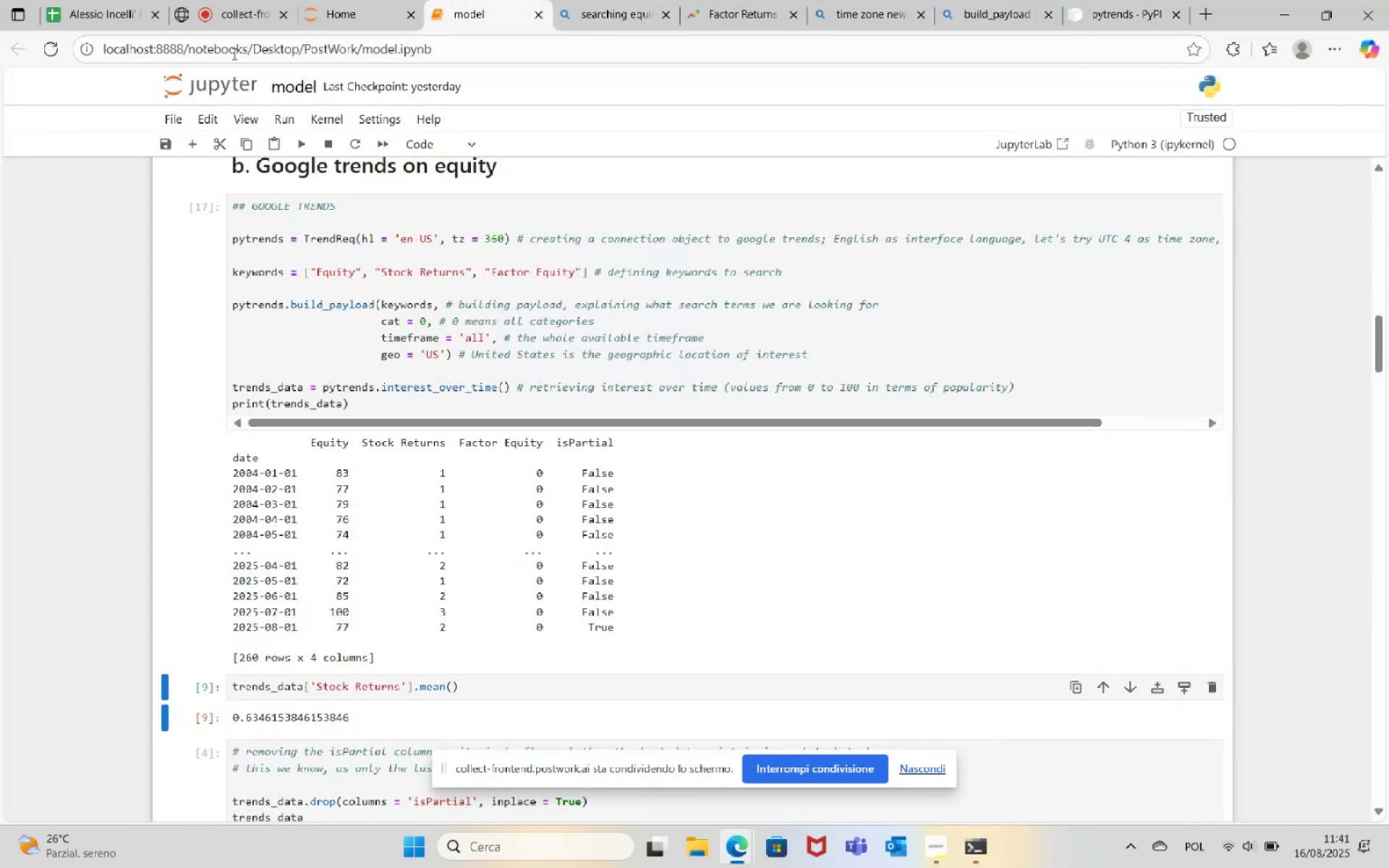 
left_click([206, 0])
 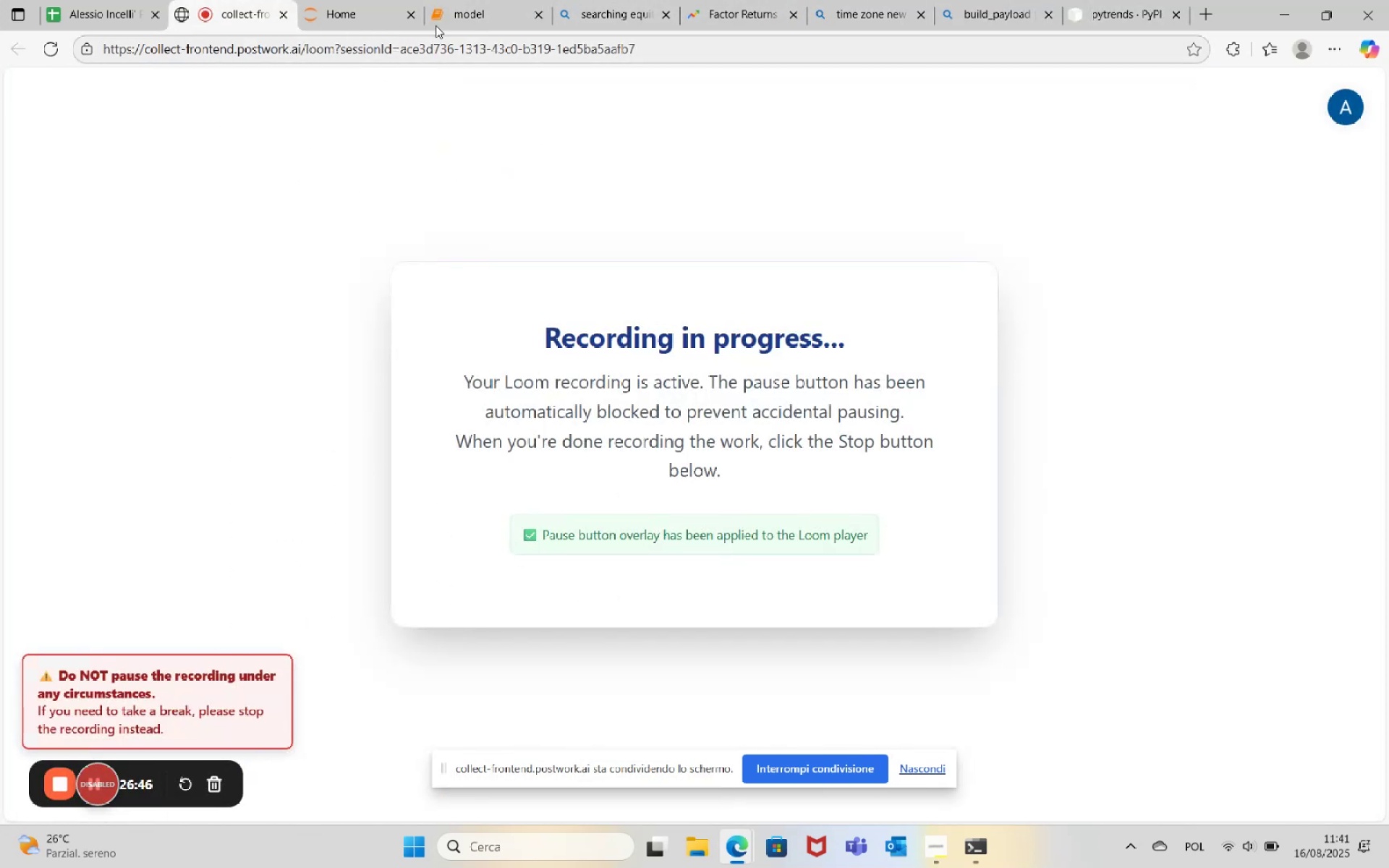 
left_click([469, 0])
 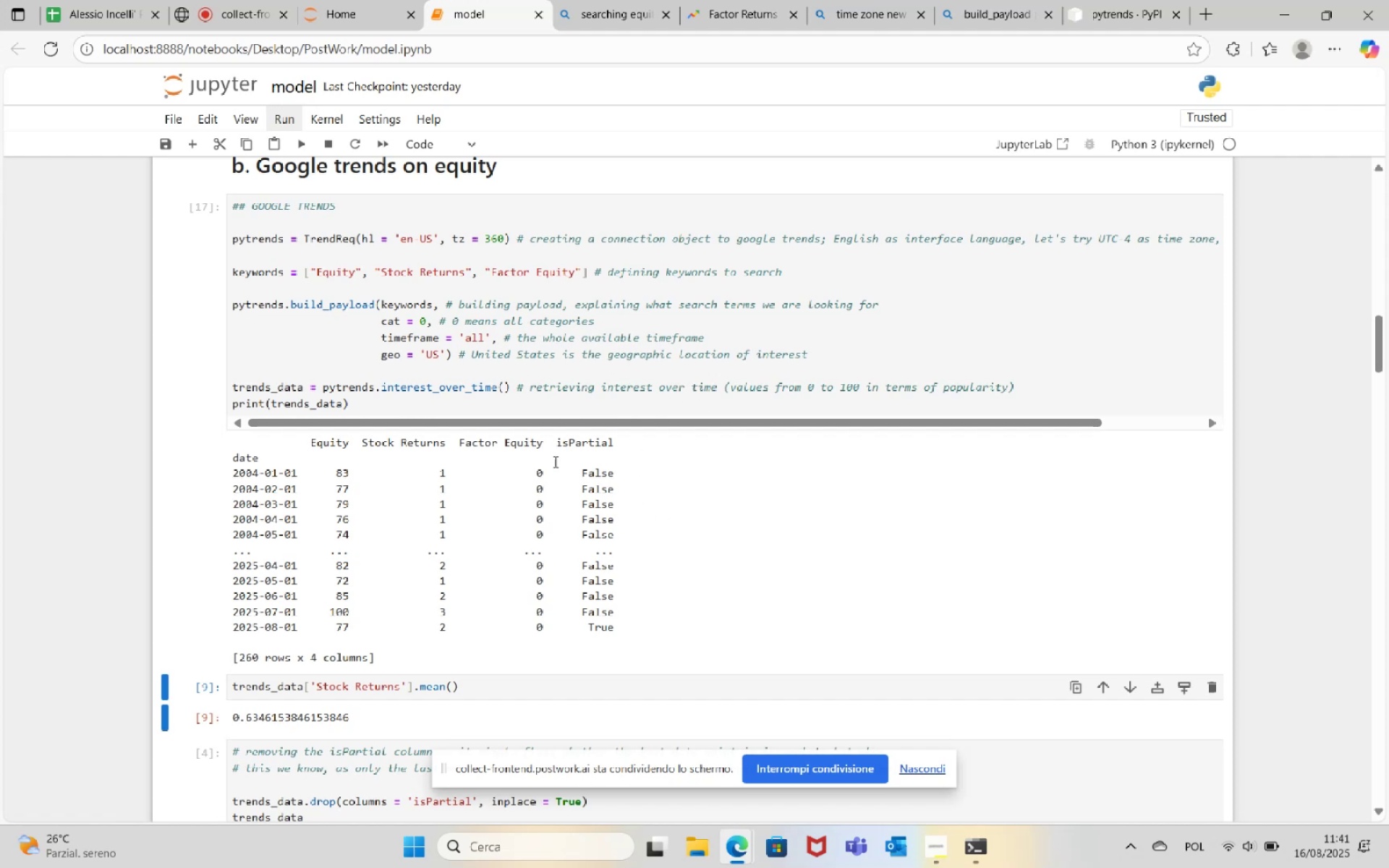 
wait(12.91)
 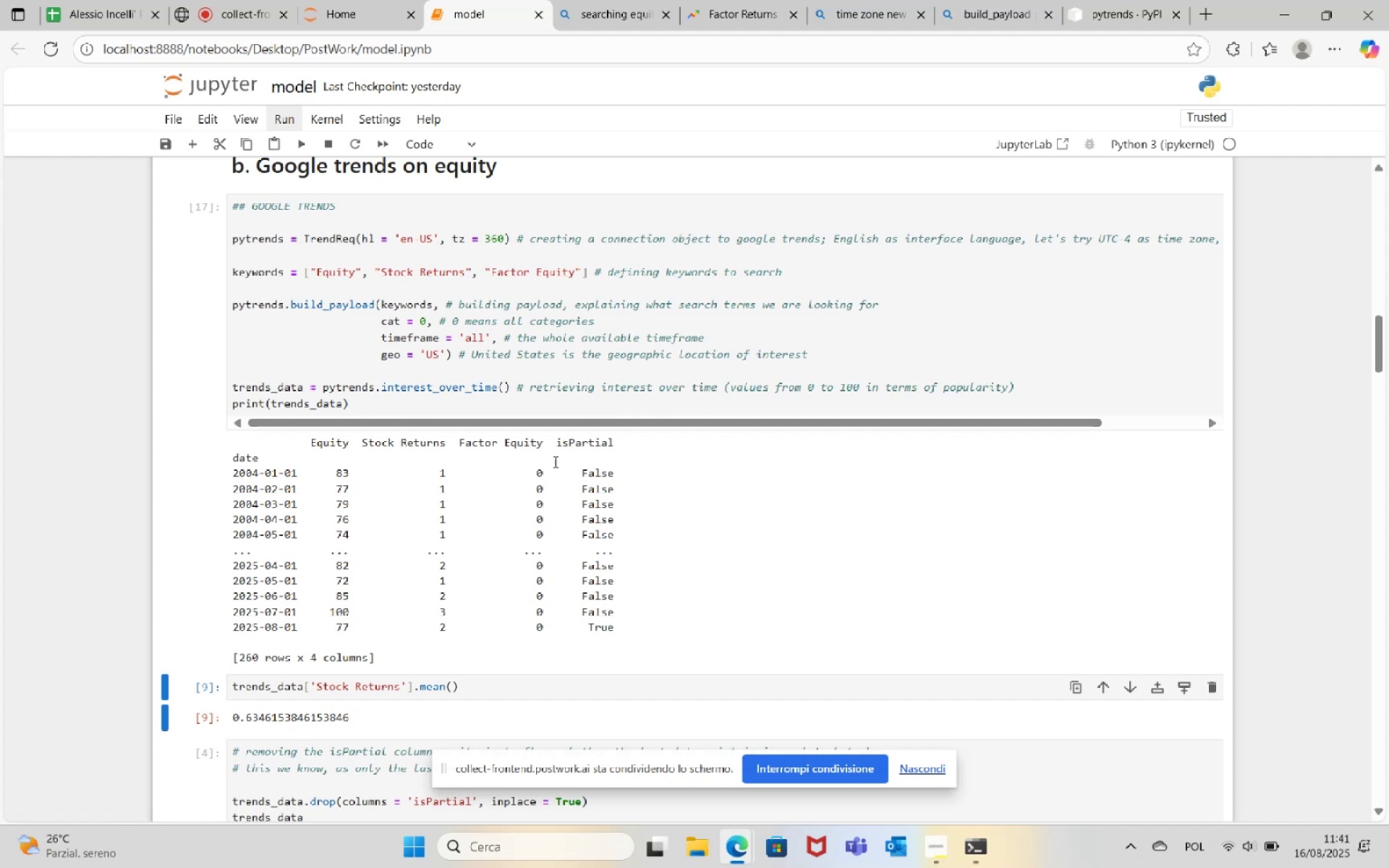 
left_click([709, 2])
 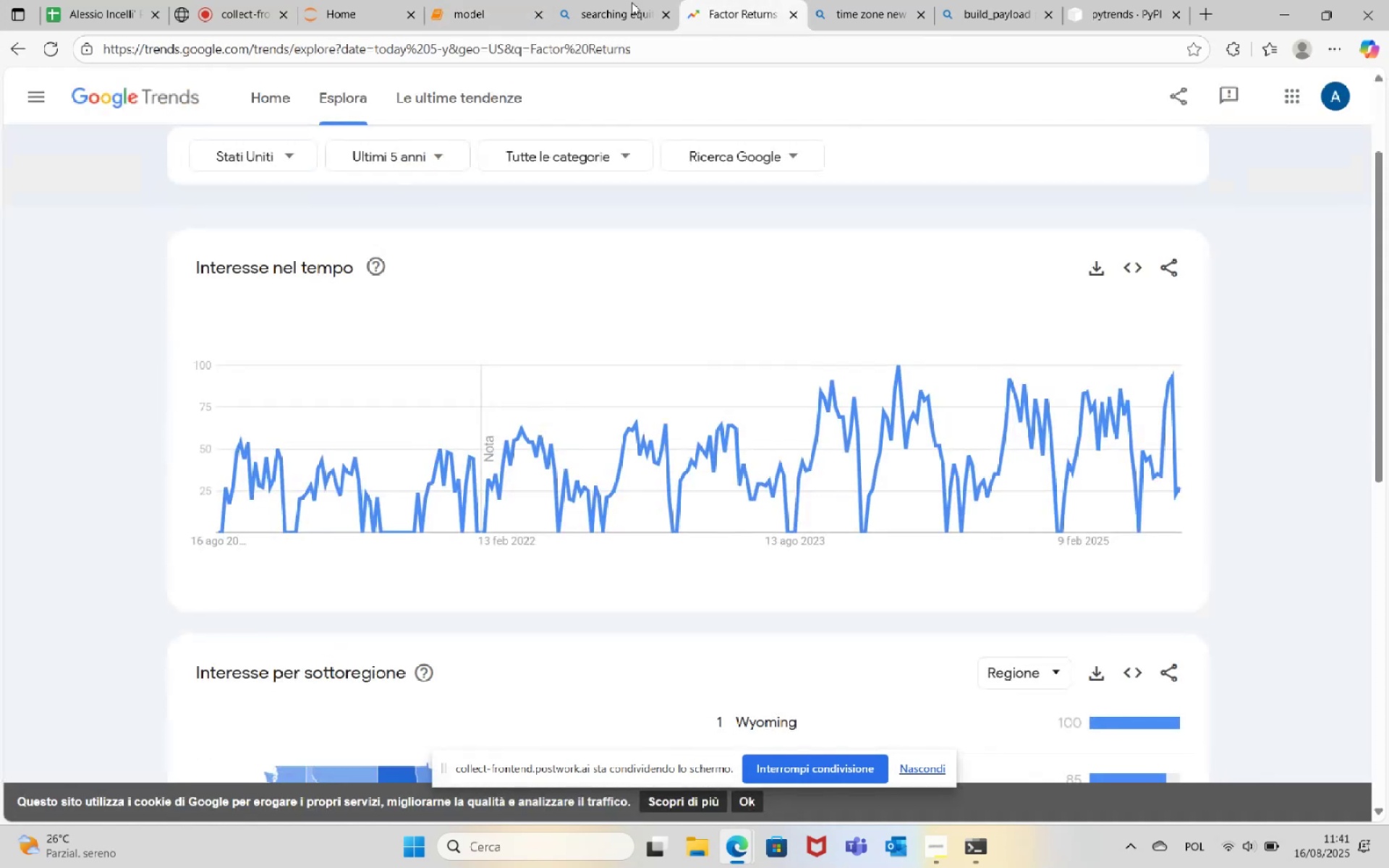 
left_click([482, 0])
 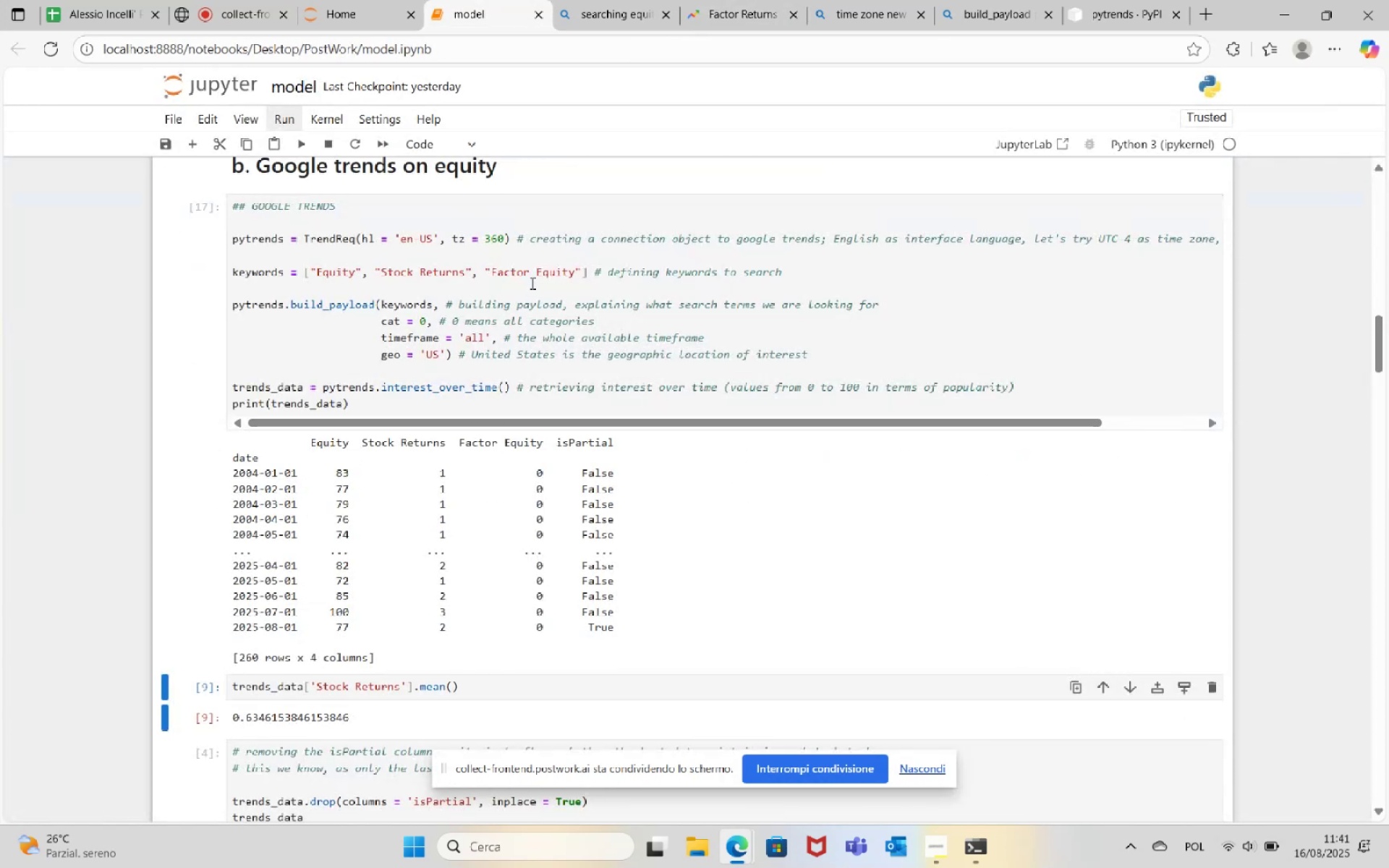 
double_click([553, 273])
 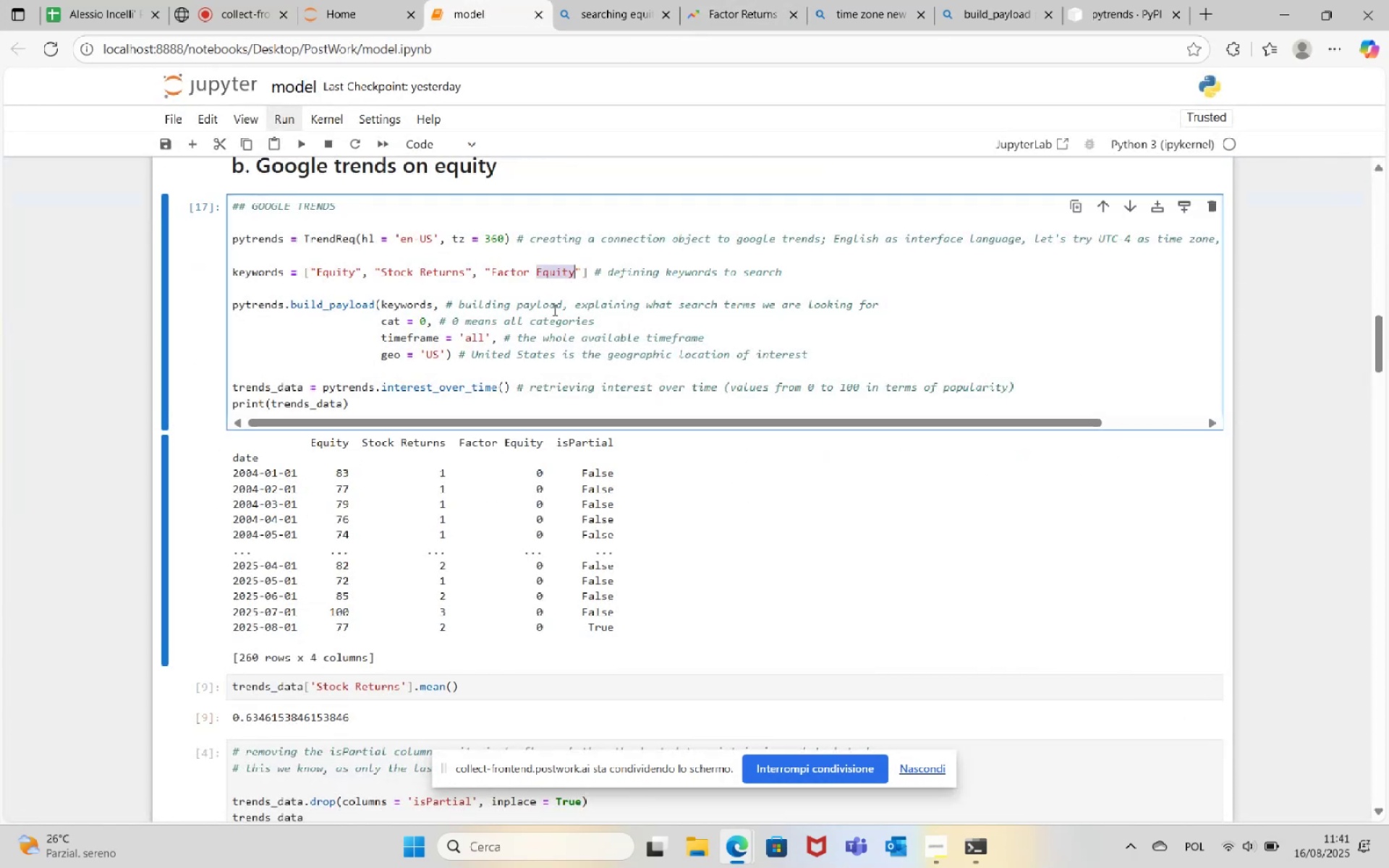 
type(Returns)
 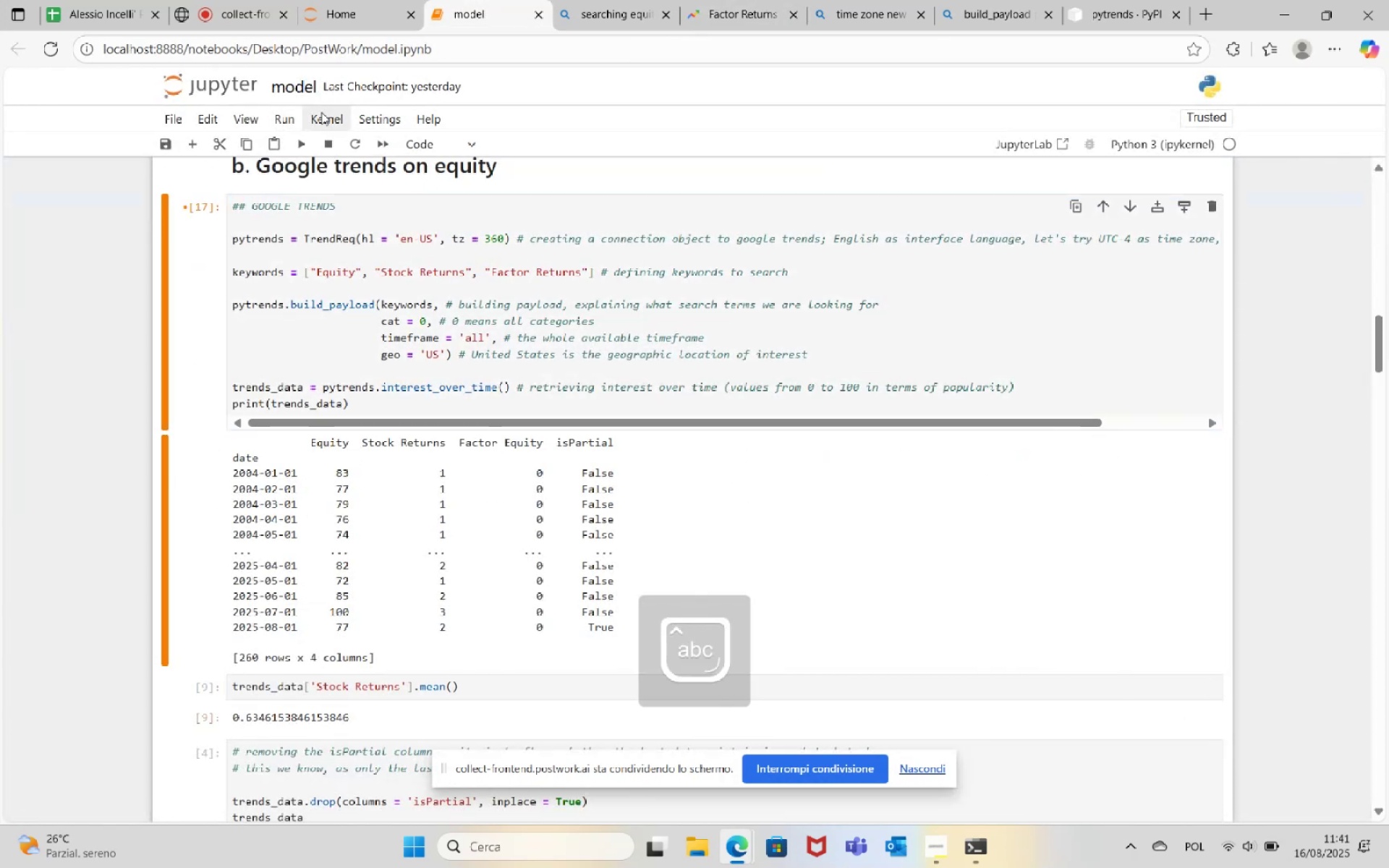 
left_click([309, 143])
 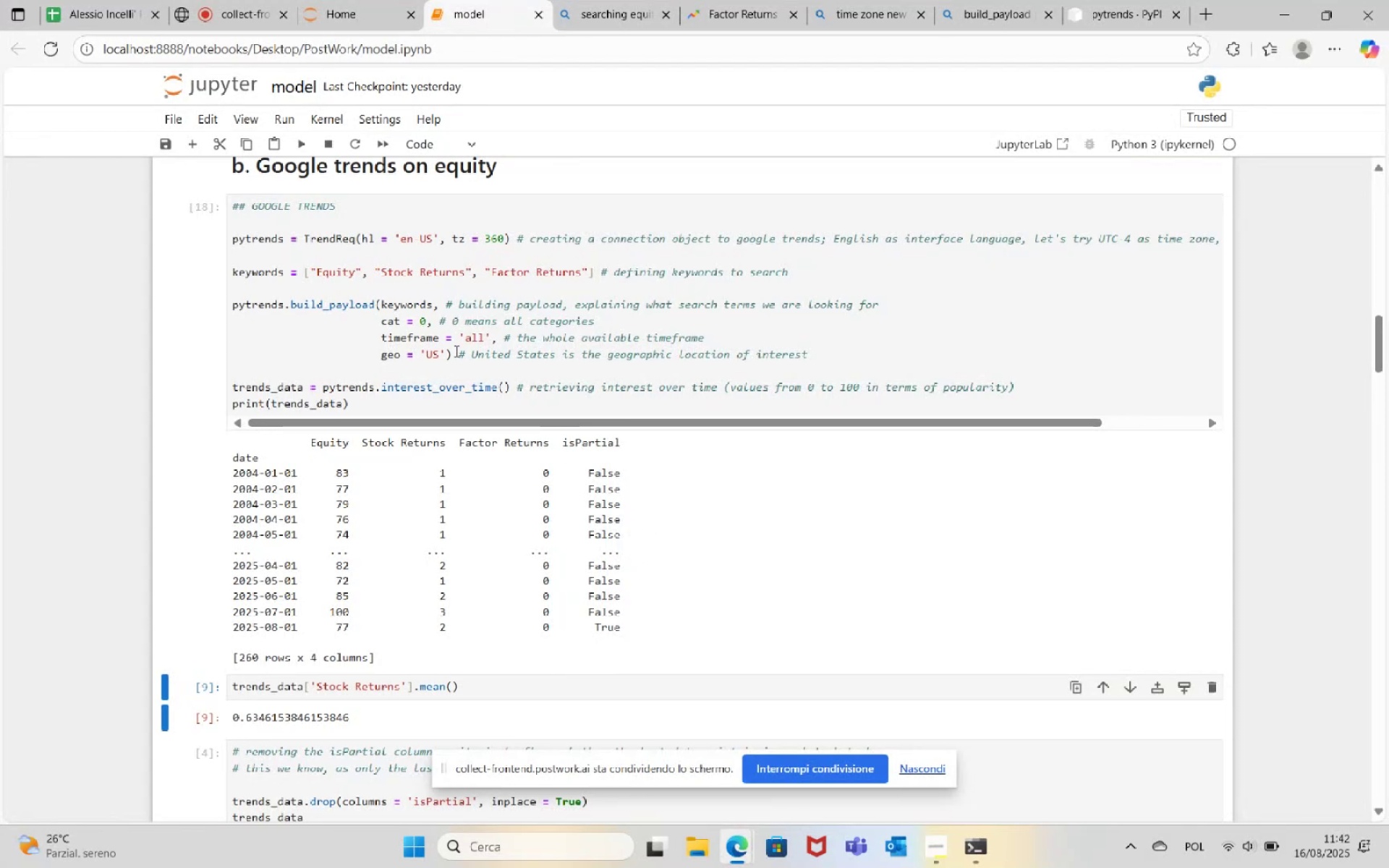 
wait(9.83)
 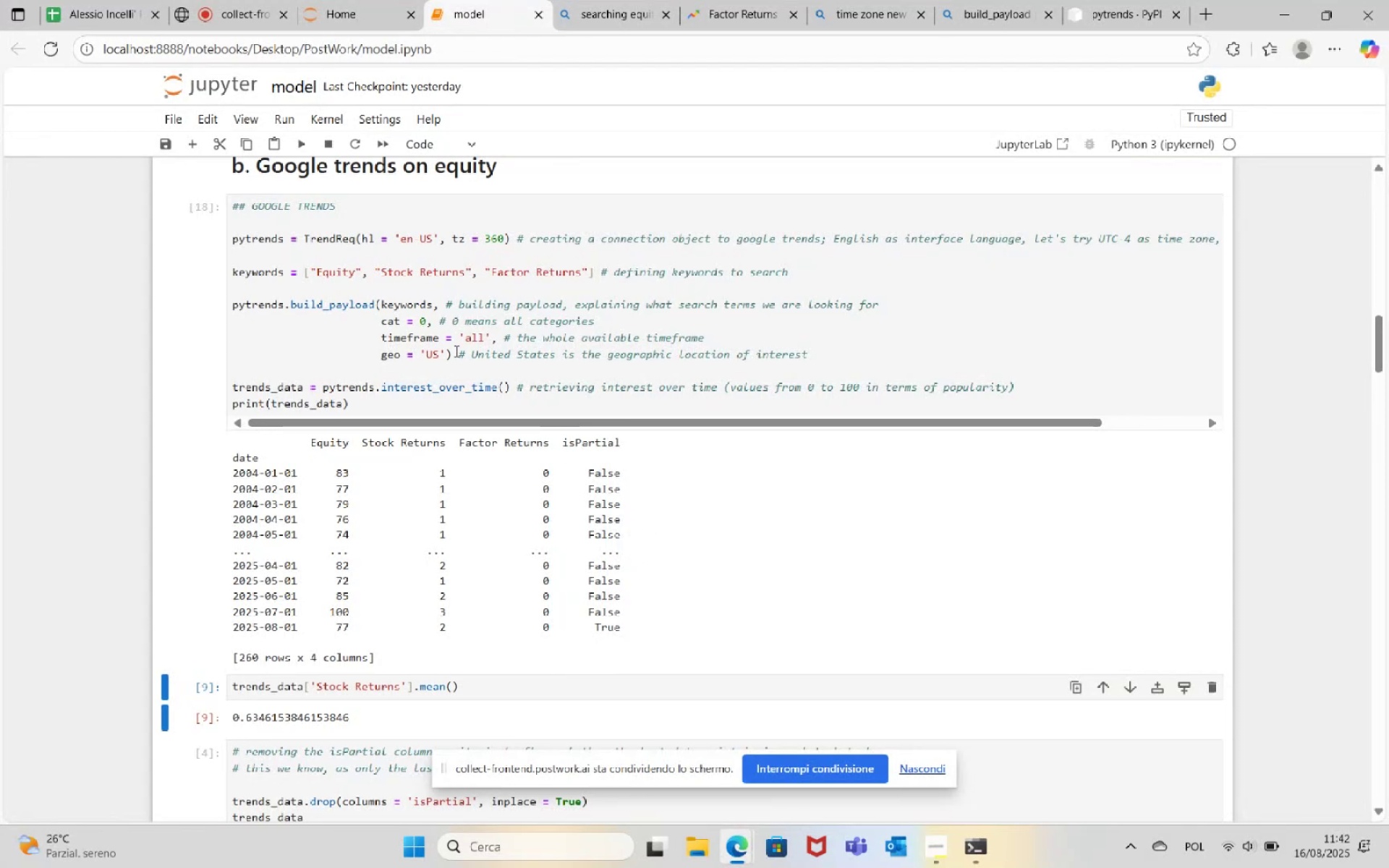 
left_click([760, 0])
 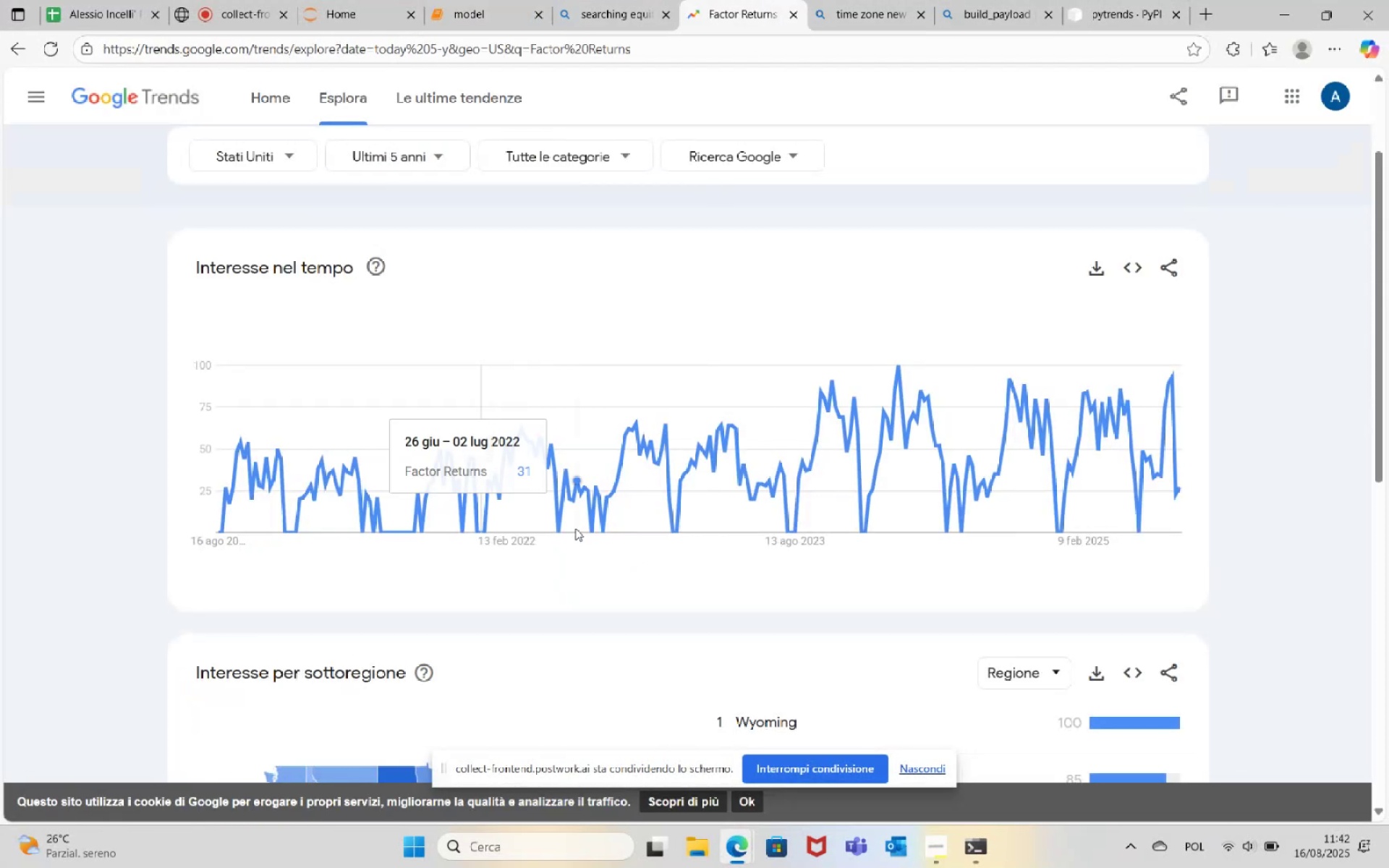 
scroll: coordinate [626, 462], scroll_direction: up, amount: 4.0
 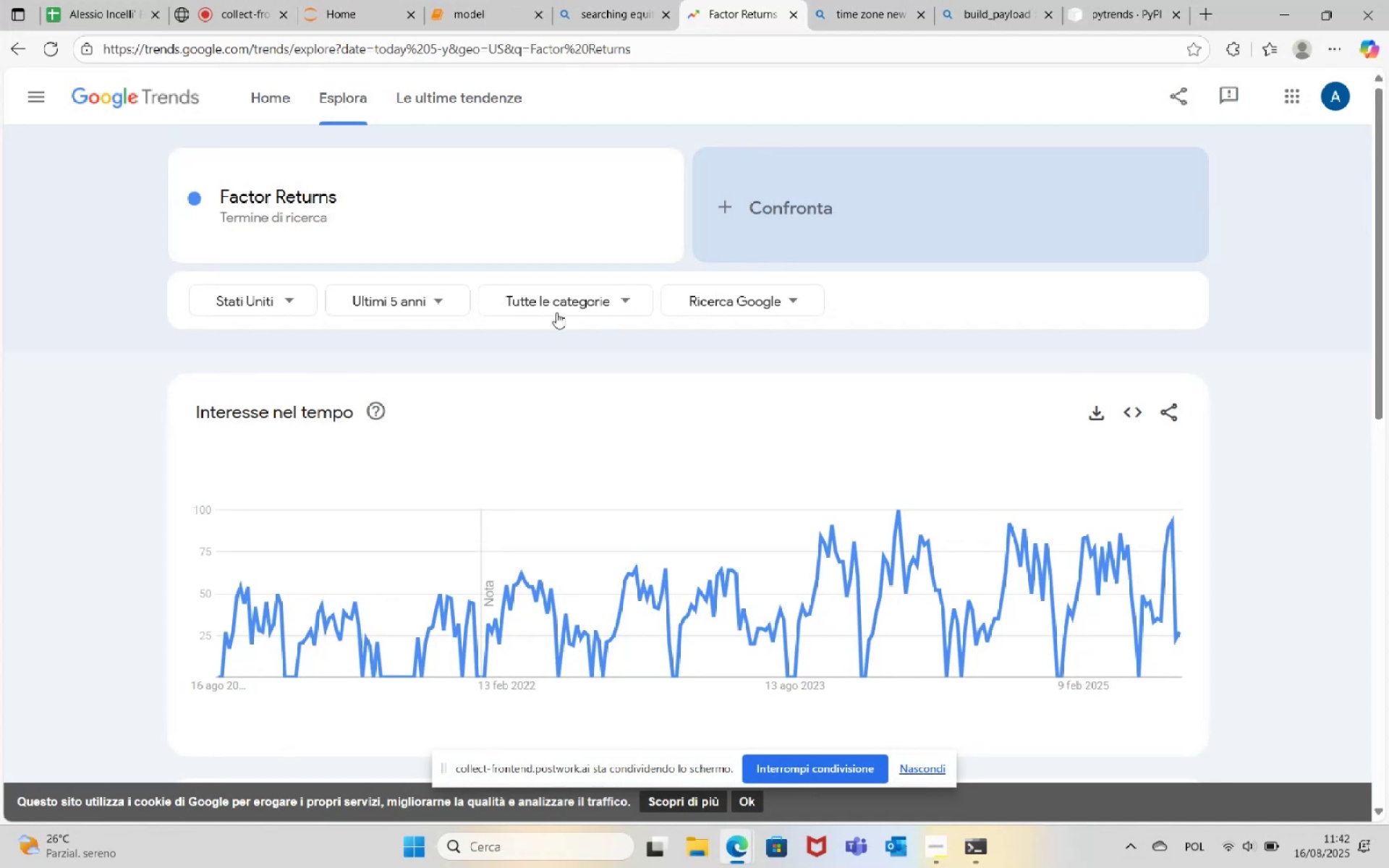 
scroll: coordinate [558, 313], scroll_direction: down, amount: 19.0
 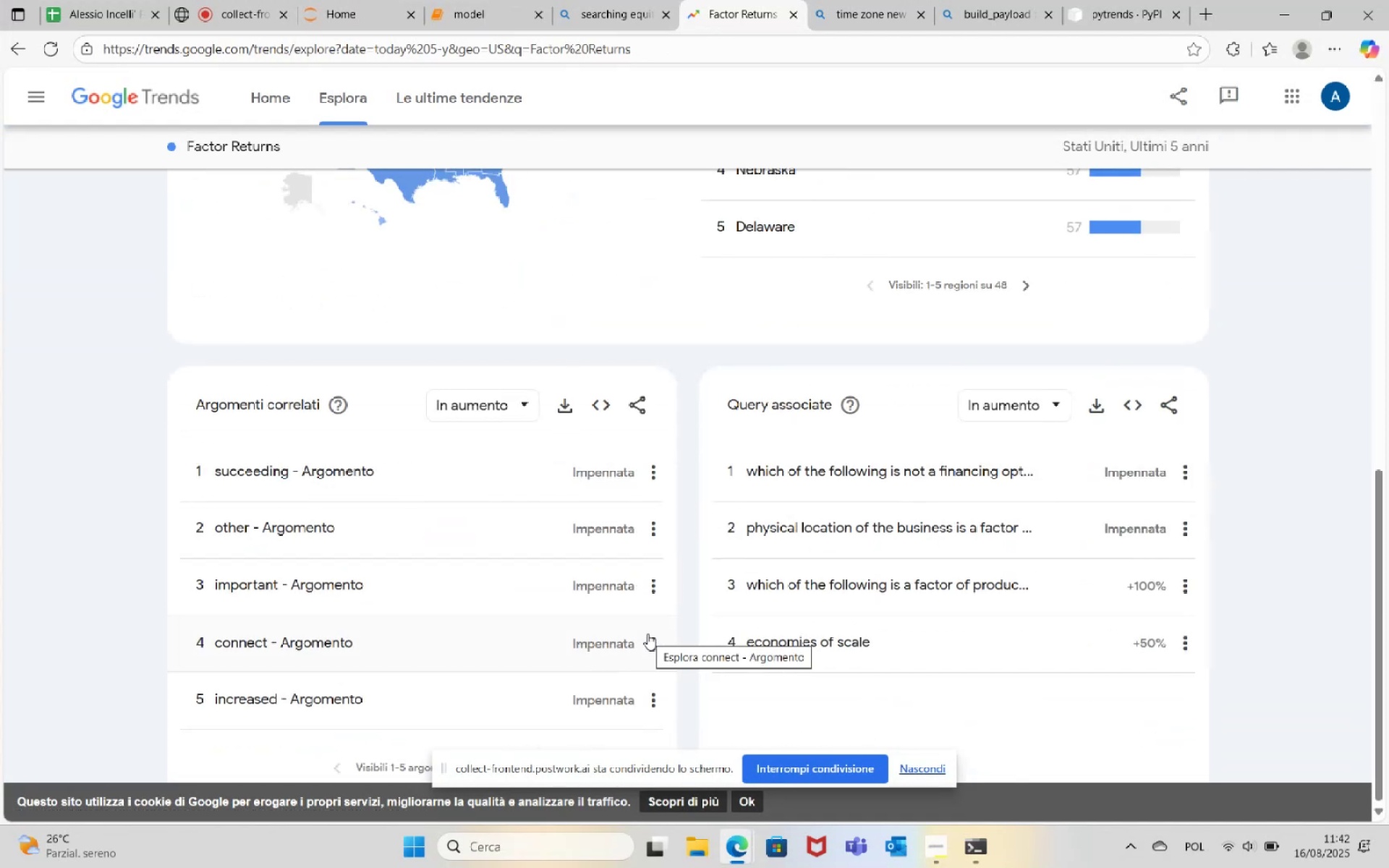 
scroll: coordinate [647, 633], scroll_direction: up, amount: 12.0
 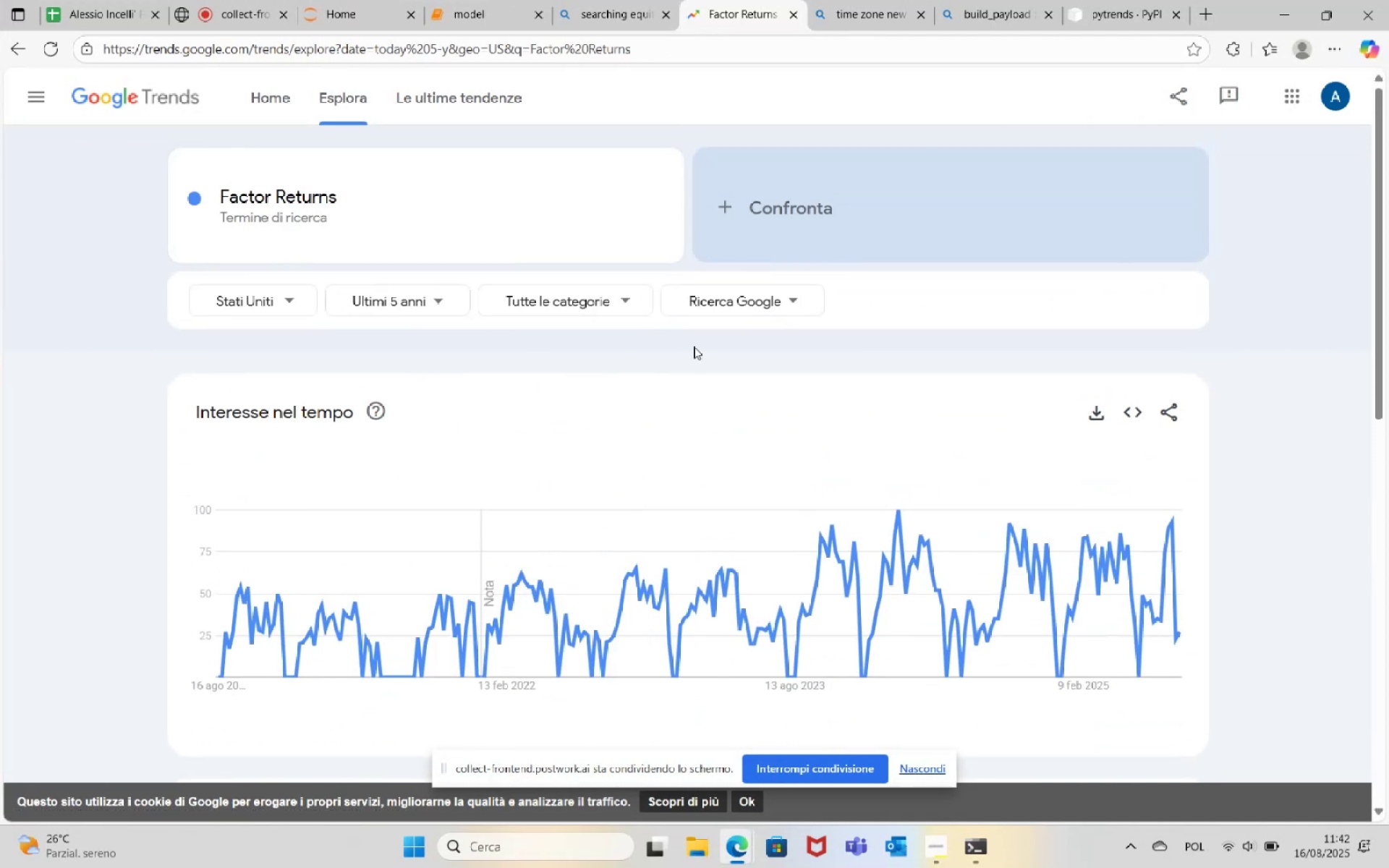 
wait(5.51)
 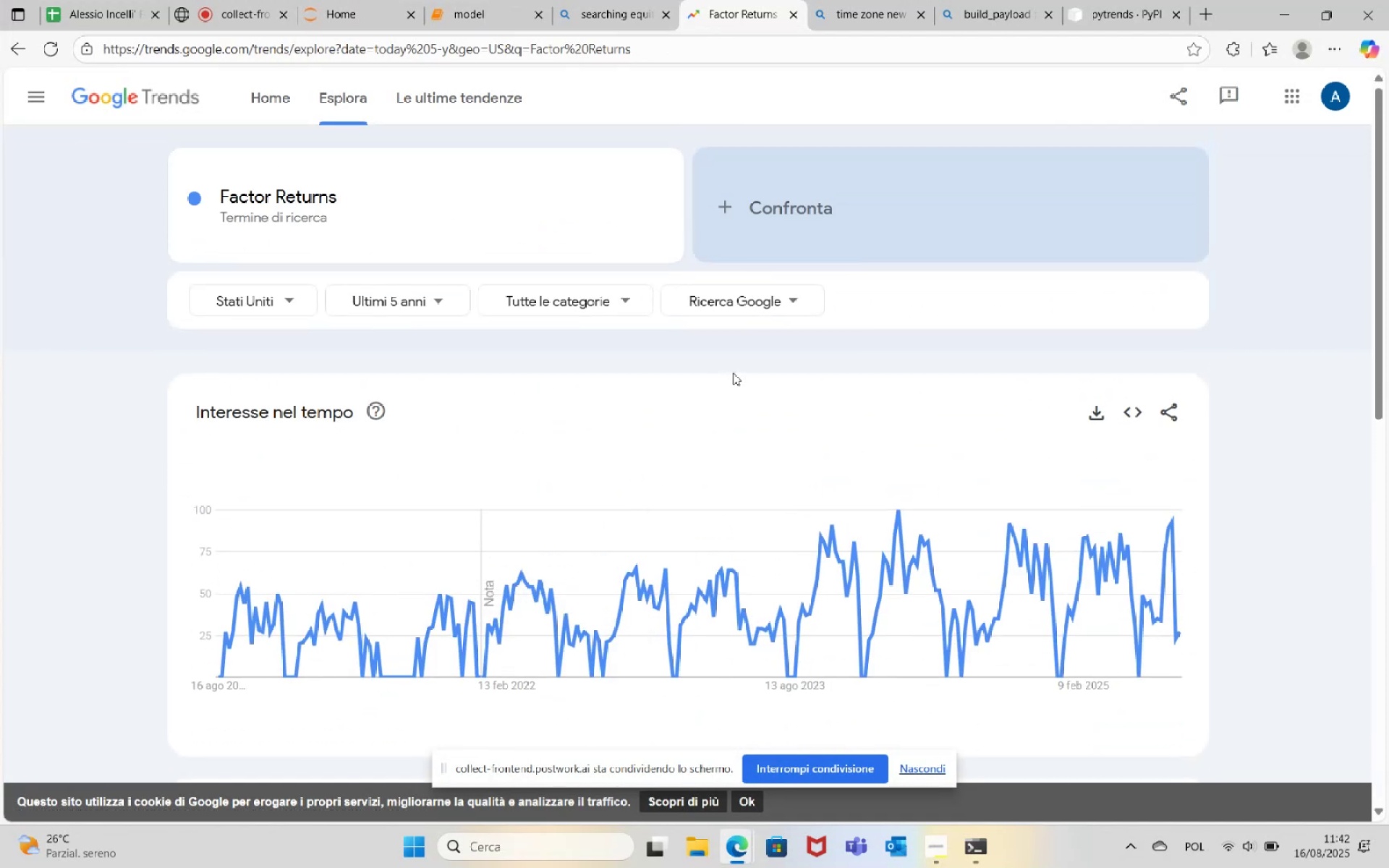 
mouse_move([1136, 417])
 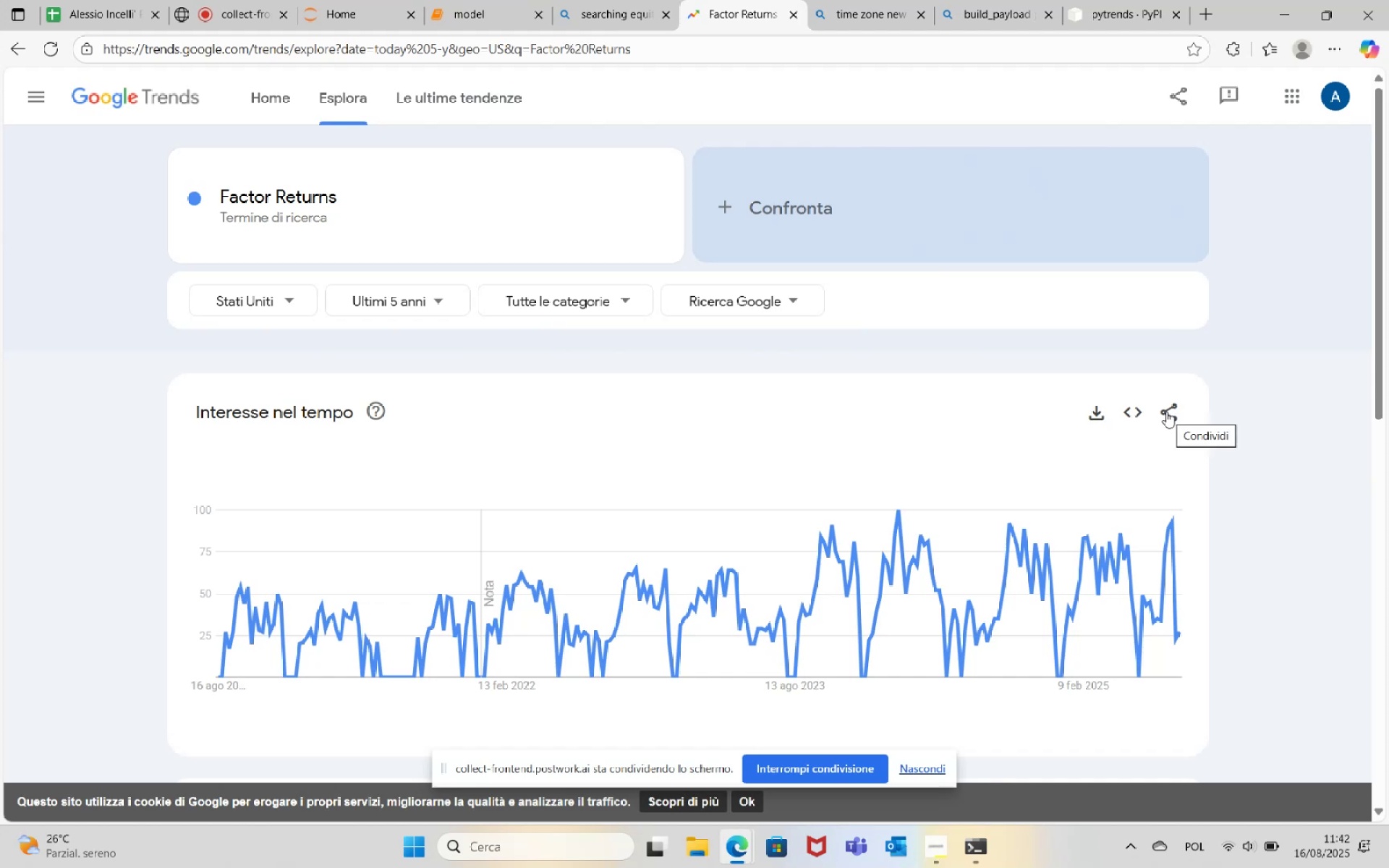 
left_click([1136, 411])
 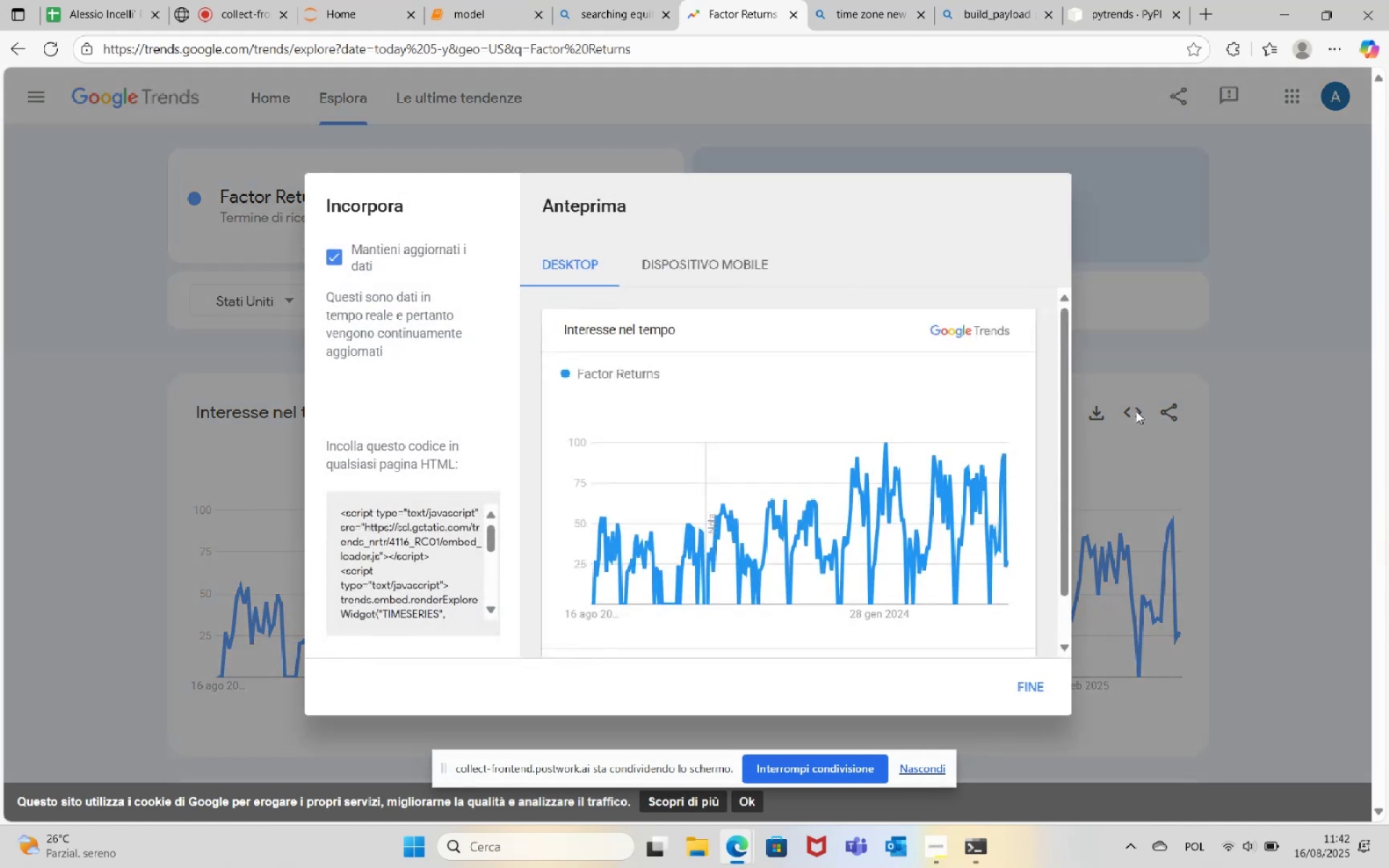 
scroll: coordinate [977, 463], scroll_direction: down, amount: 6.0
 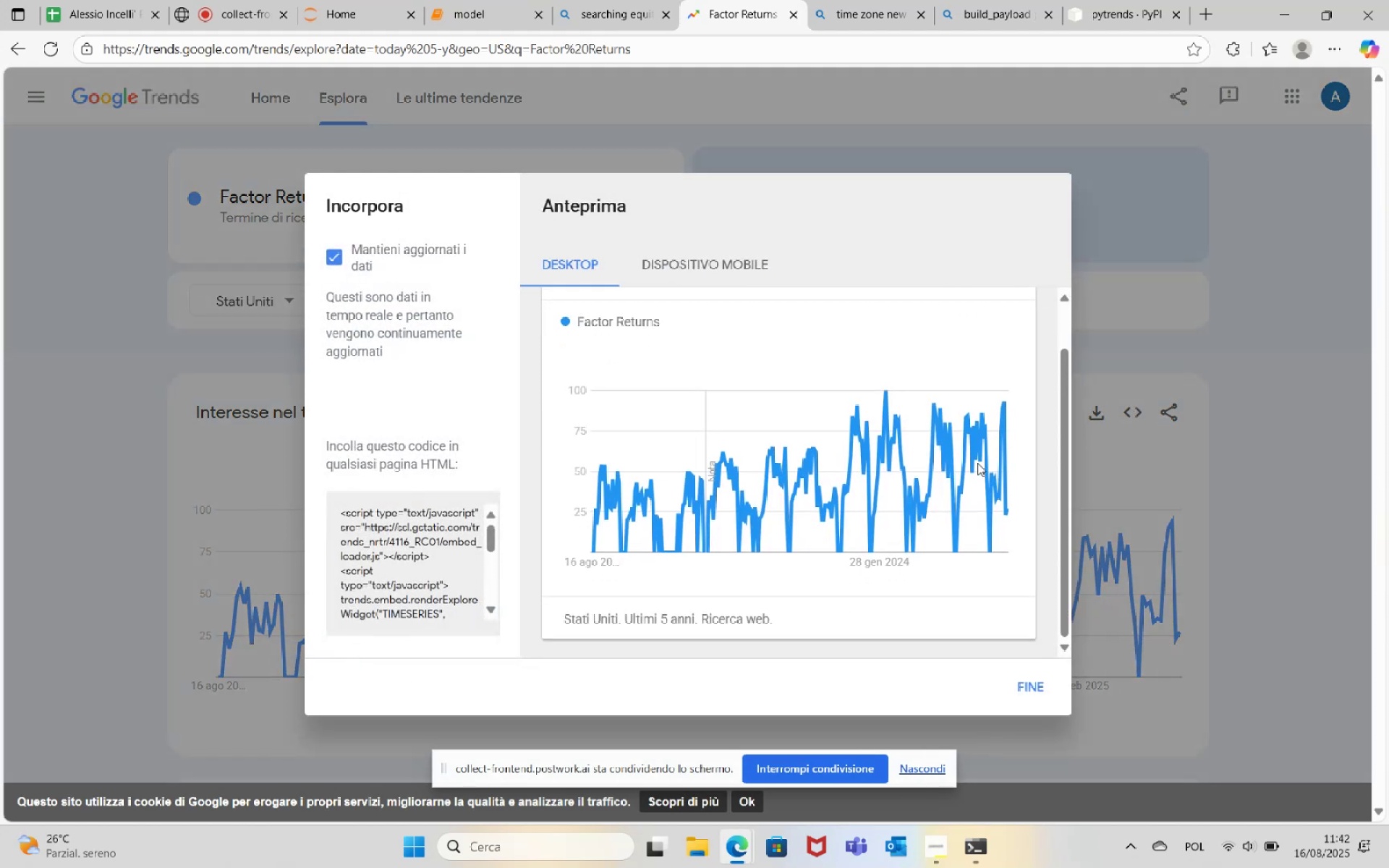 
scroll: coordinate [977, 463], scroll_direction: up, amount: 4.0
 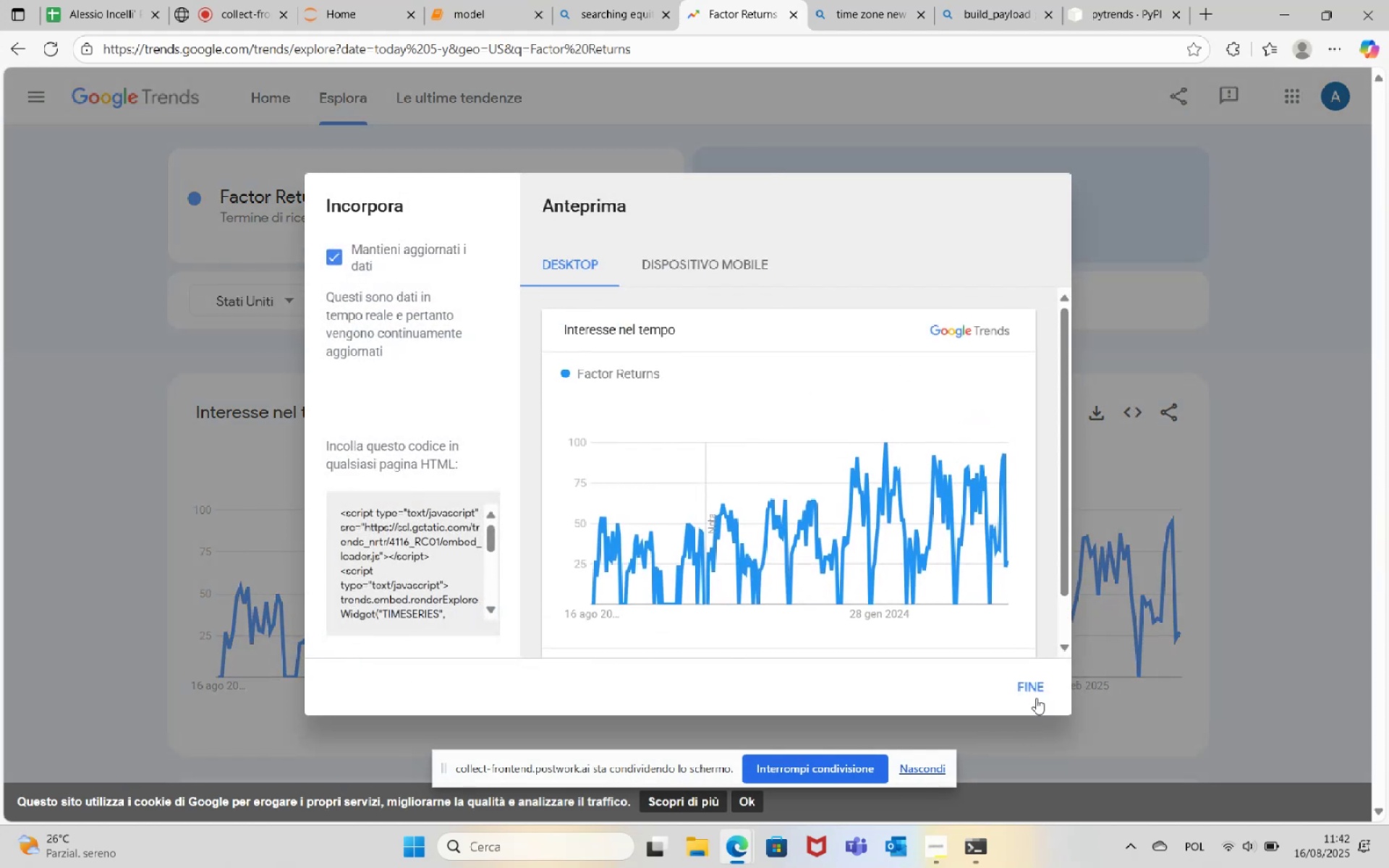 
left_click([1036, 694])
 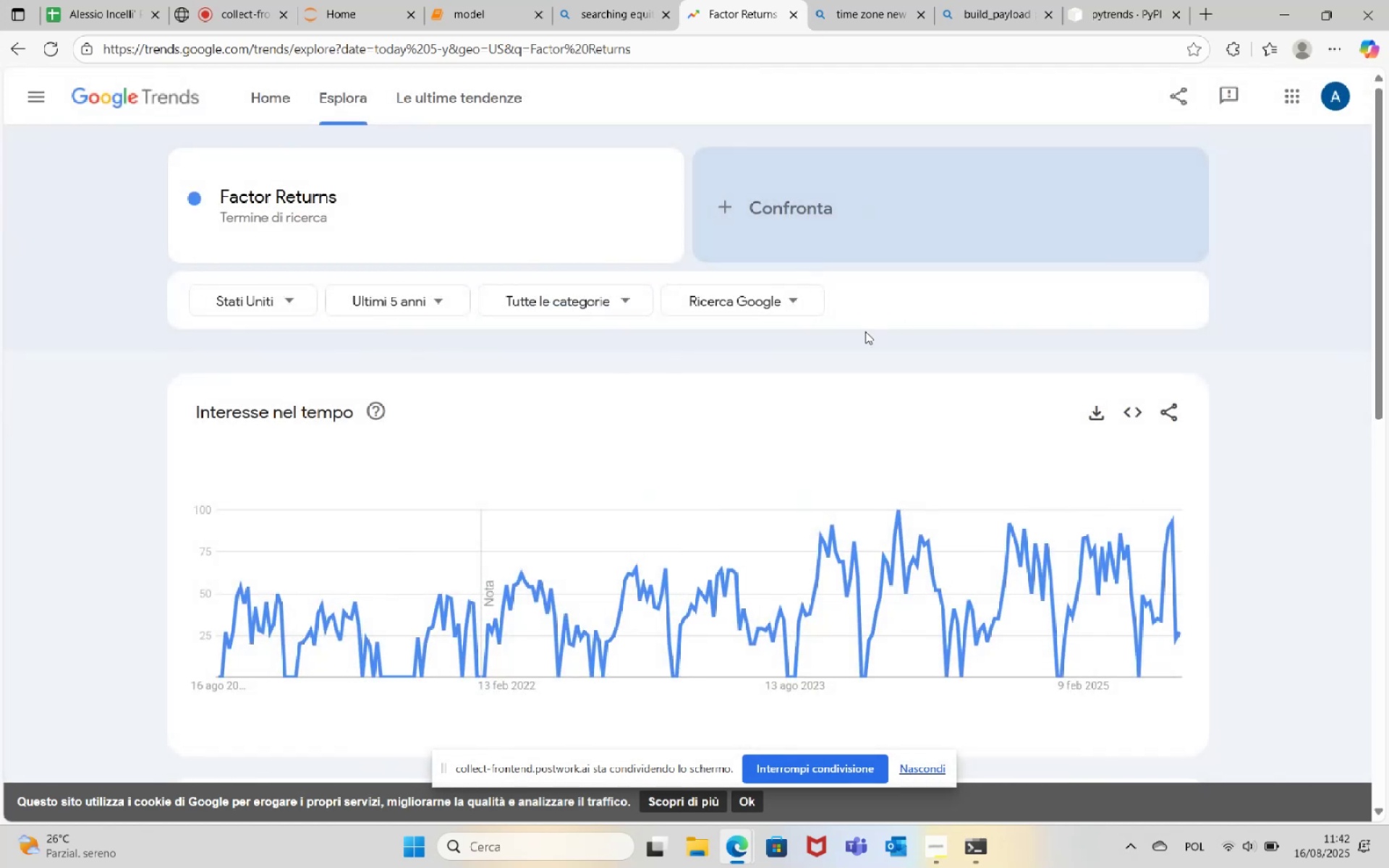 
left_click([795, 303])
 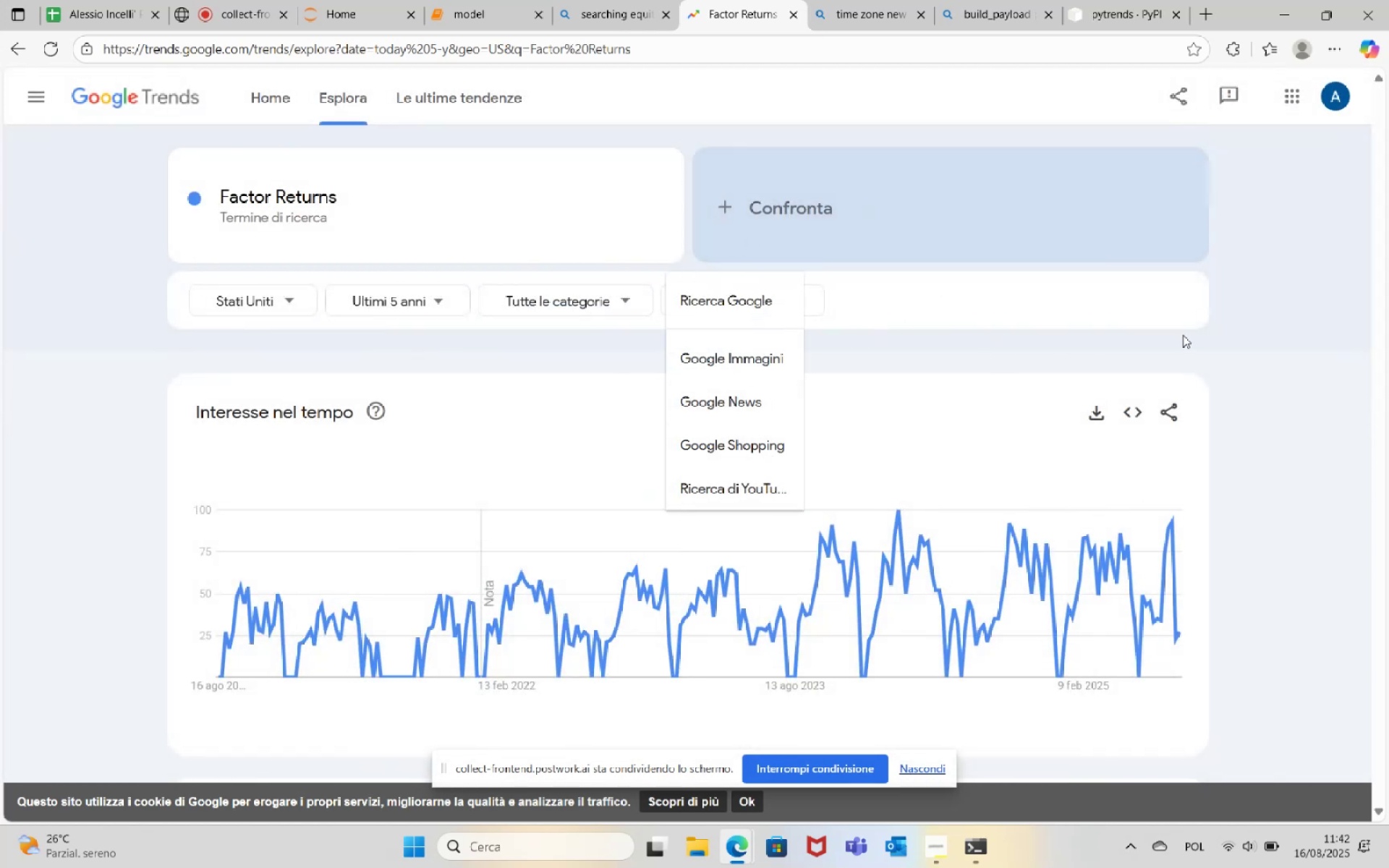 
wait(5.83)
 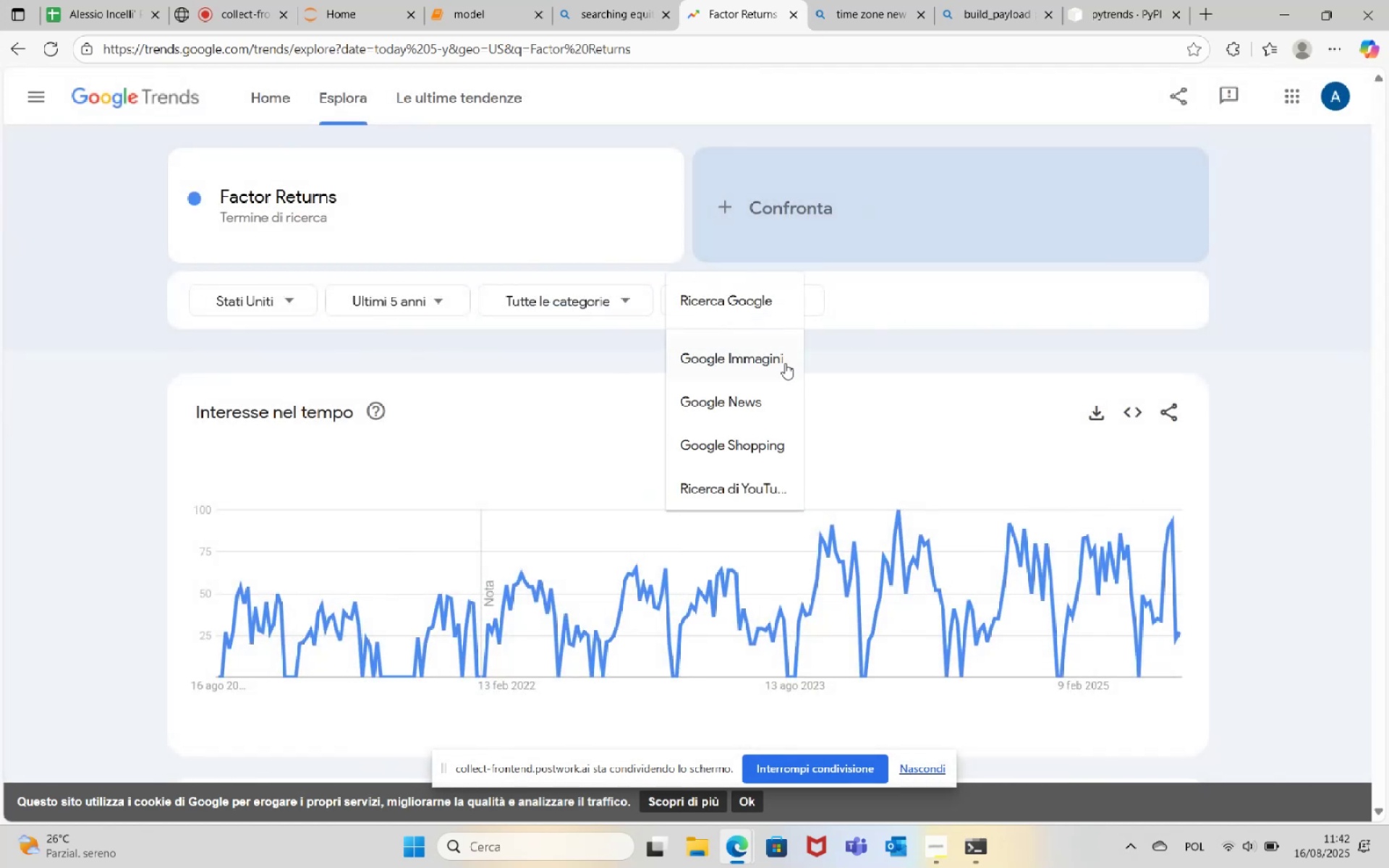 
left_click([1283, 318])
 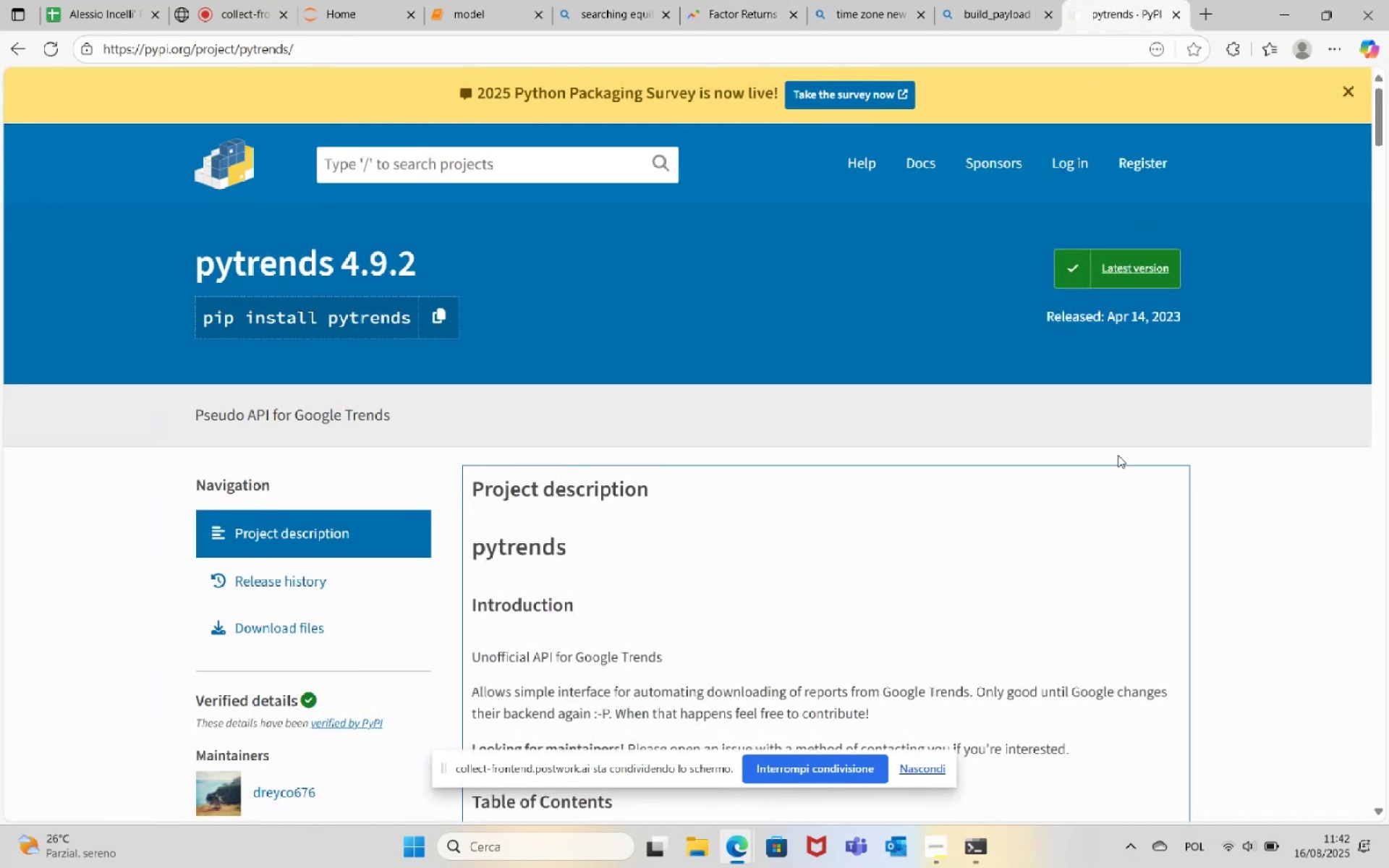 
scroll: coordinate [810, 563], scroll_direction: down, amount: 28.0
 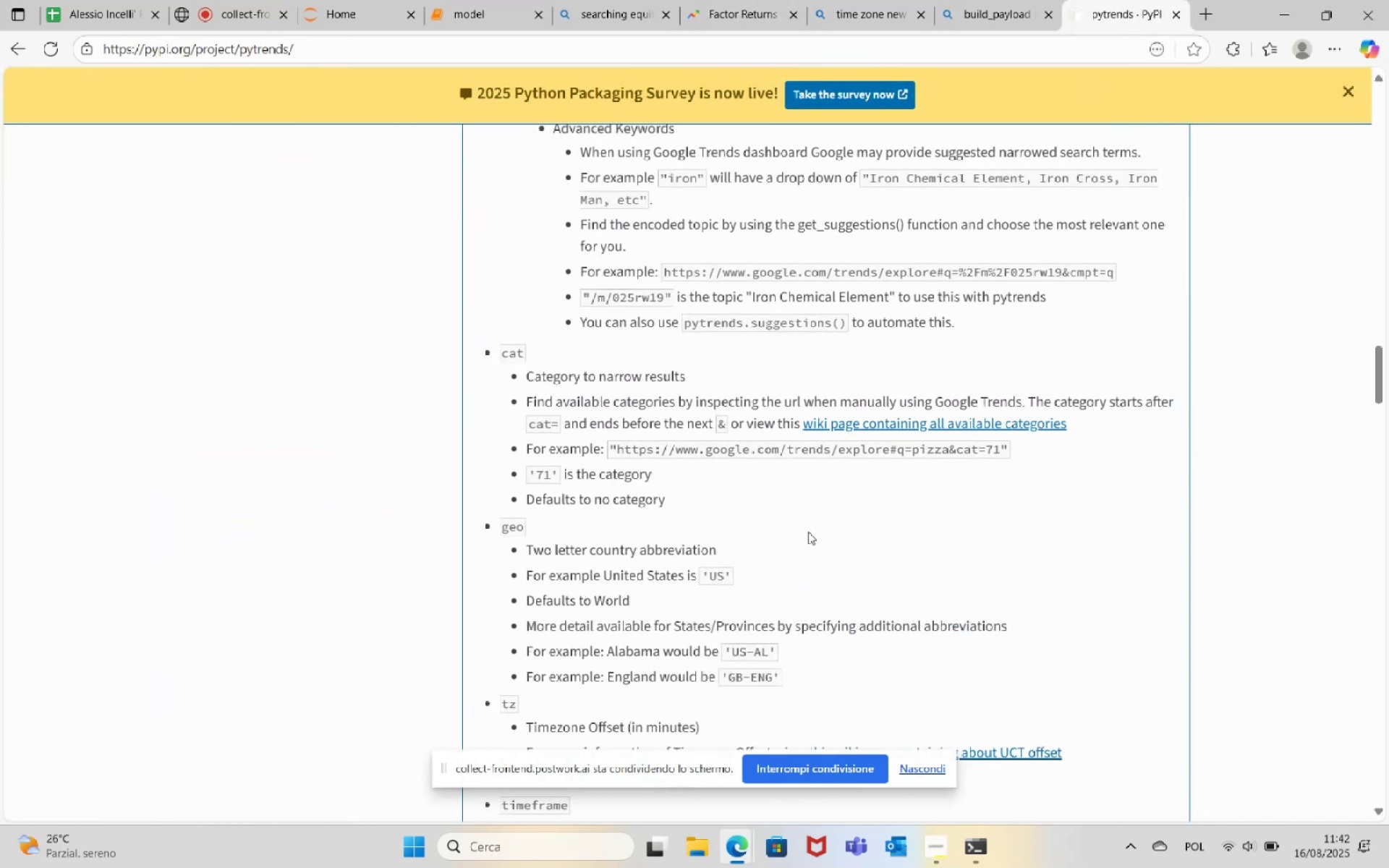 
scroll: coordinate [903, 502], scroll_direction: down, amount: 7.0
 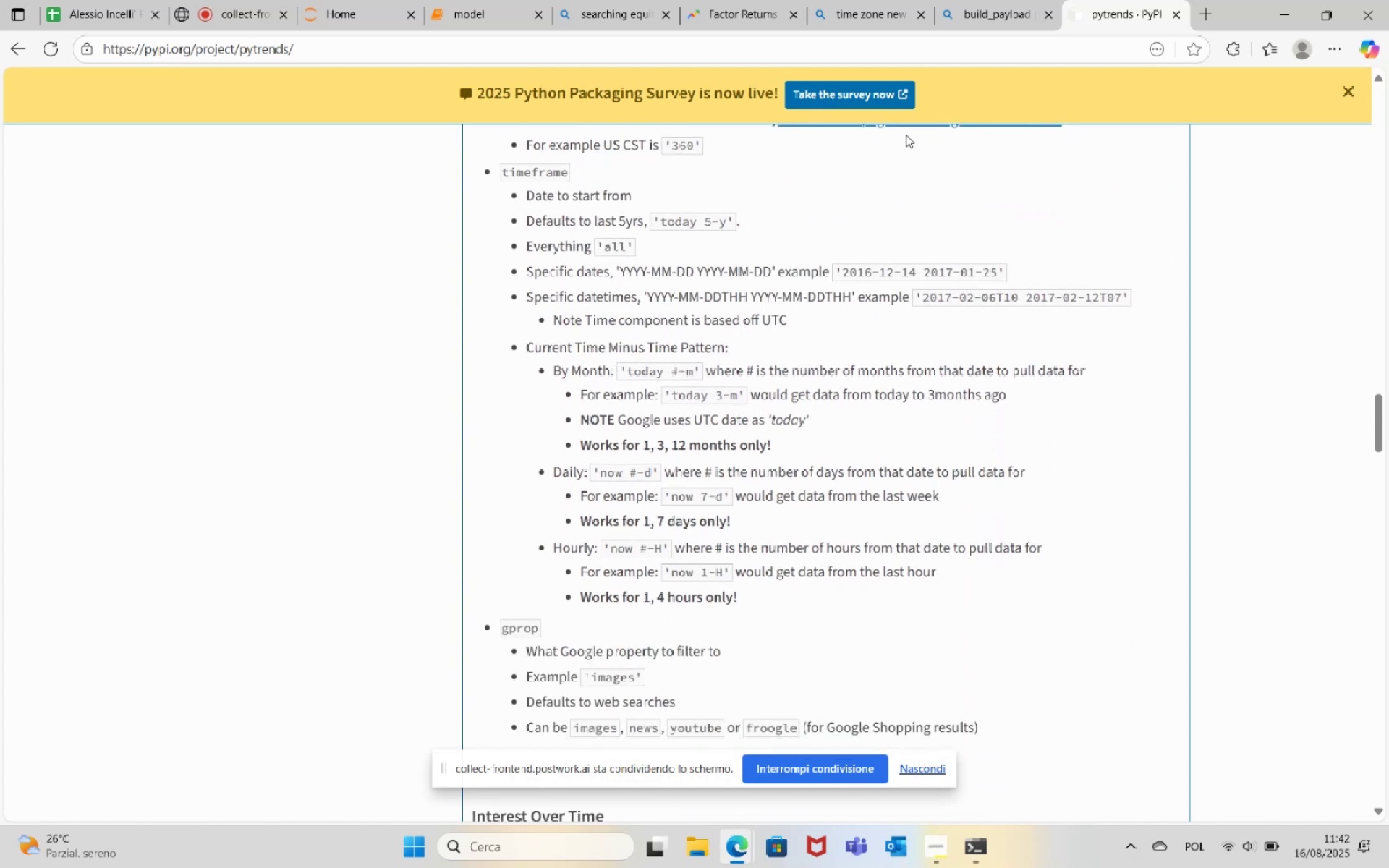 
wait(5.38)
 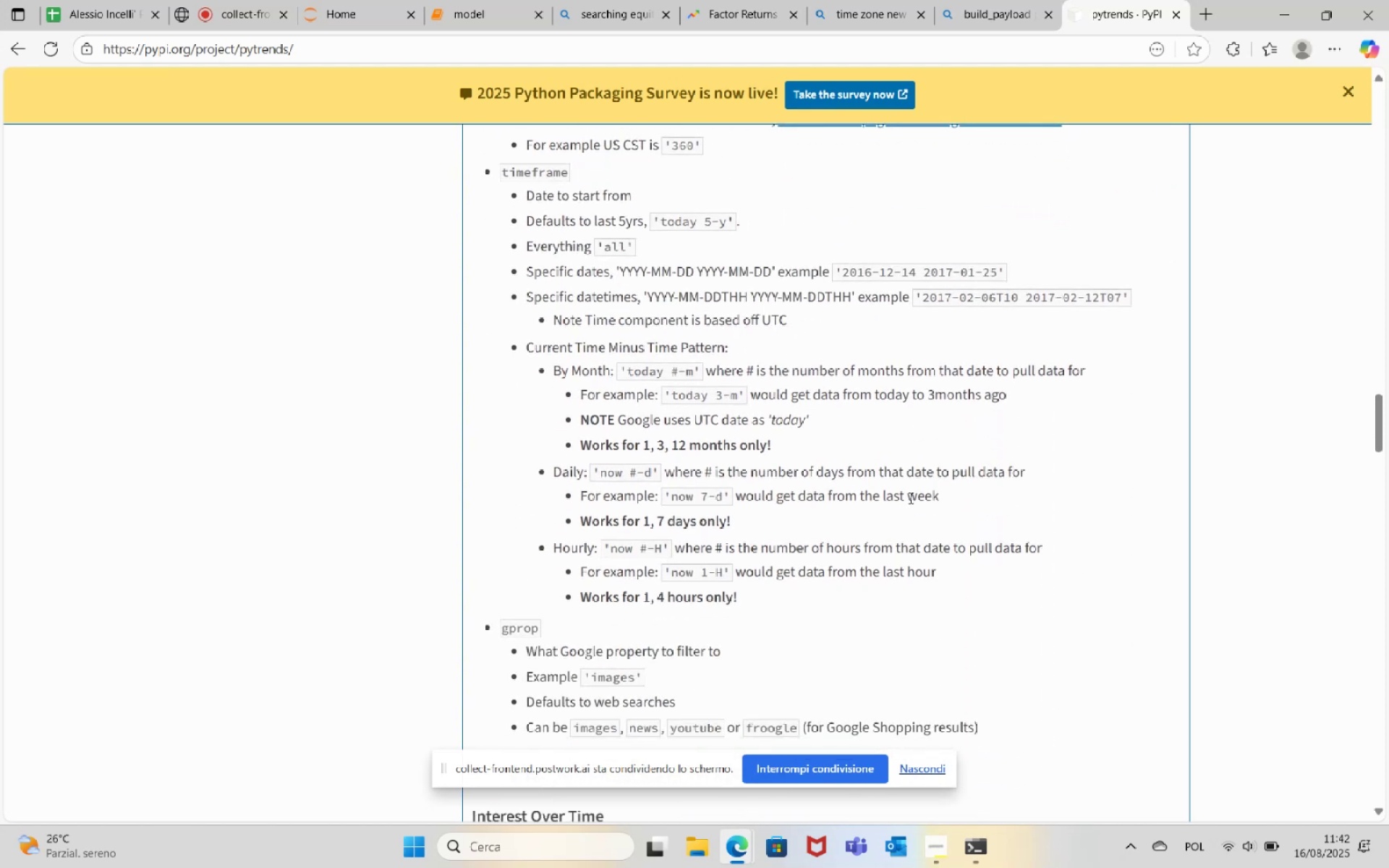 
left_click([771, 0])
 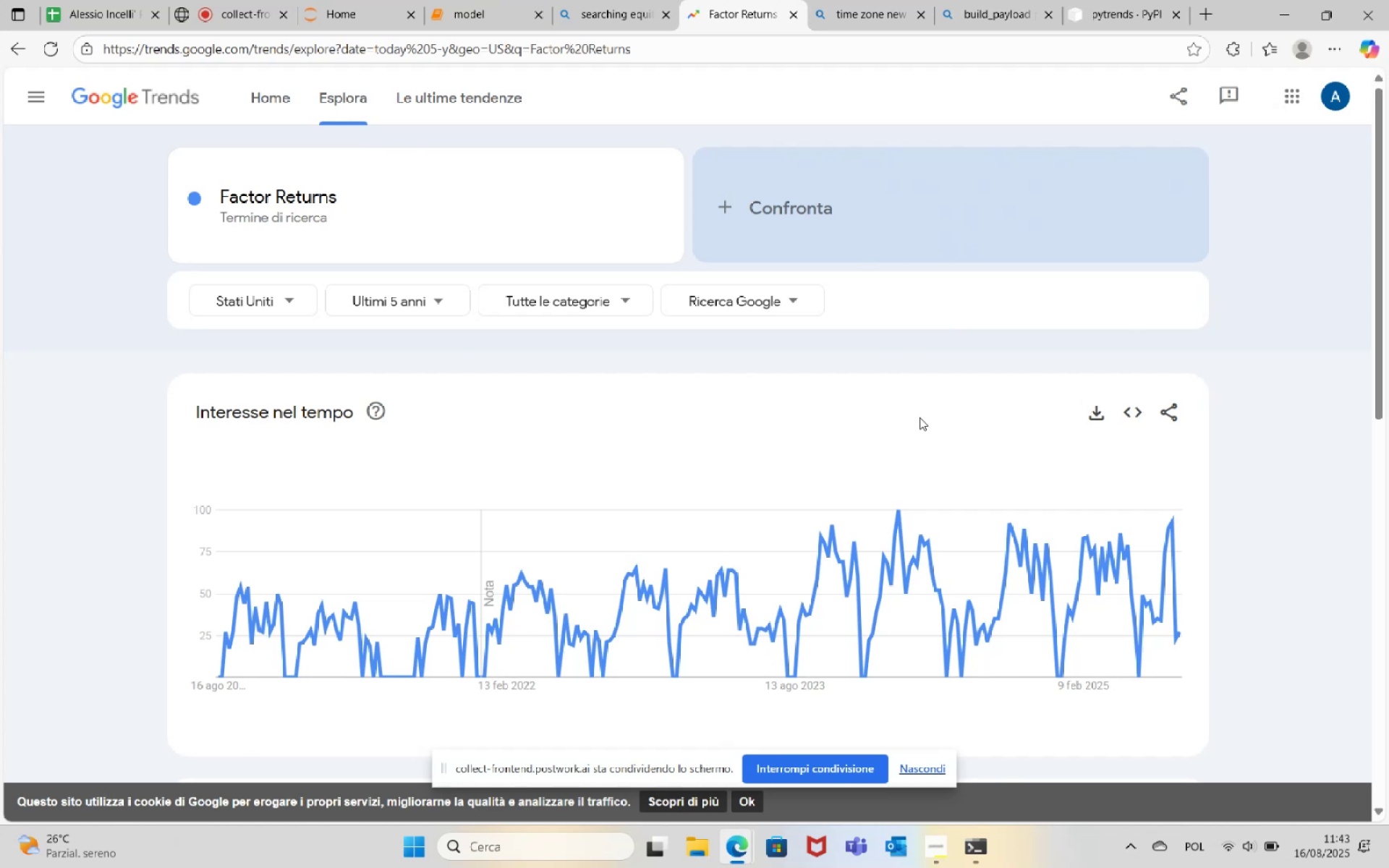 
left_click([802, 307])
 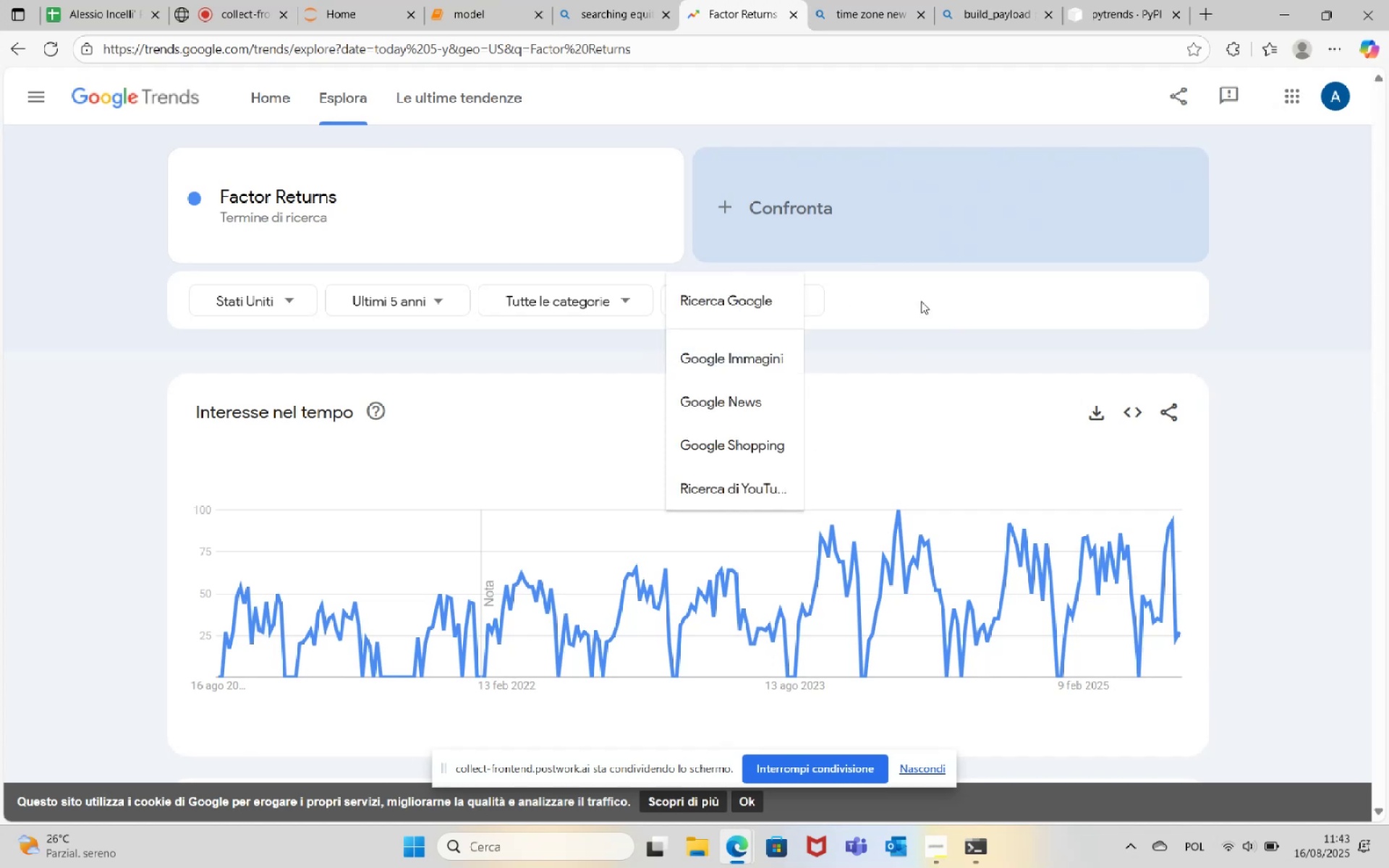 
left_click([1019, 308])
 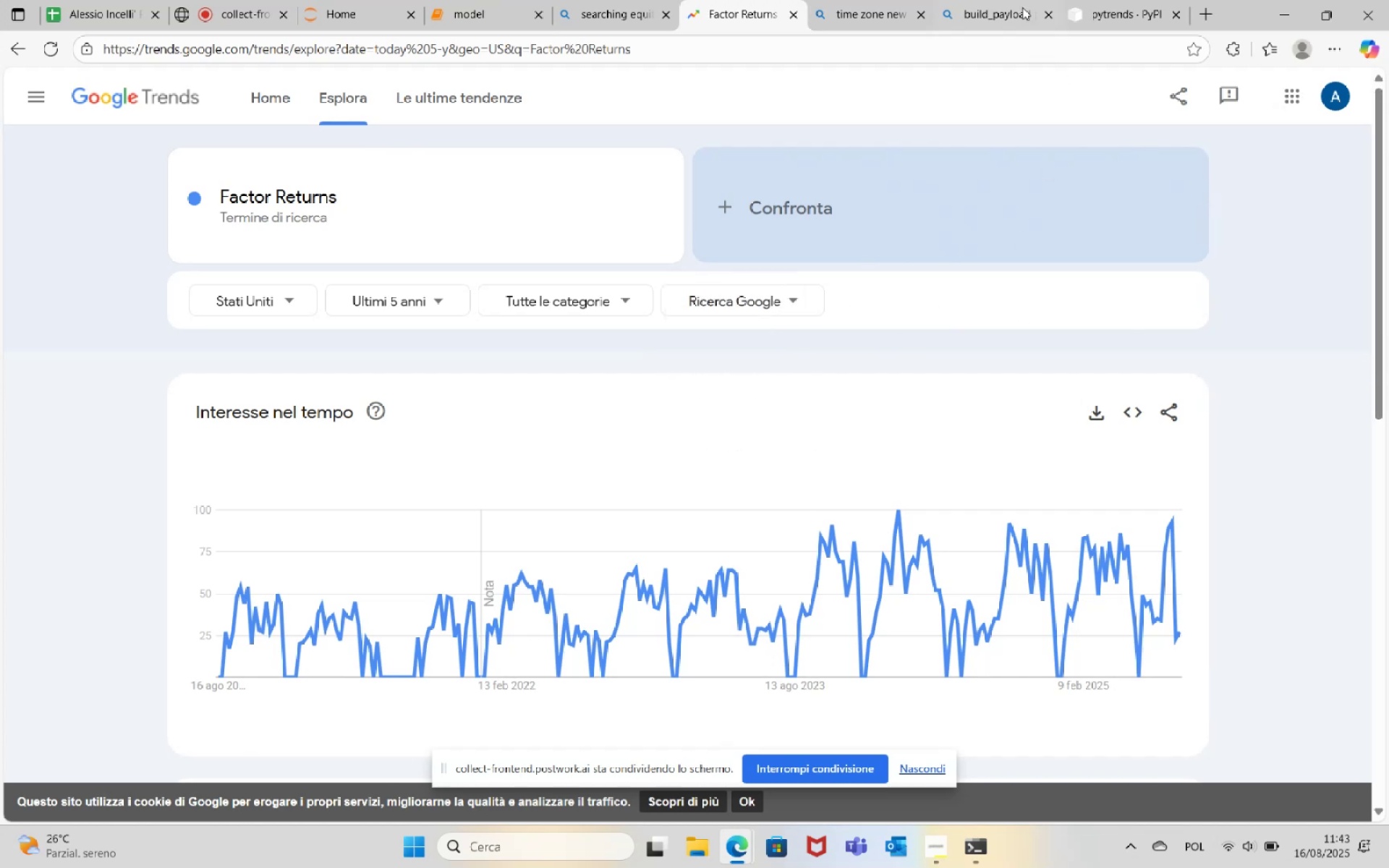 
wait(7.18)
 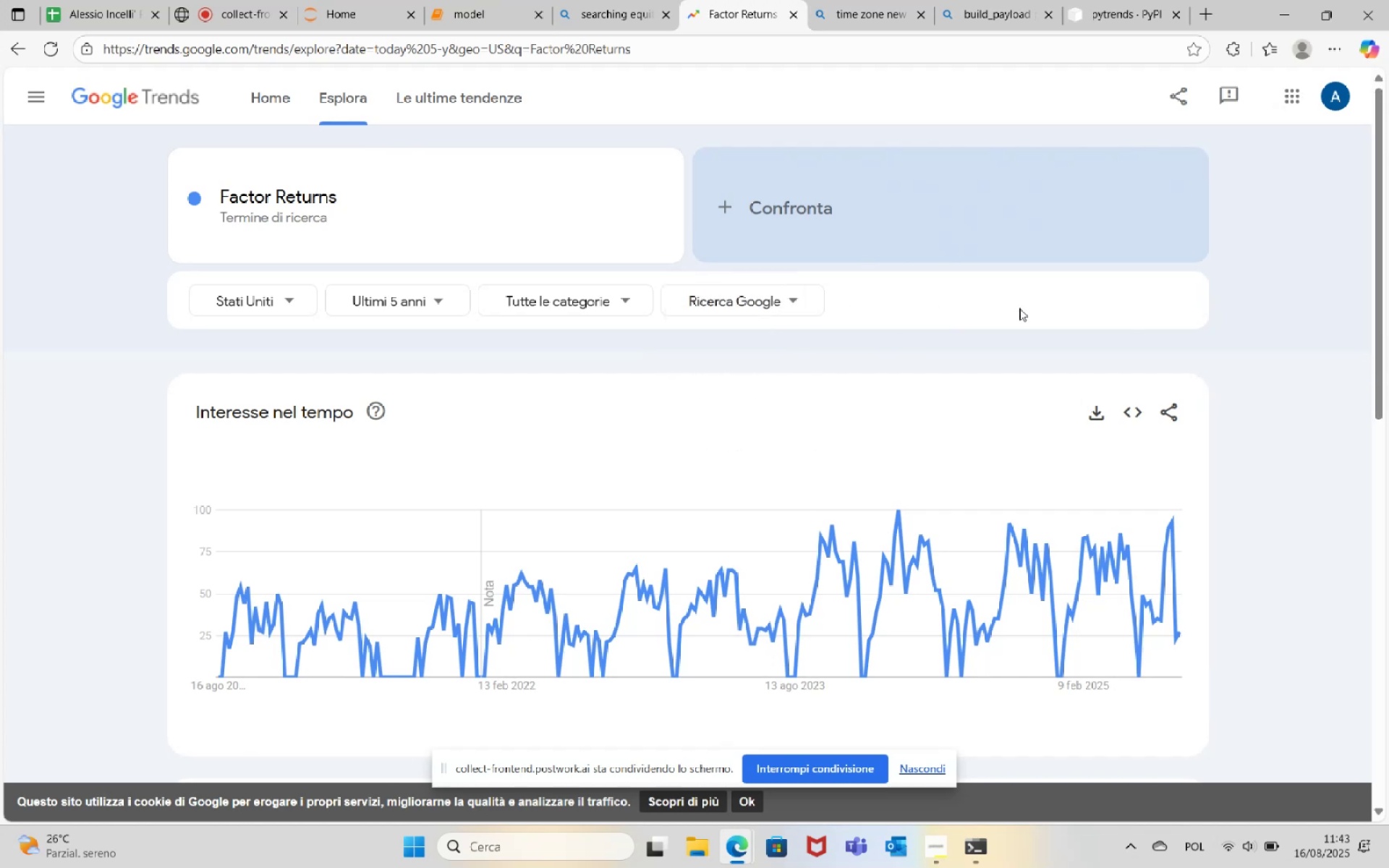 
left_click([504, 0])
 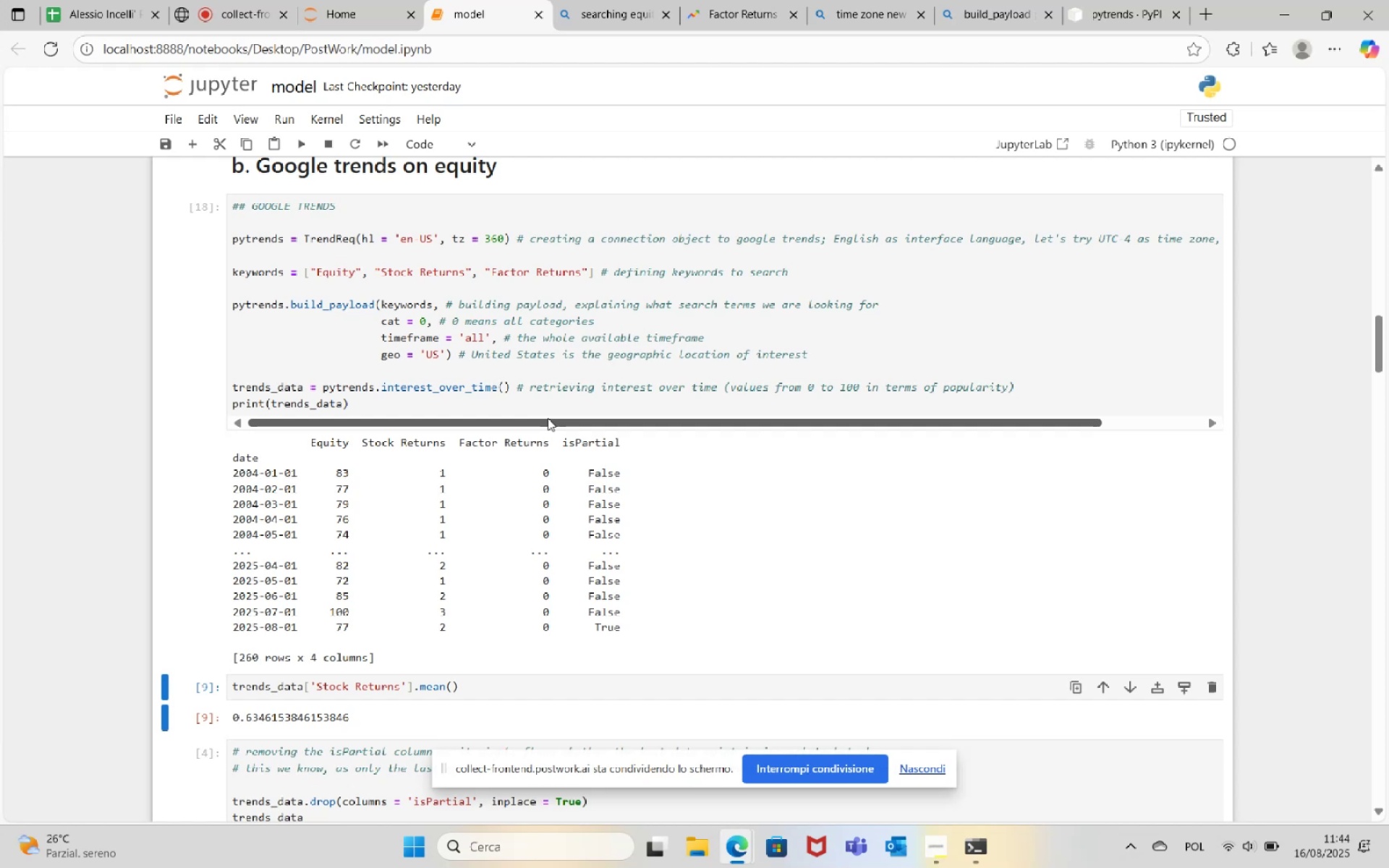 
wait(57.21)
 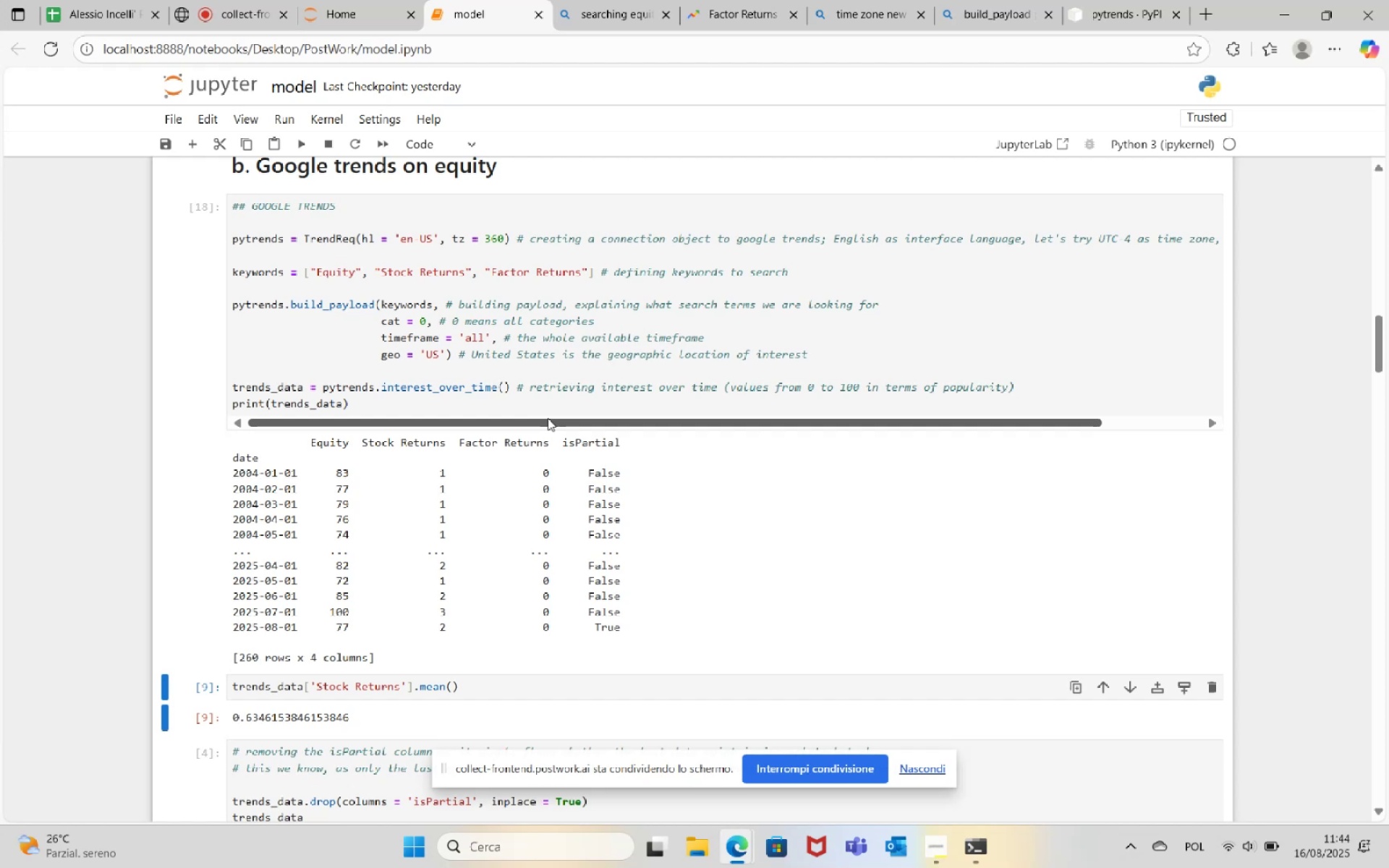 
left_click([721, 25])
 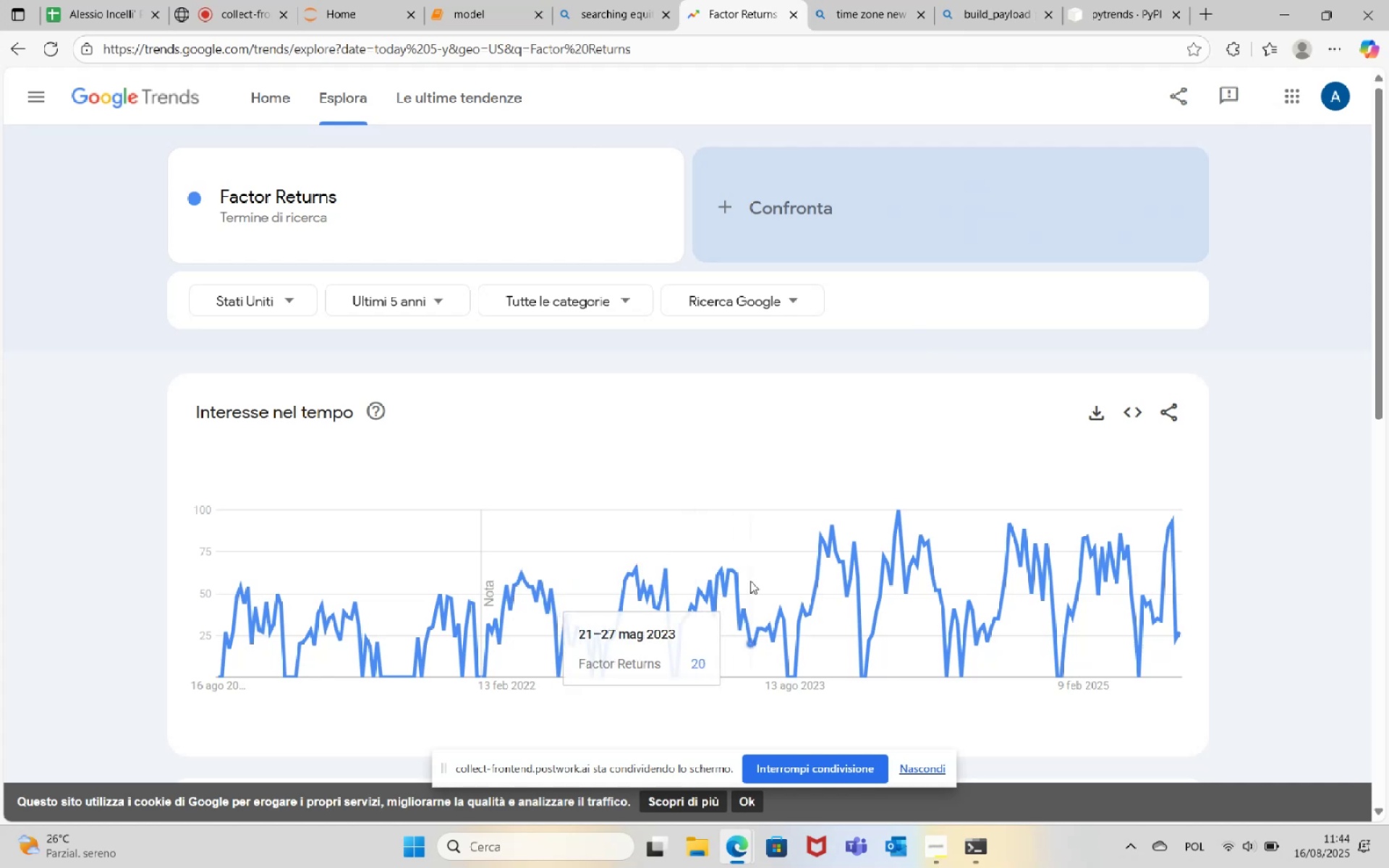 
mouse_move([831, 585])
 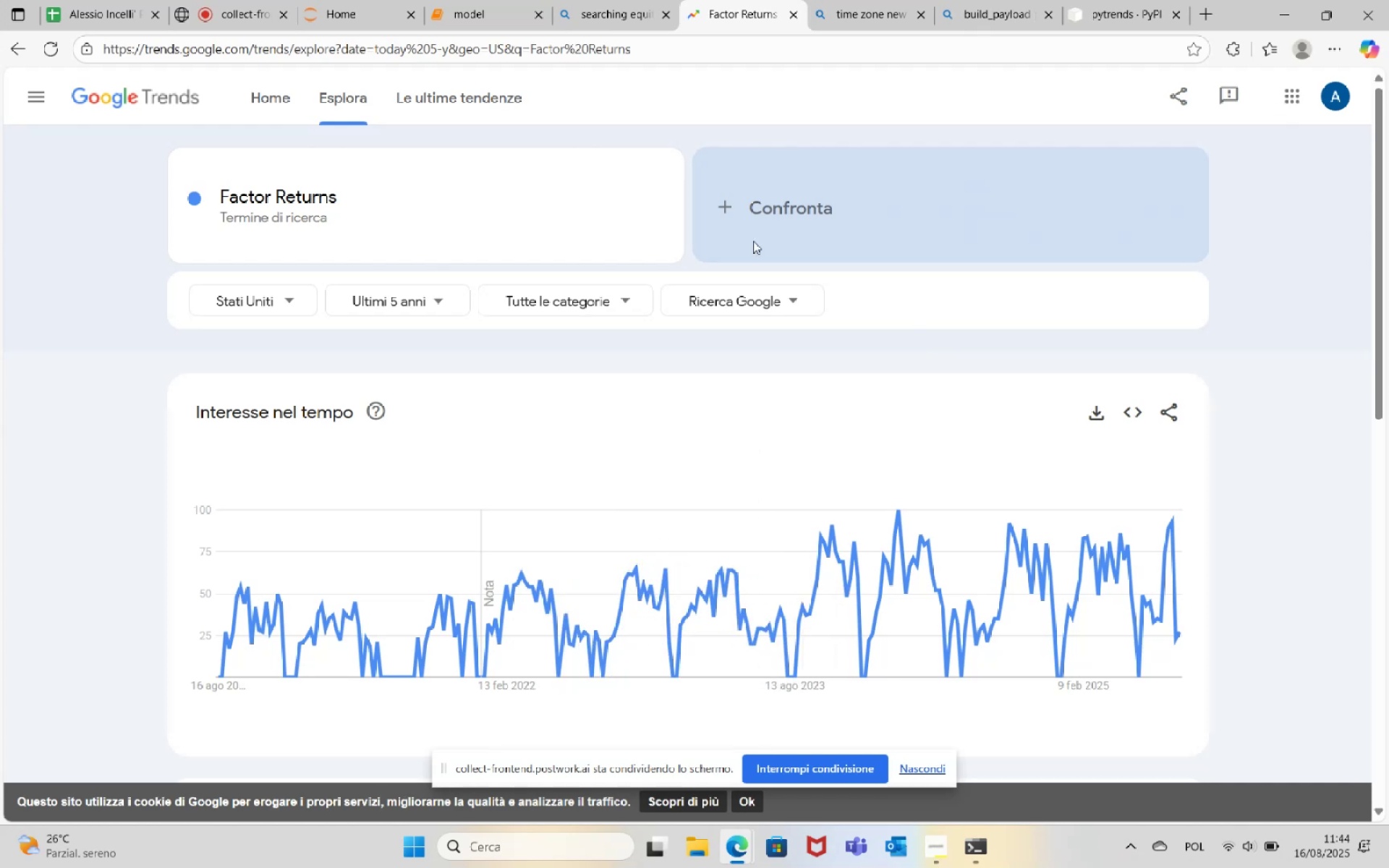 
left_click([488, 0])
 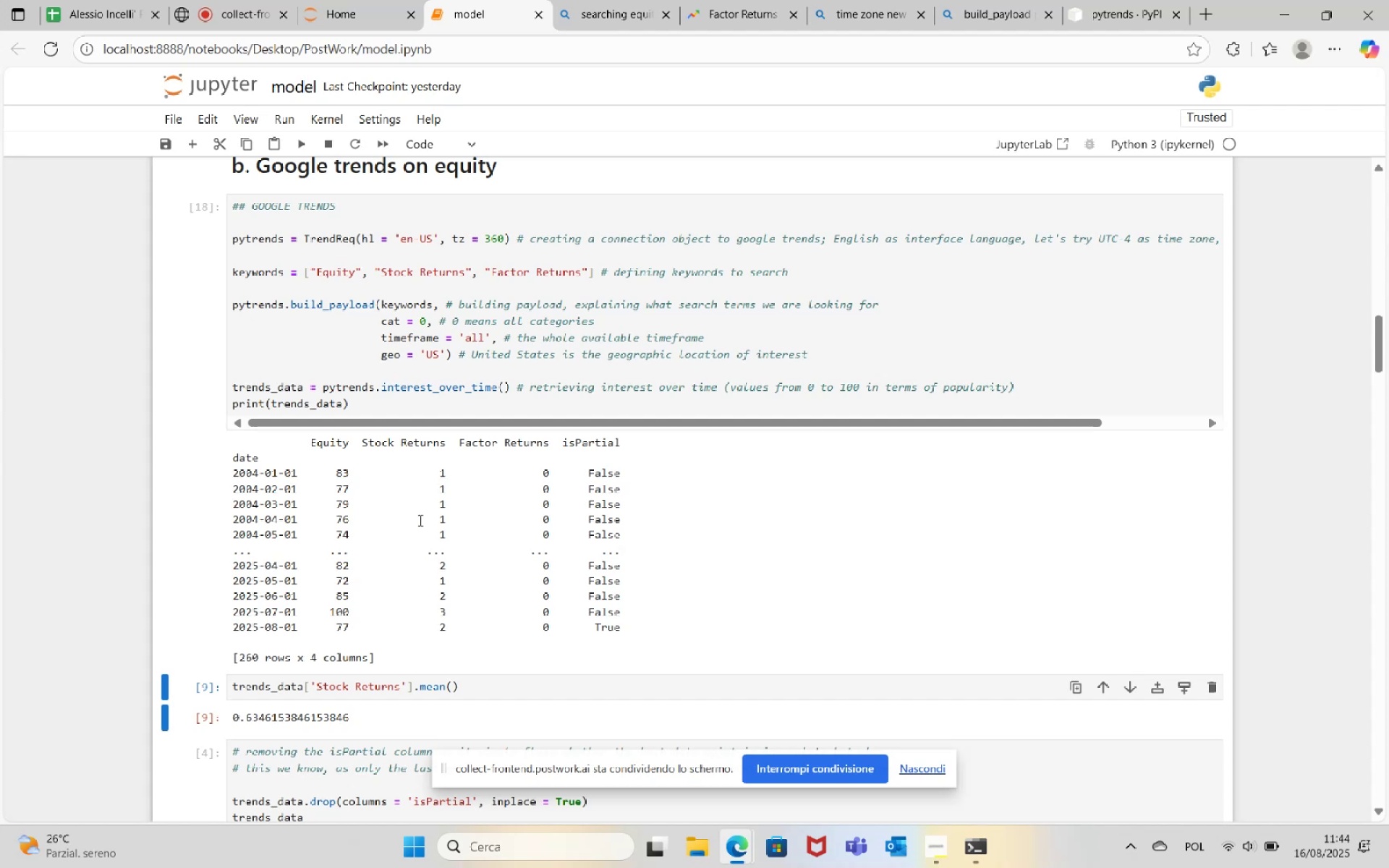 
wait(5.11)
 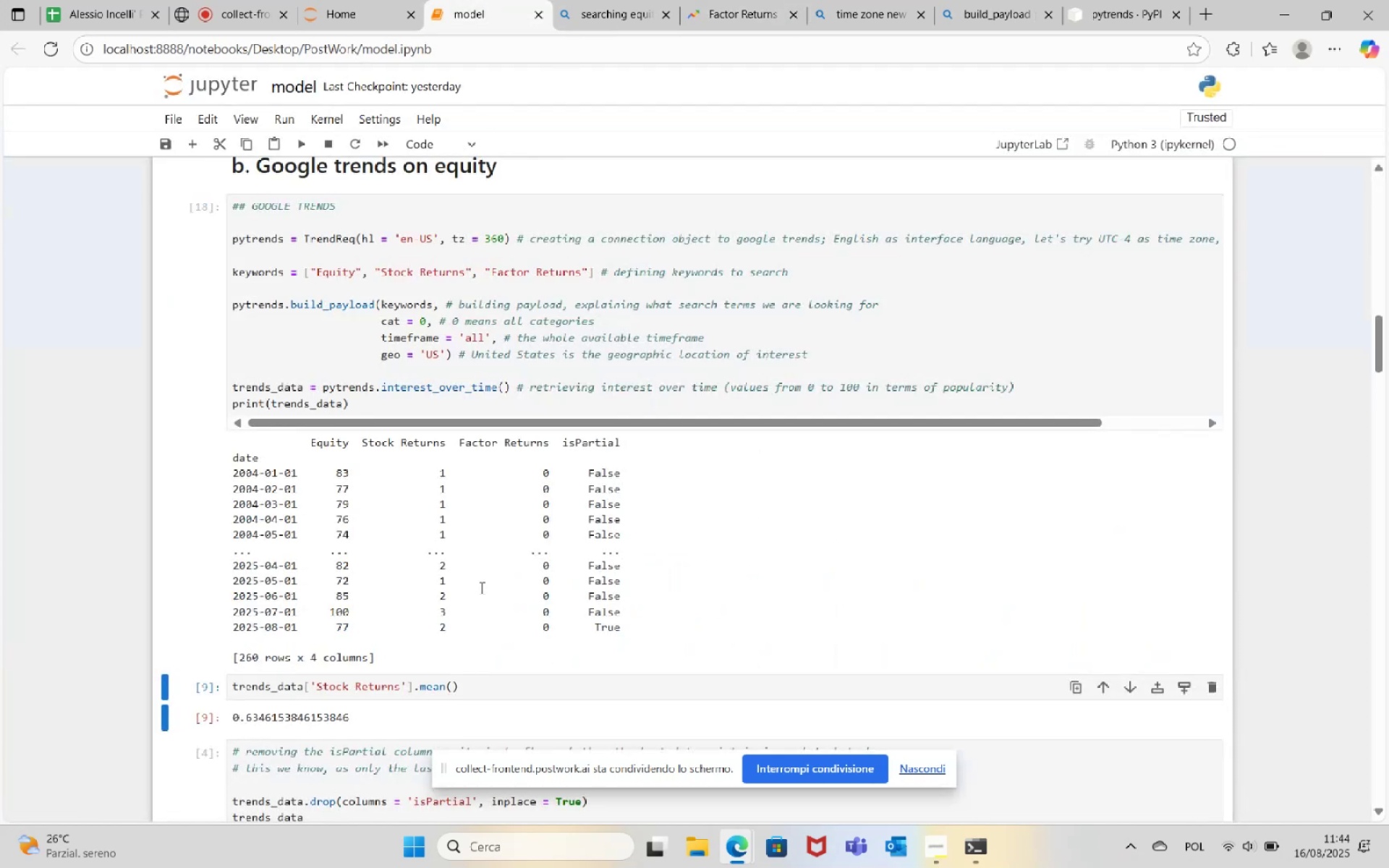 
left_click([702, 0])
 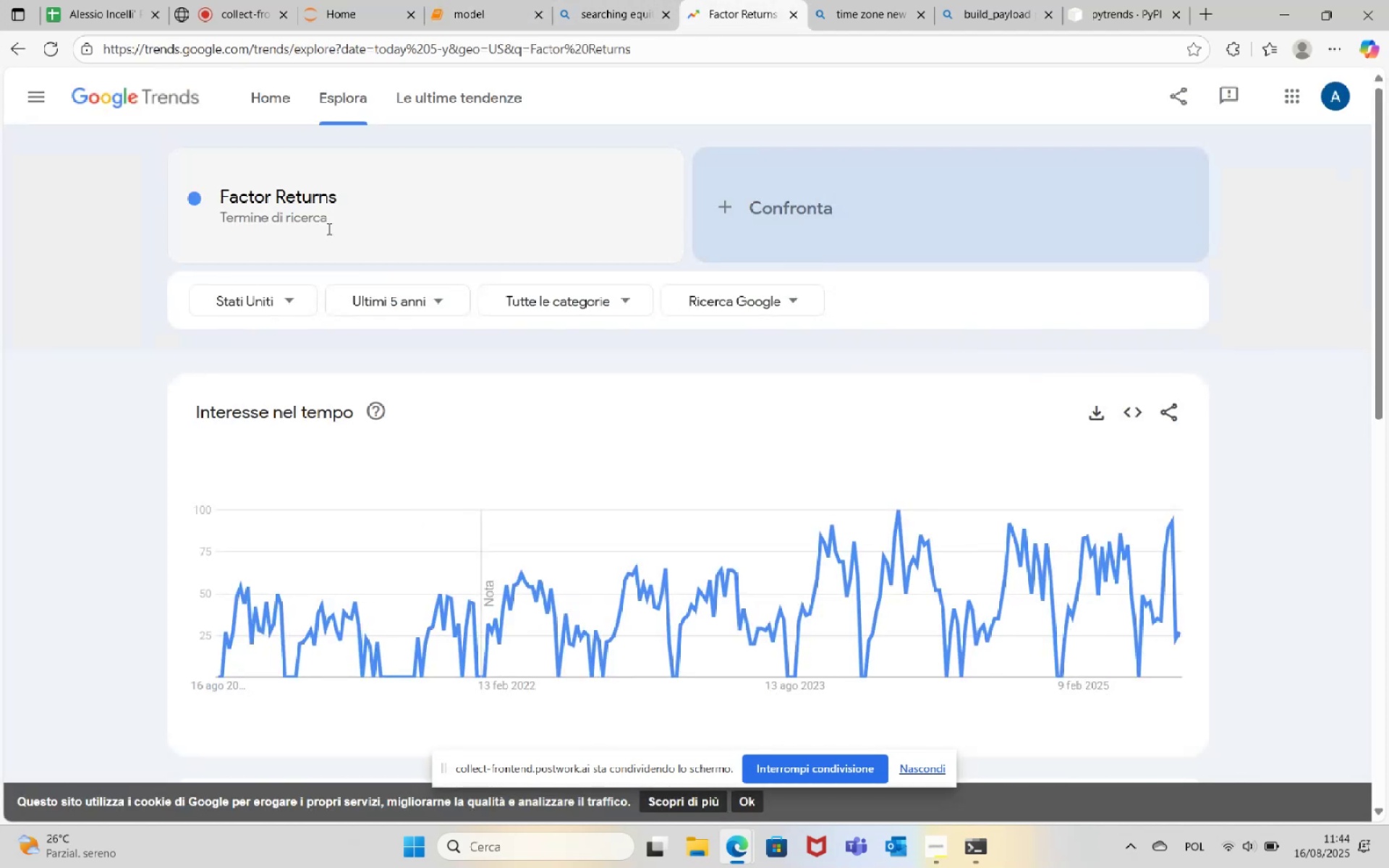 
left_click([326, 217])
 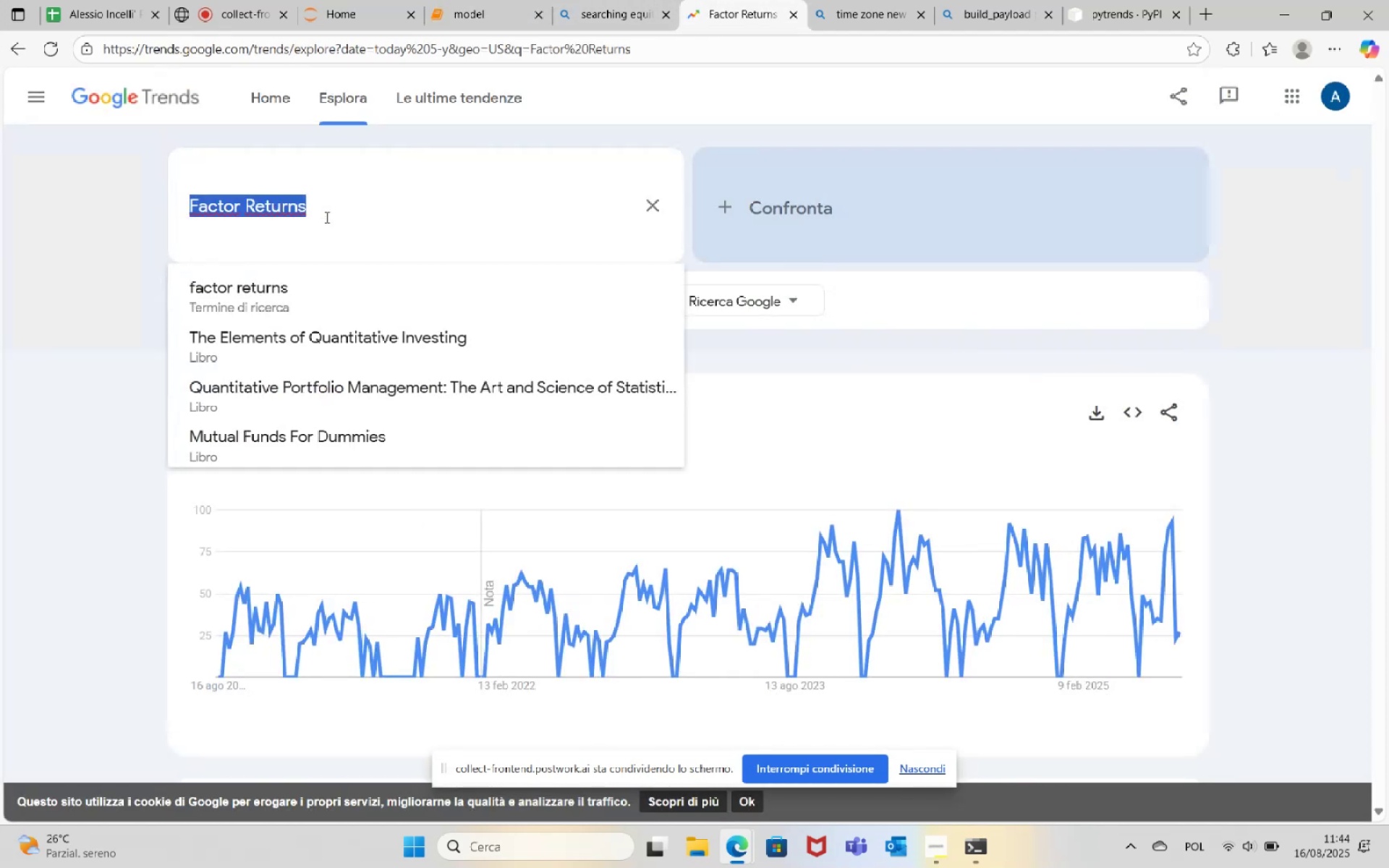 
type(Equity)
 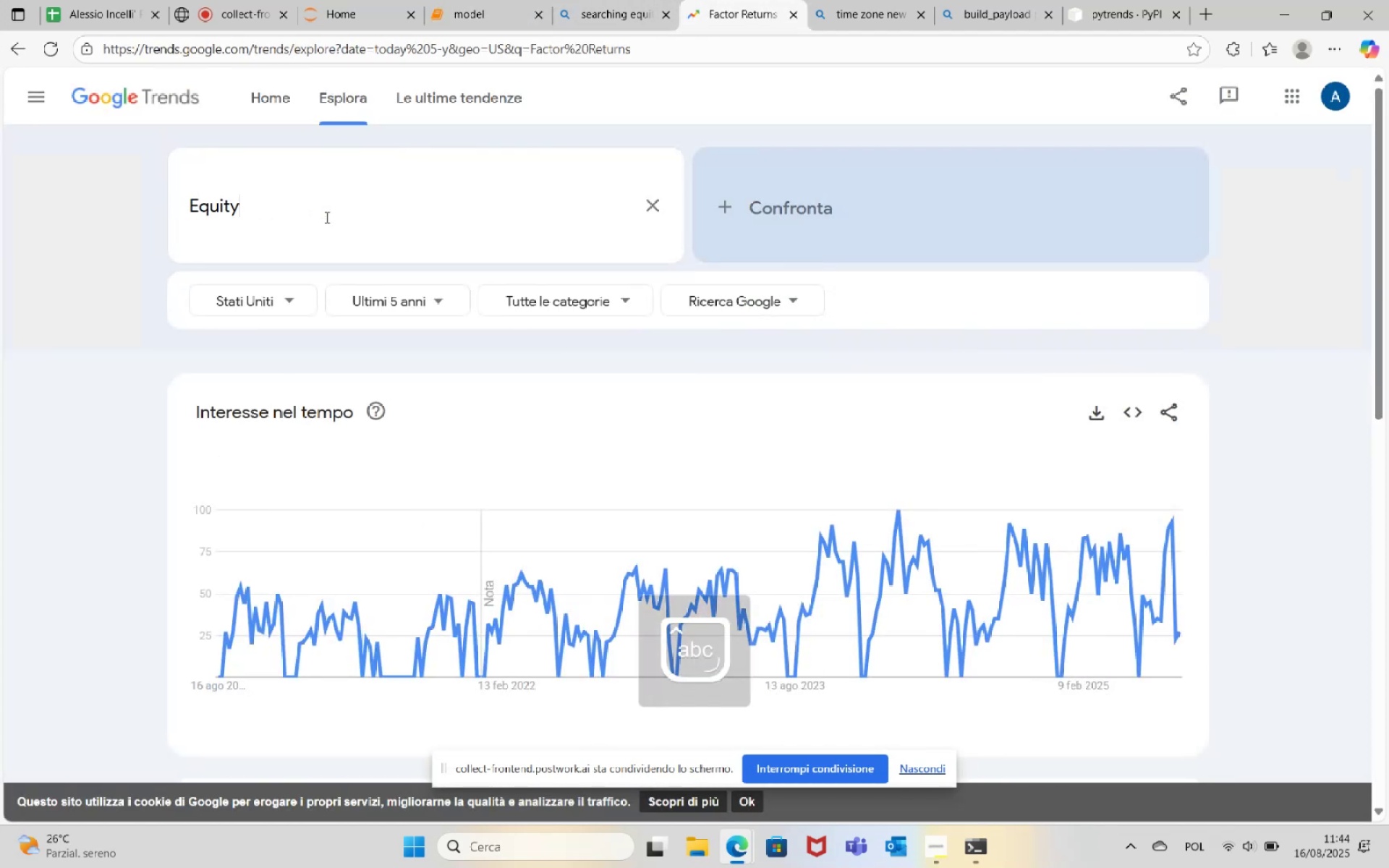 
key(Enter)
 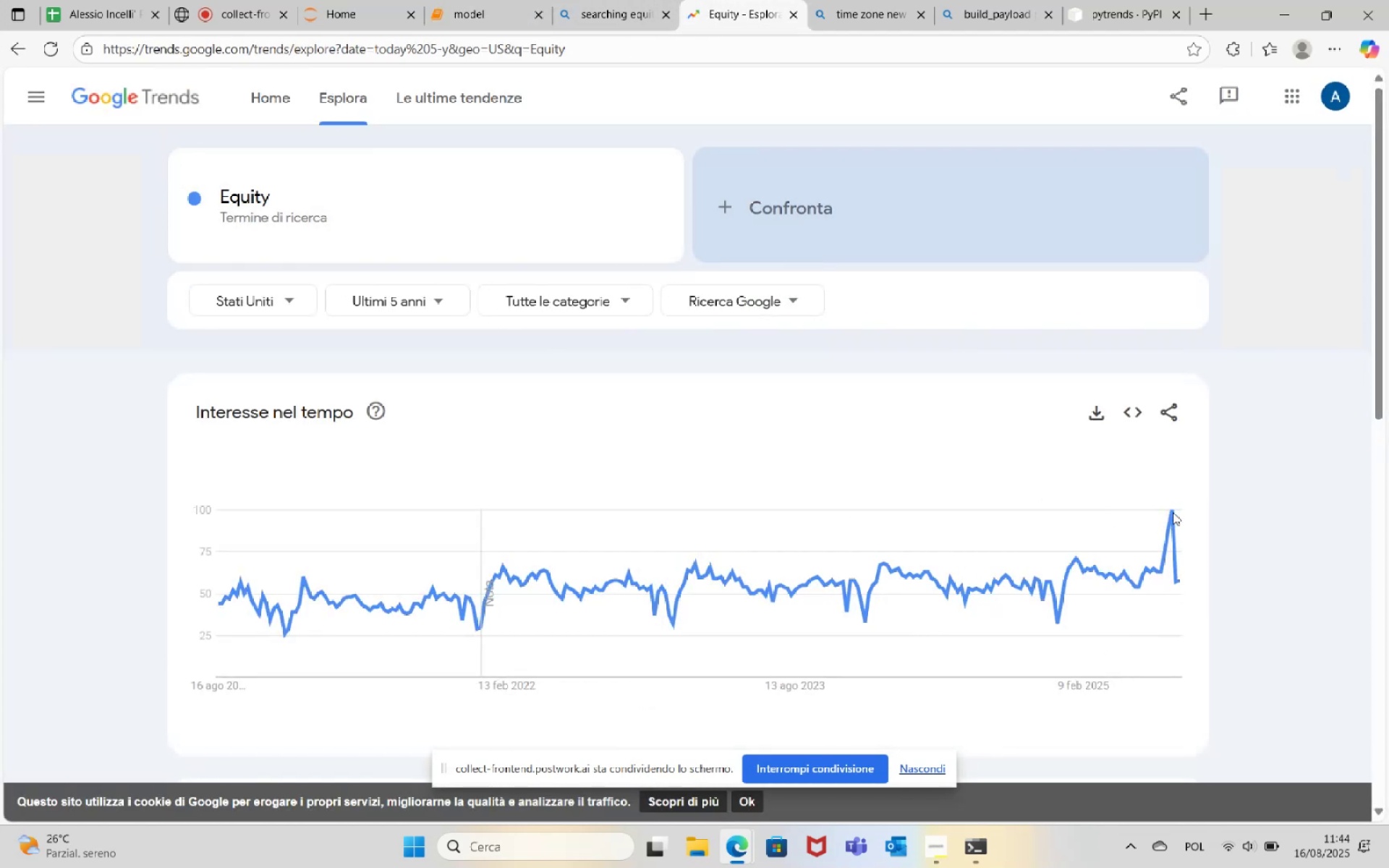 
left_click([1173, 513])
 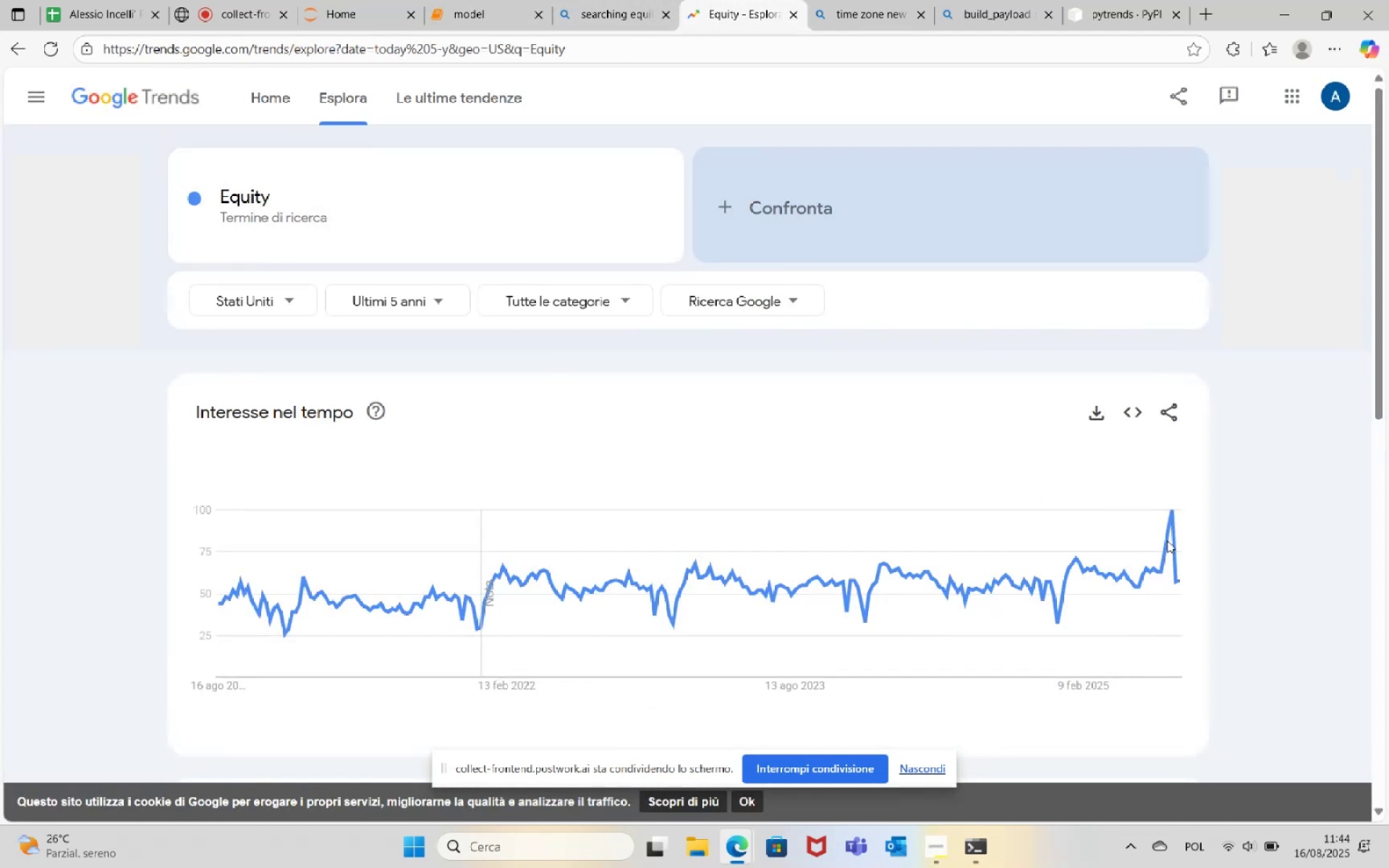 
mouse_move([1165, 550])
 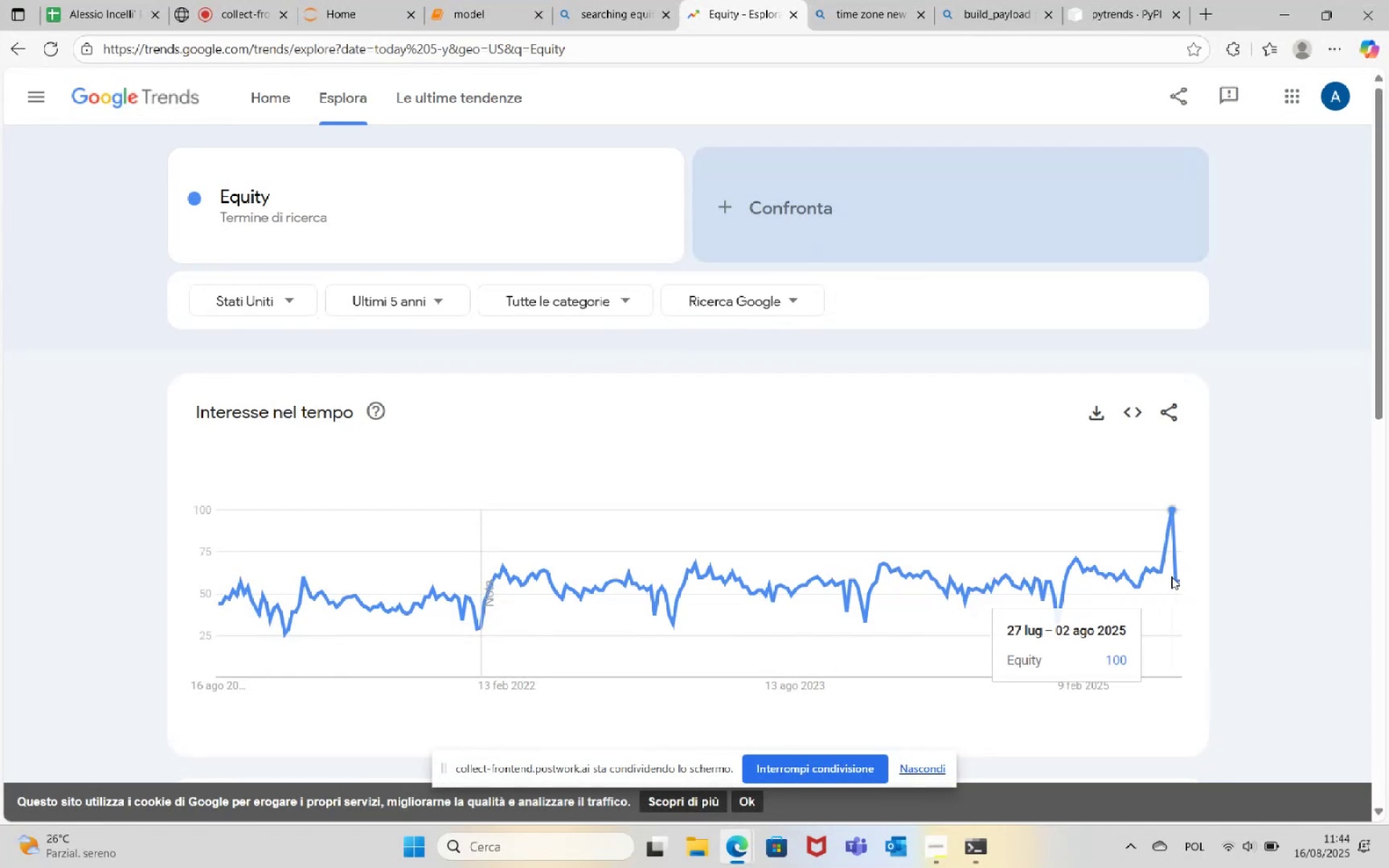 
wait(10.66)
 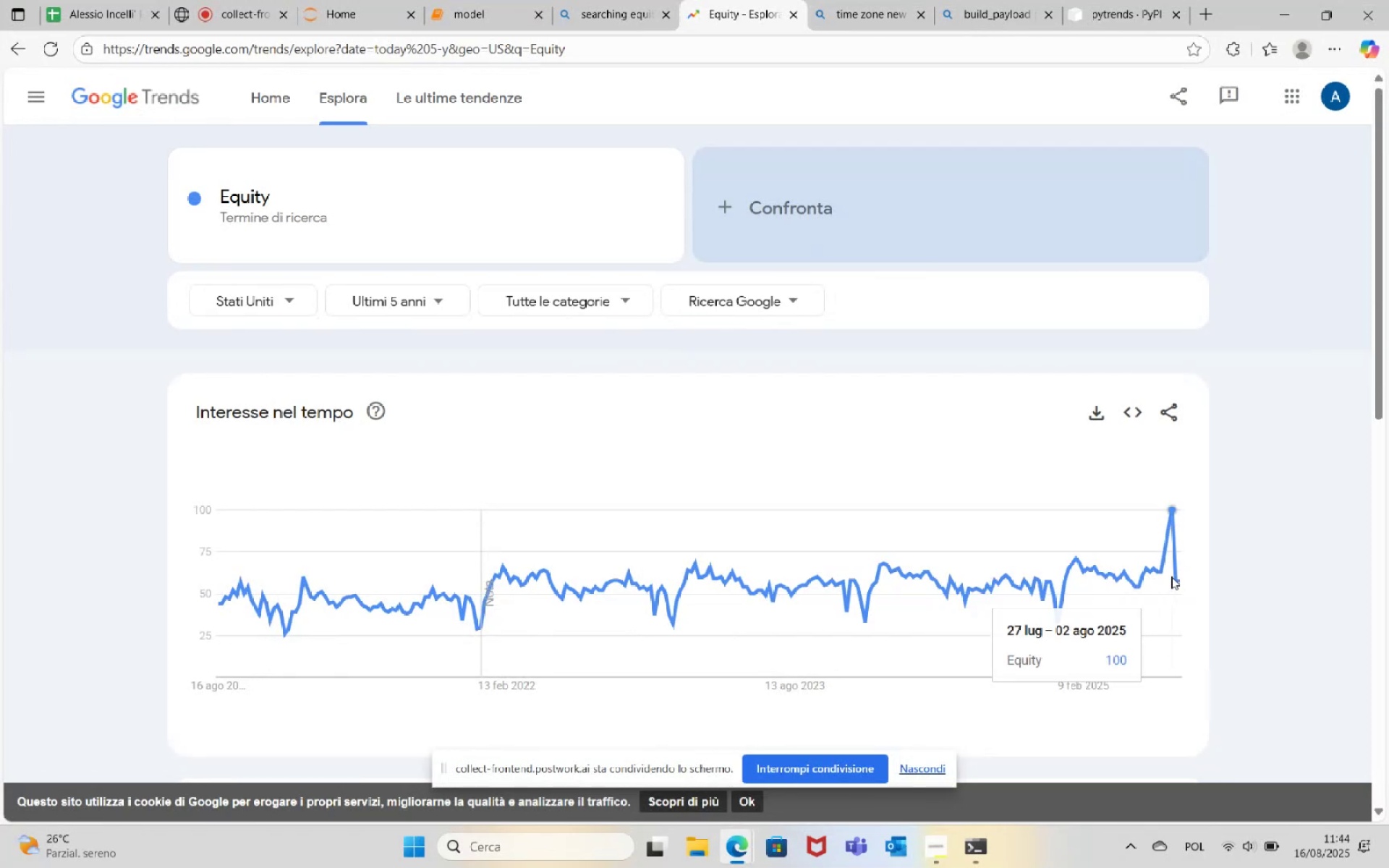 
left_click([462, 1])
 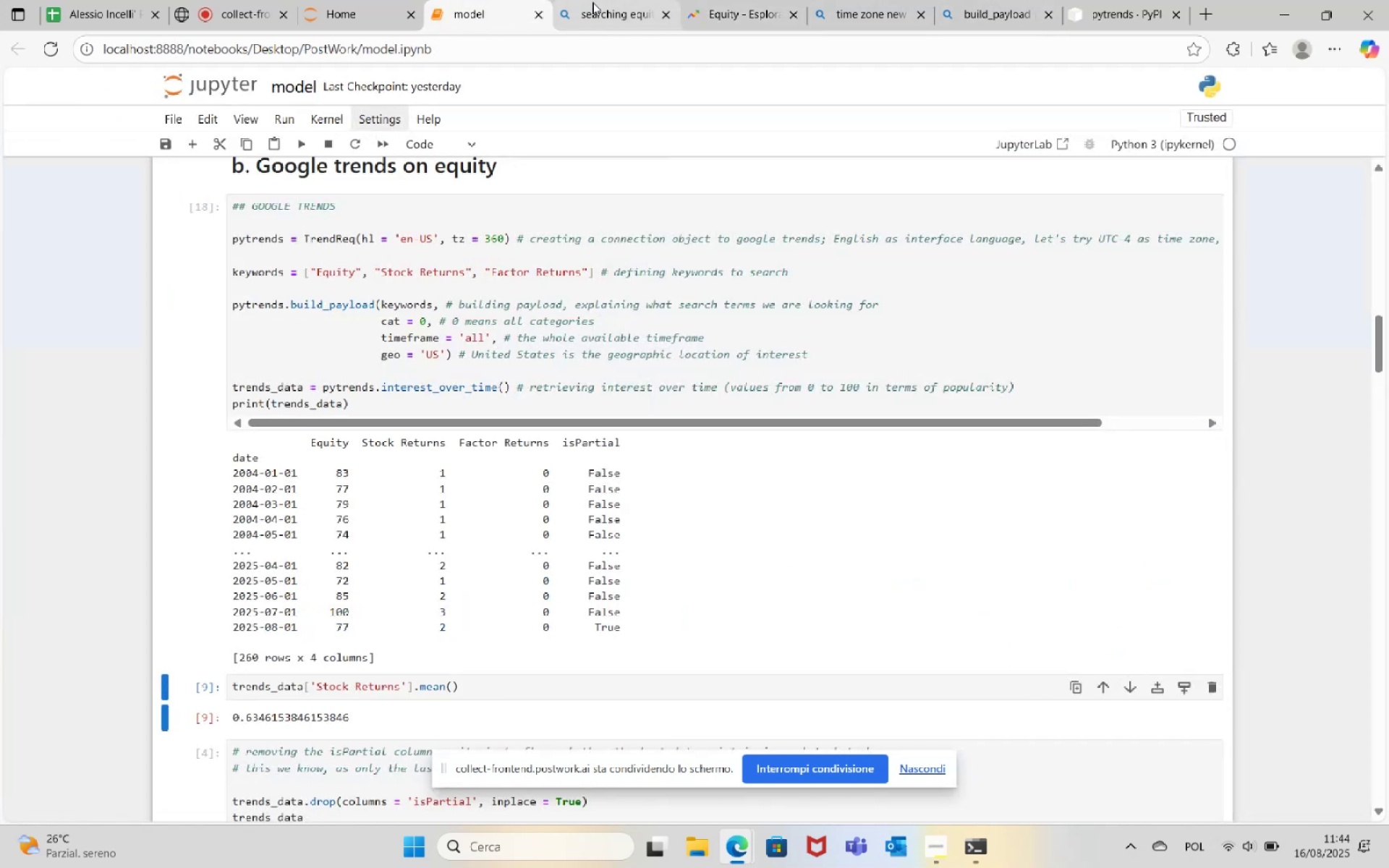 
wait(6.64)
 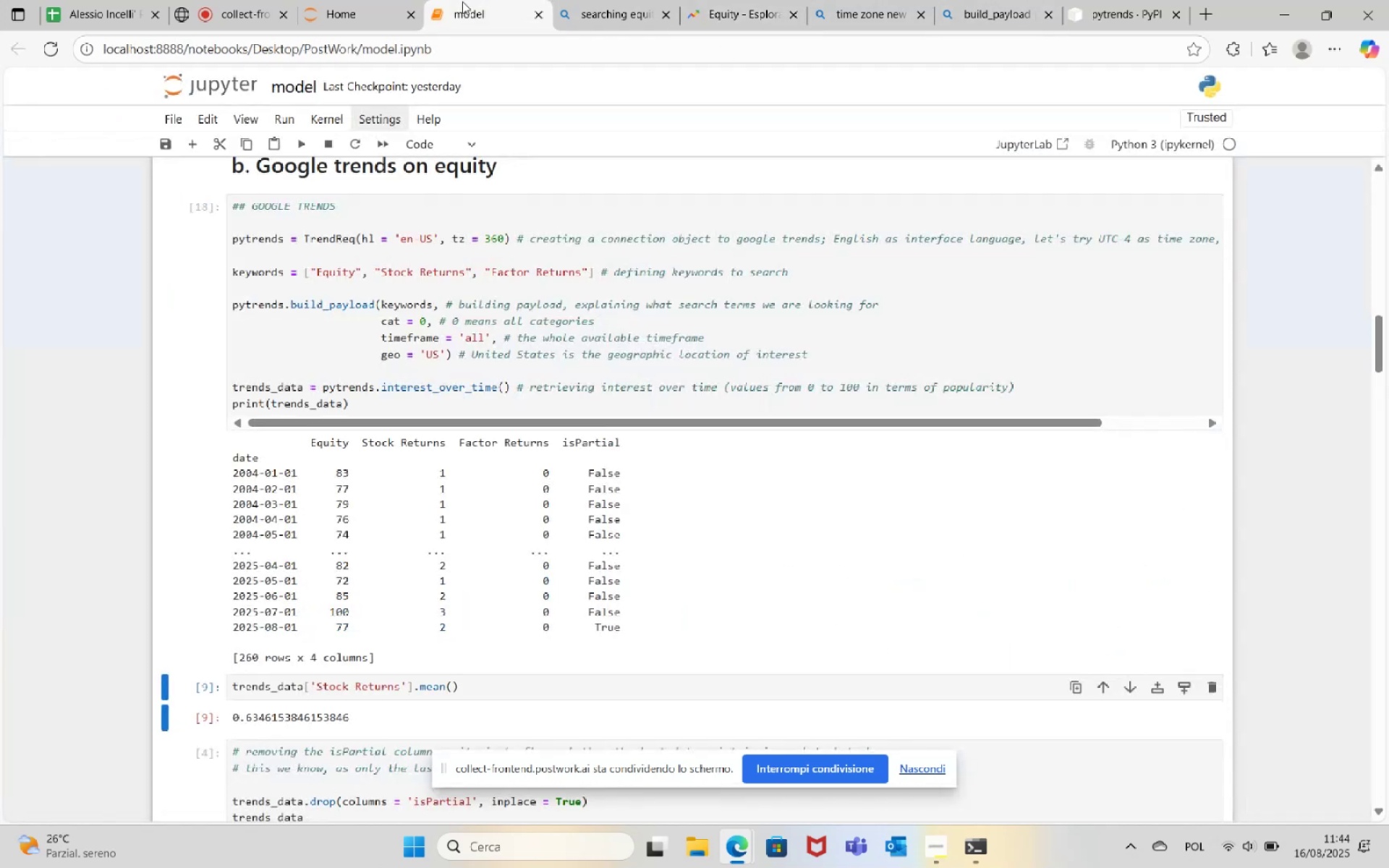 
left_click([762, 0])
 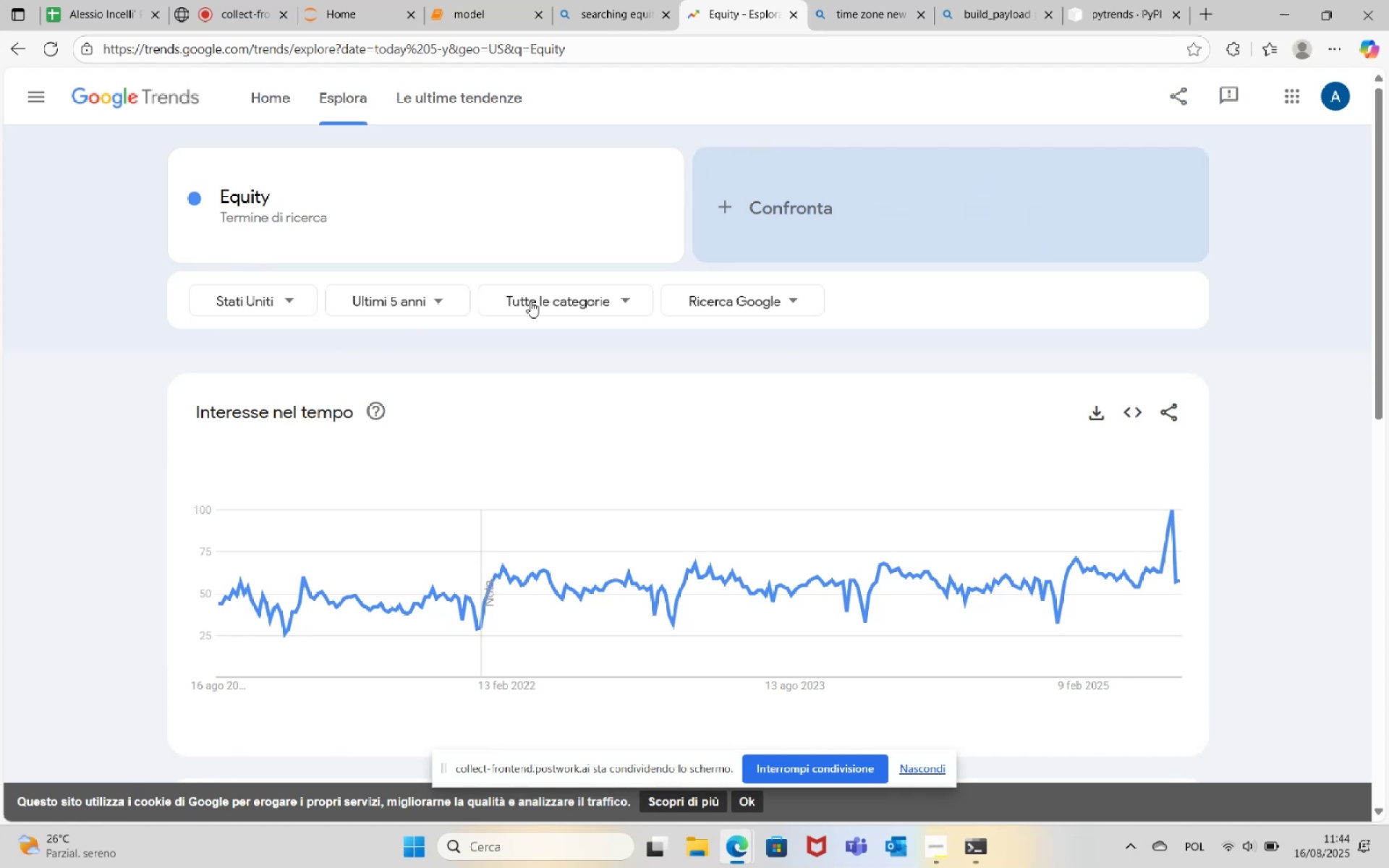 
scroll: coordinate [1087, 449], scroll_direction: down, amount: 11.0
 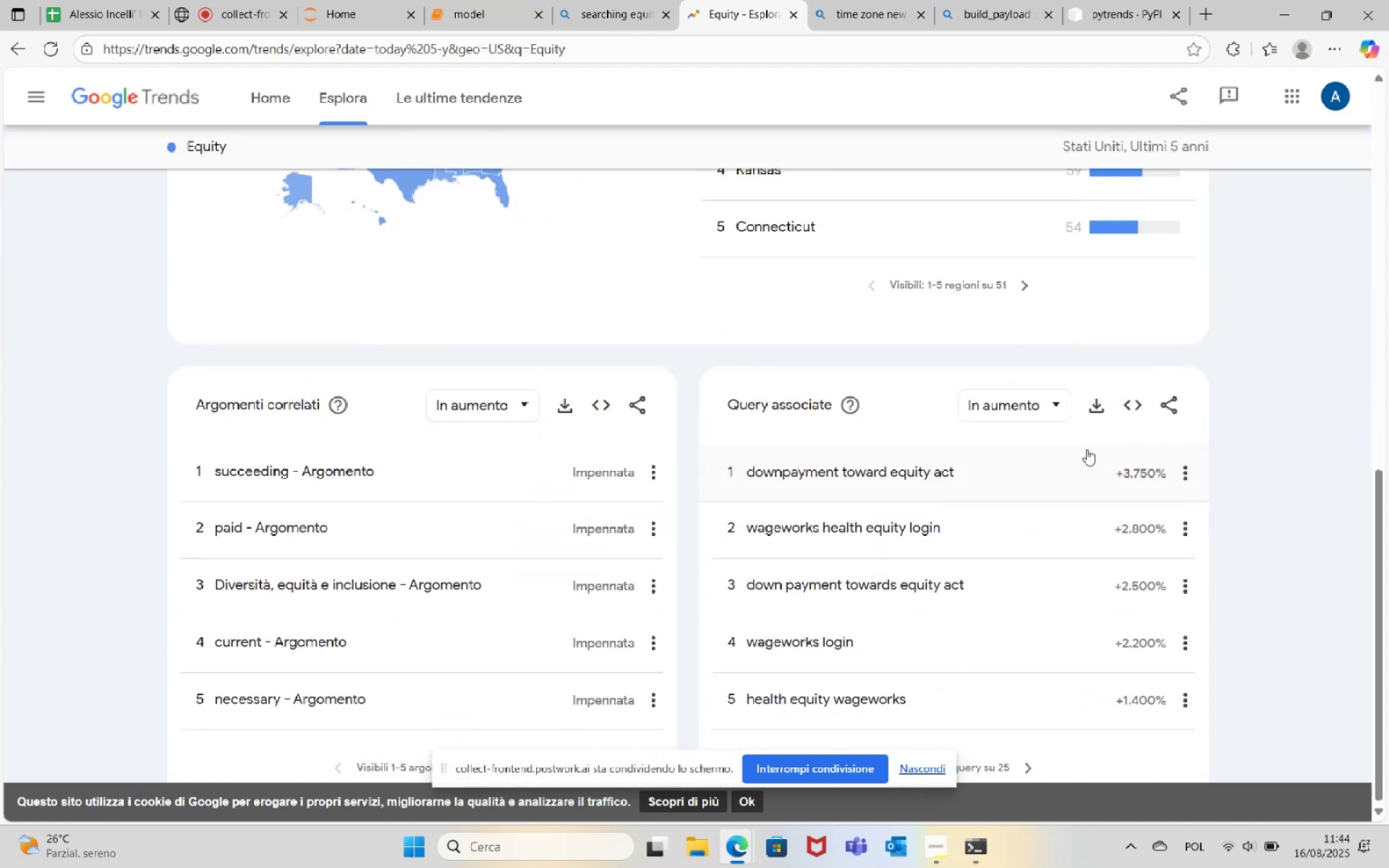 
scroll: coordinate [1083, 454], scroll_direction: up, amount: 12.0
 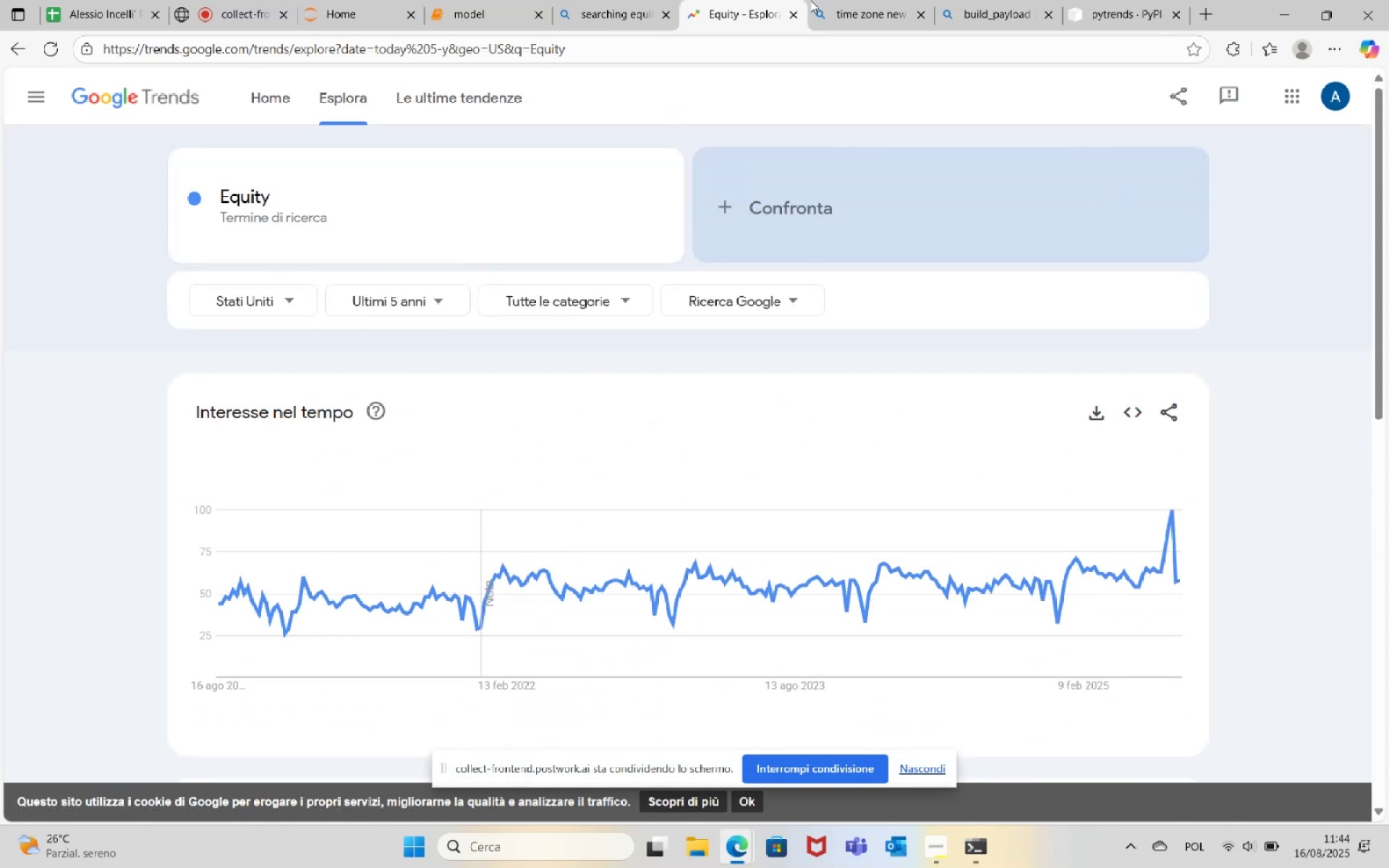 
left_click([471, 0])
 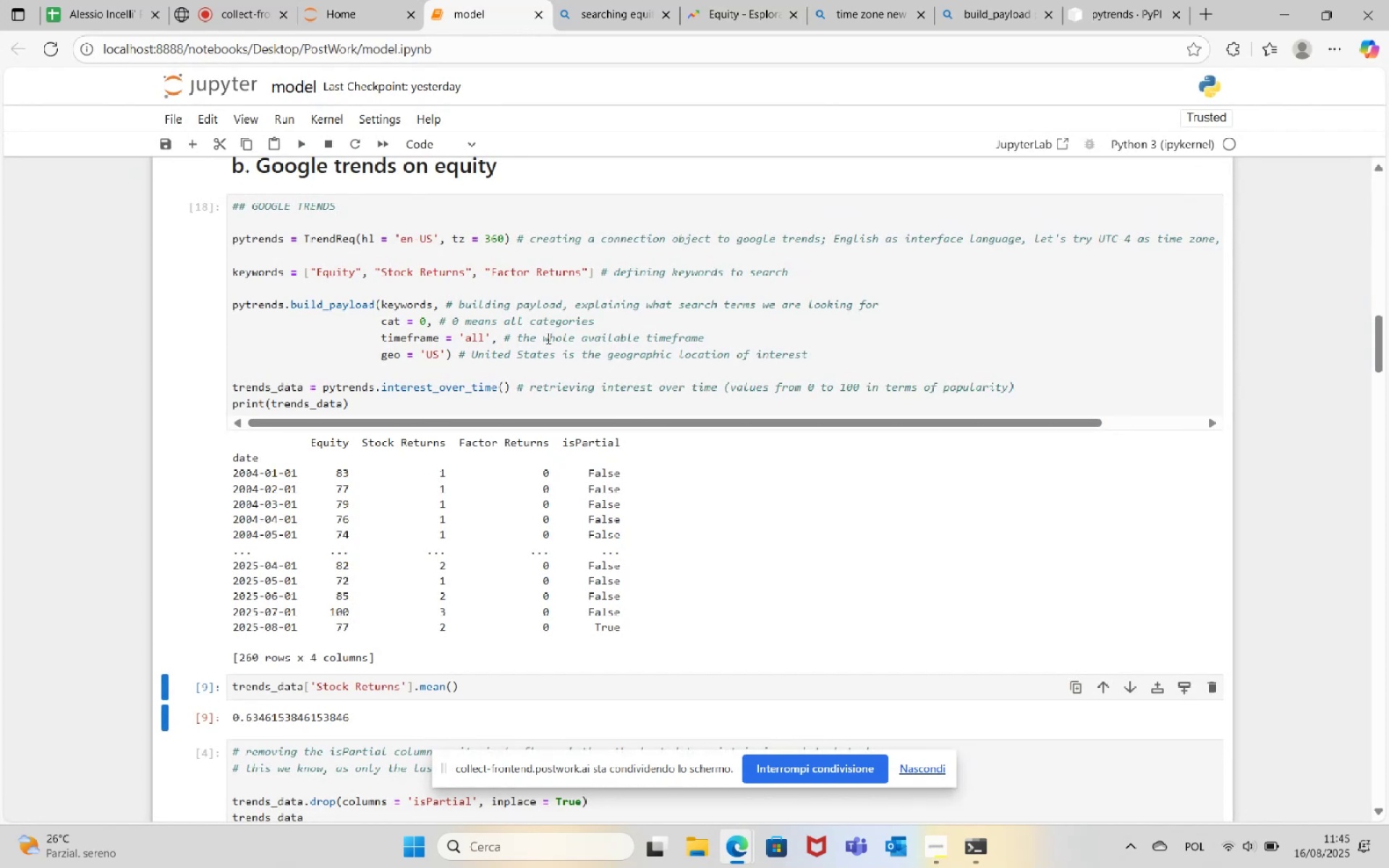 
left_click([478, 346])
 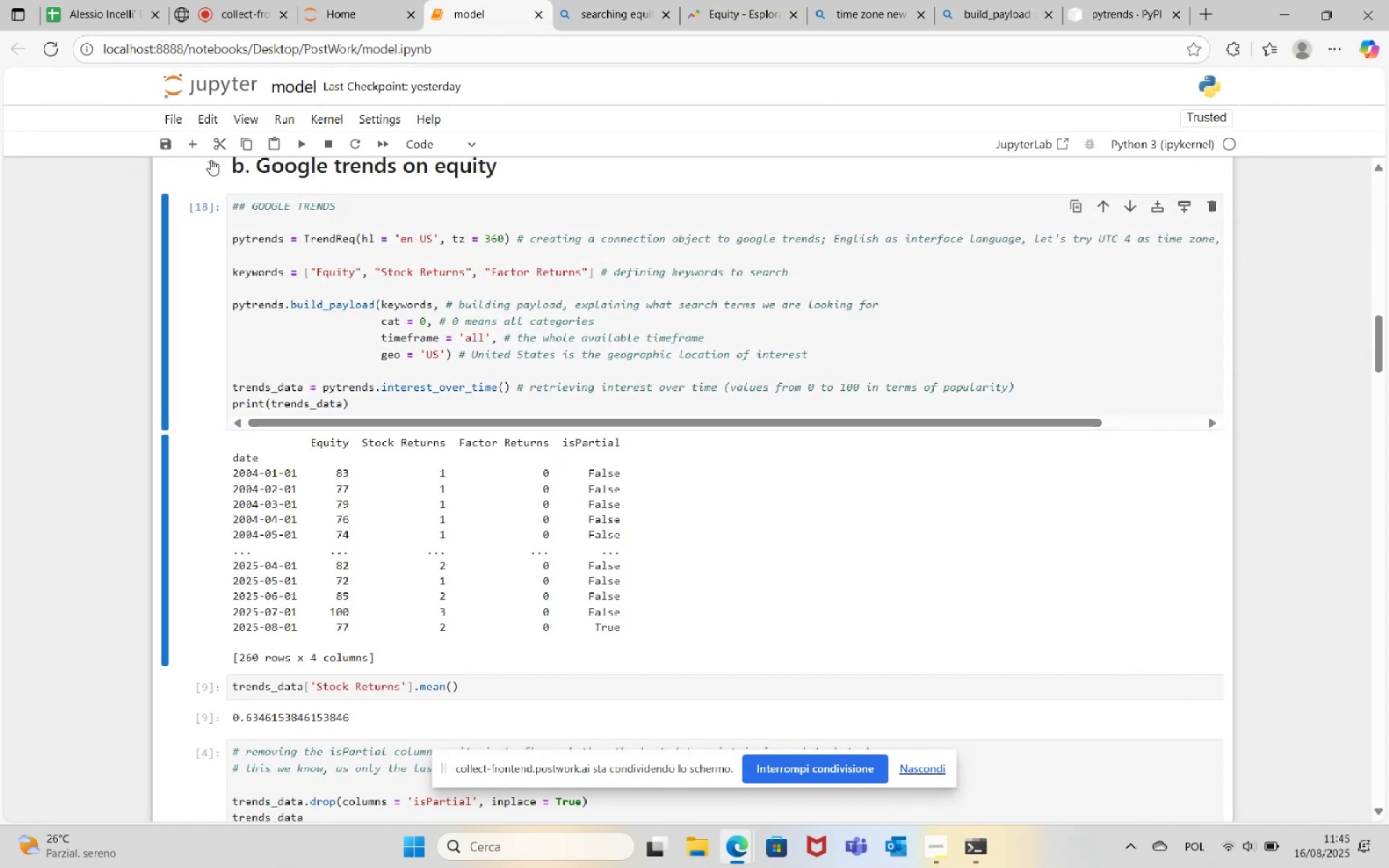 
left_click([193, 148])
 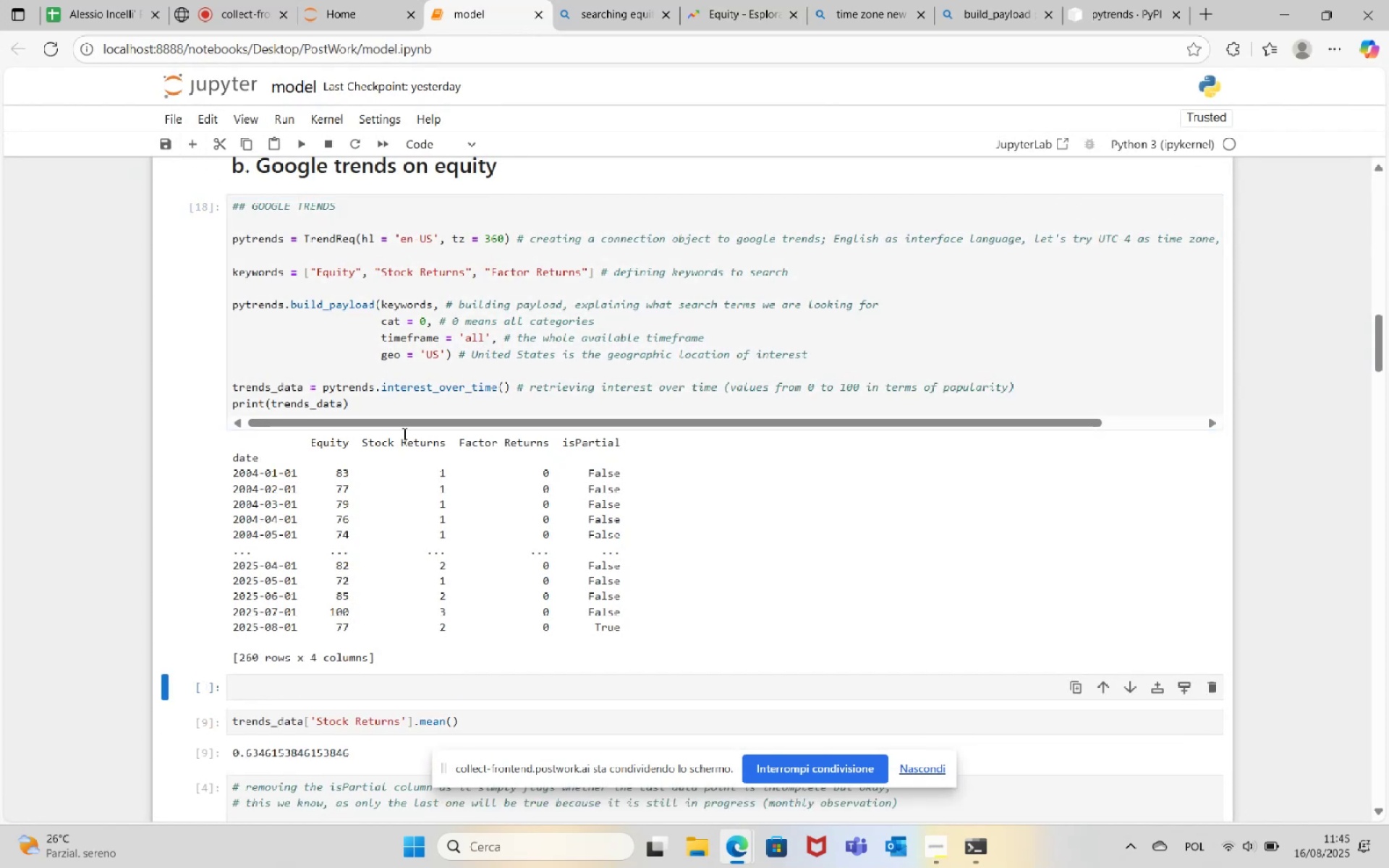 
left_click_drag(start_coordinate=[378, 401], to_coordinate=[213, 231])
 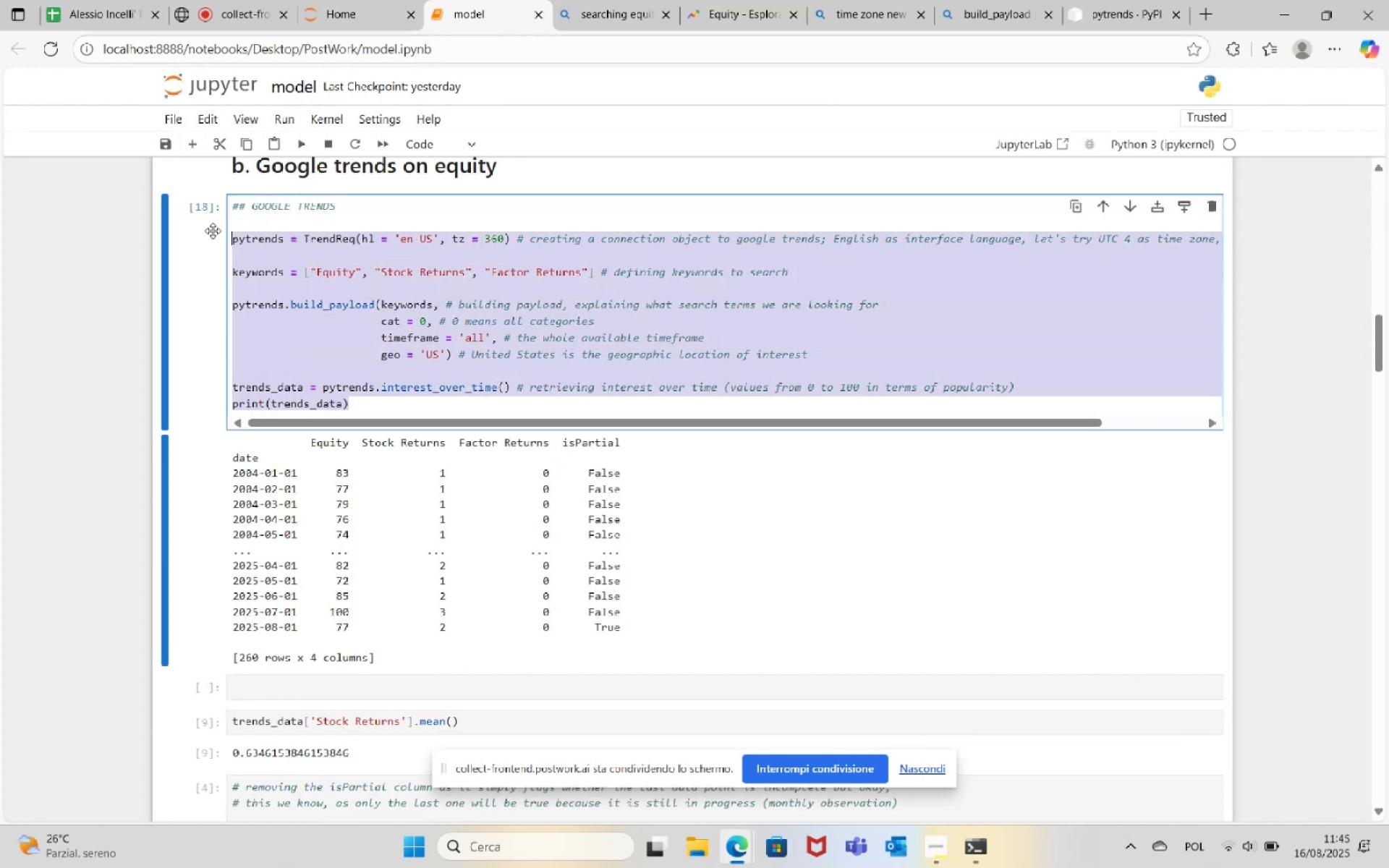 
key(Control+C)
 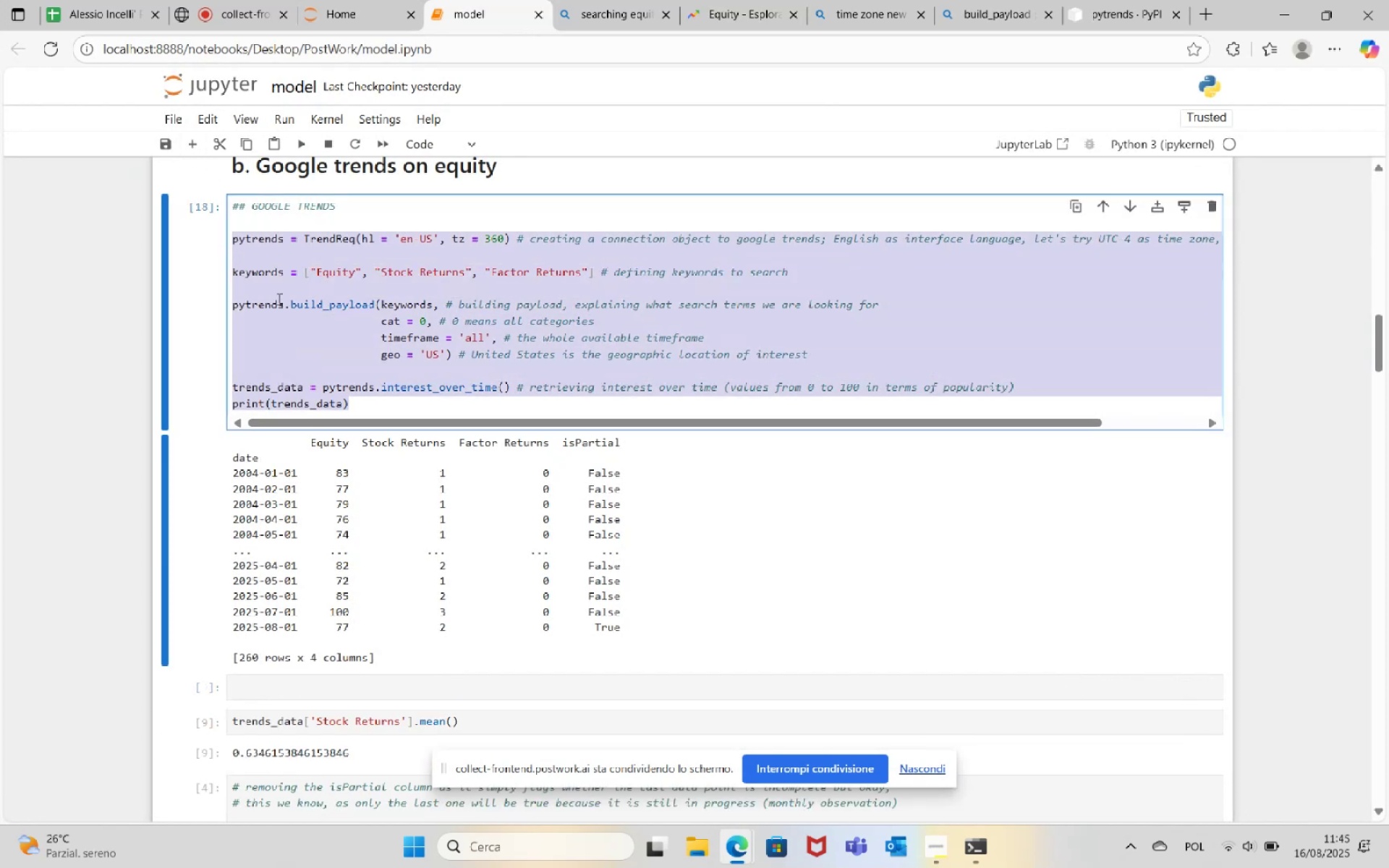 
left_click([305, 292])
 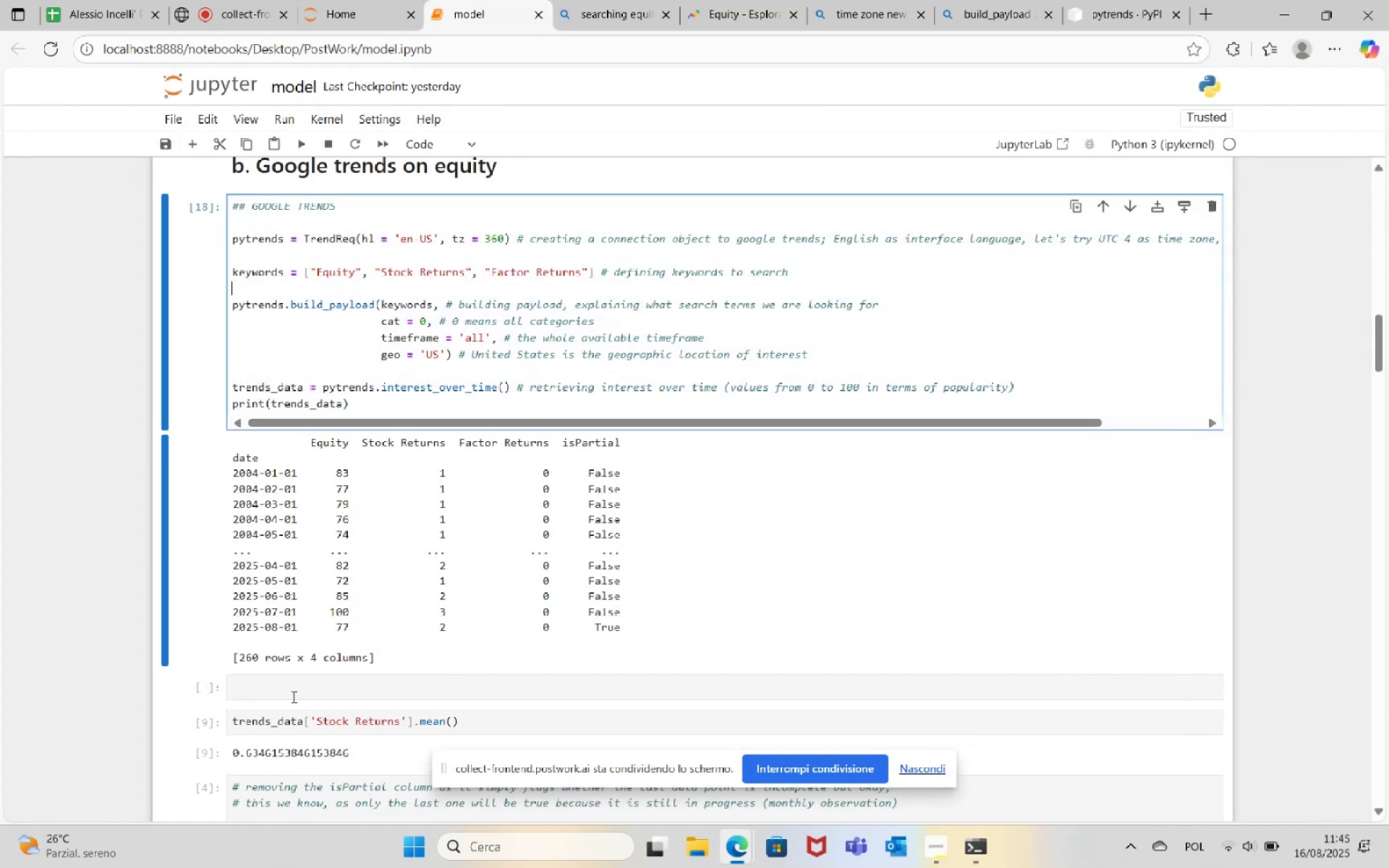 
left_click([292, 689])
 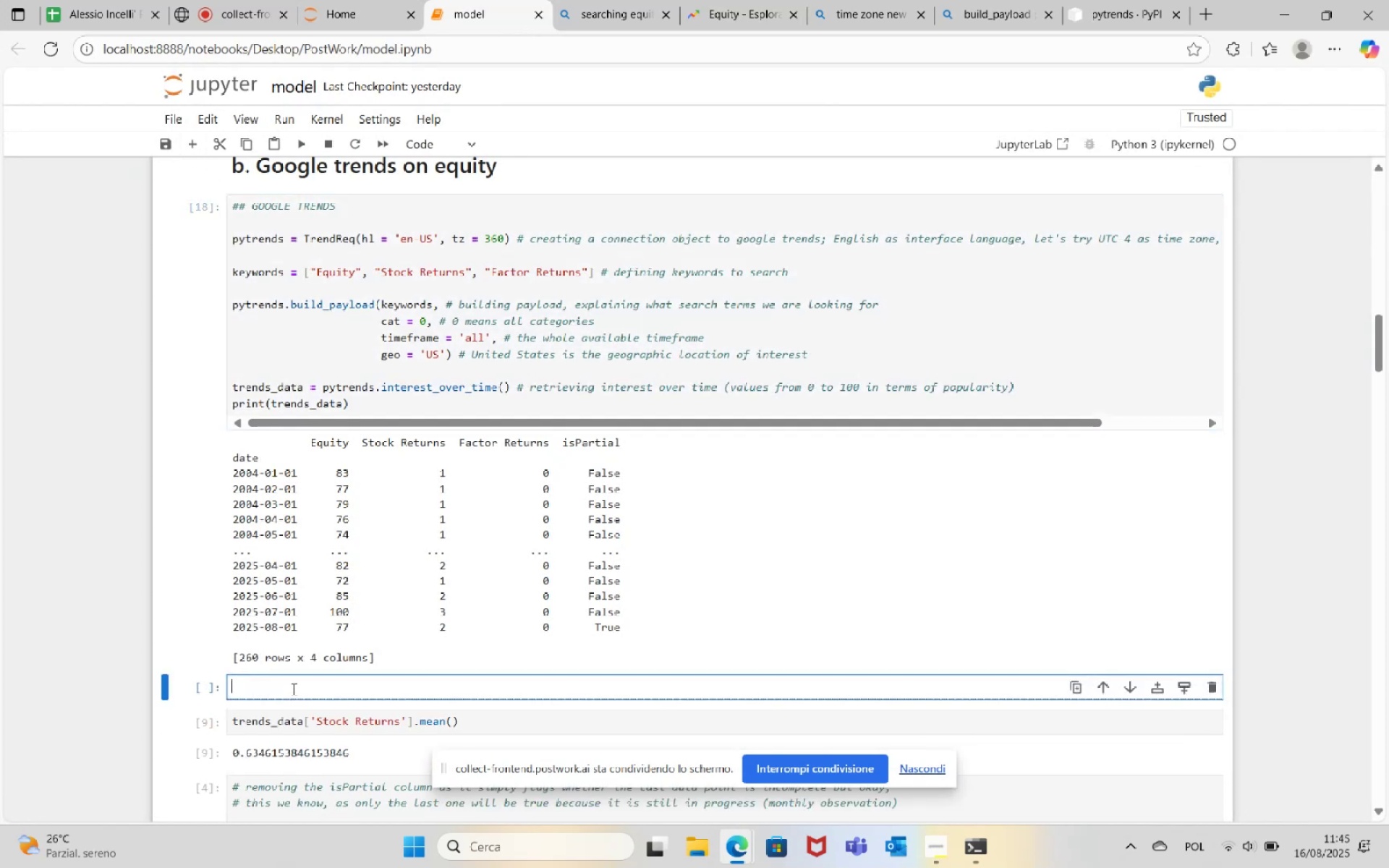 
key(Control+V)
 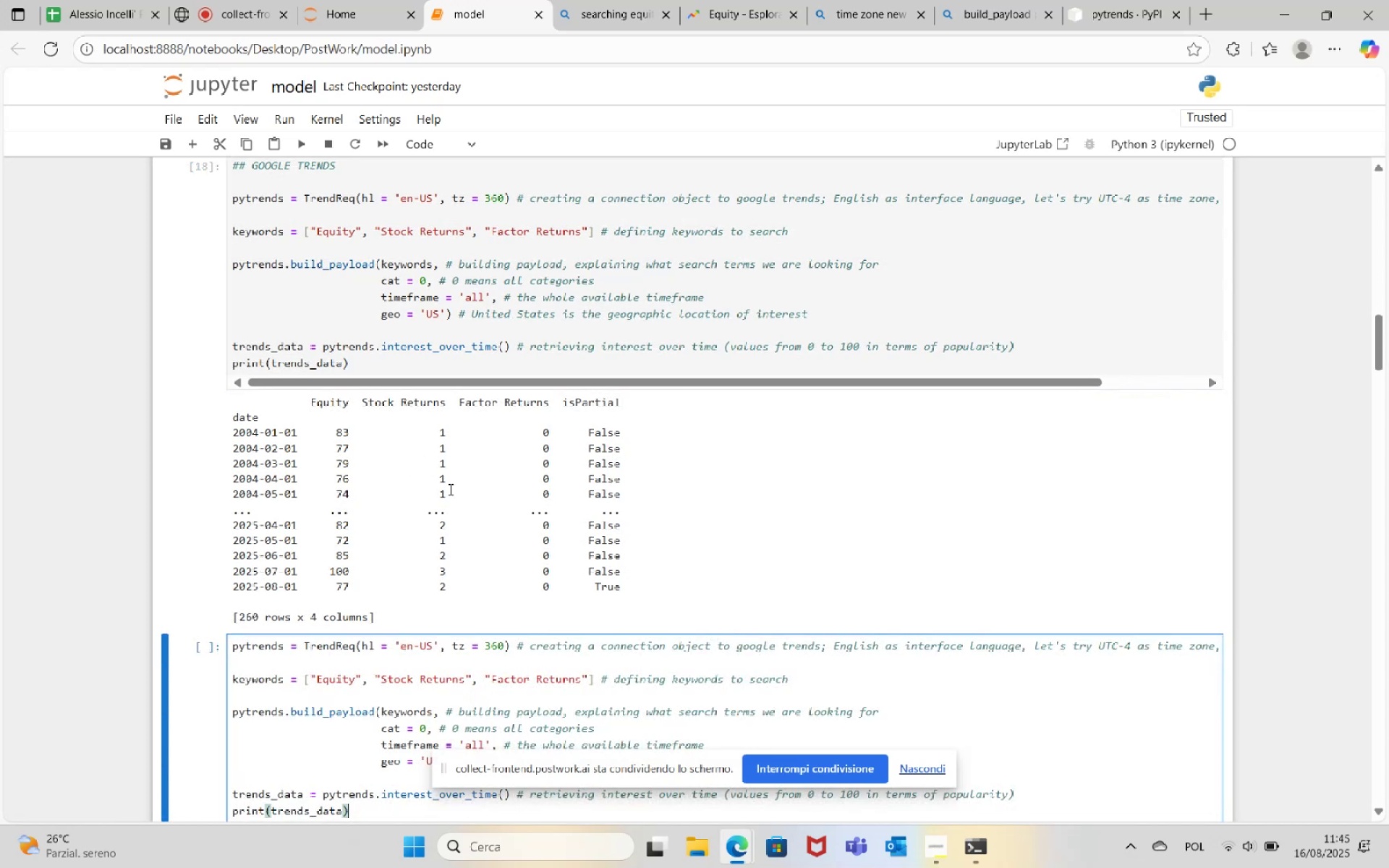 
scroll: coordinate [491, 506], scroll_direction: down, amount: 2.0
 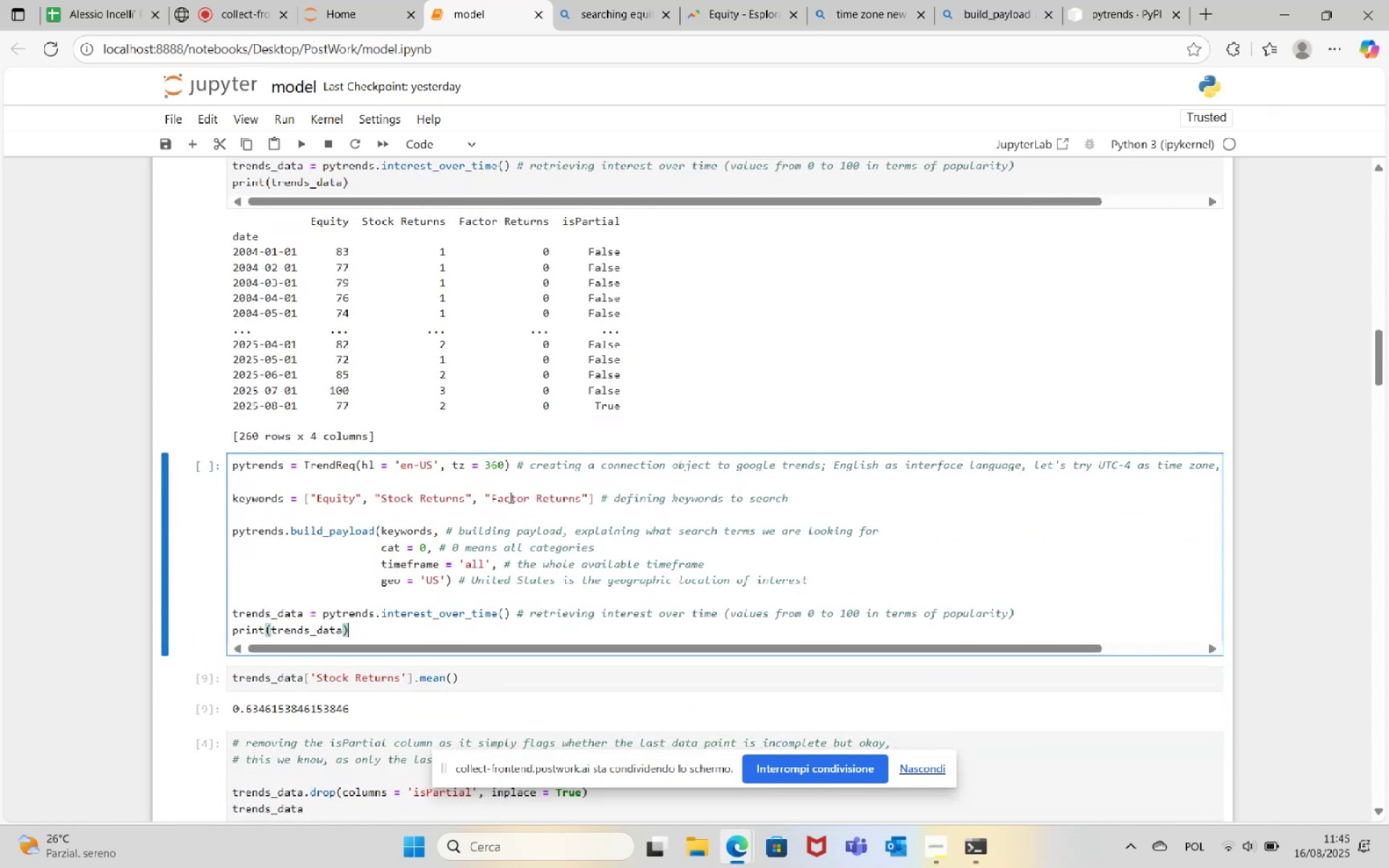 
wait(5.59)
 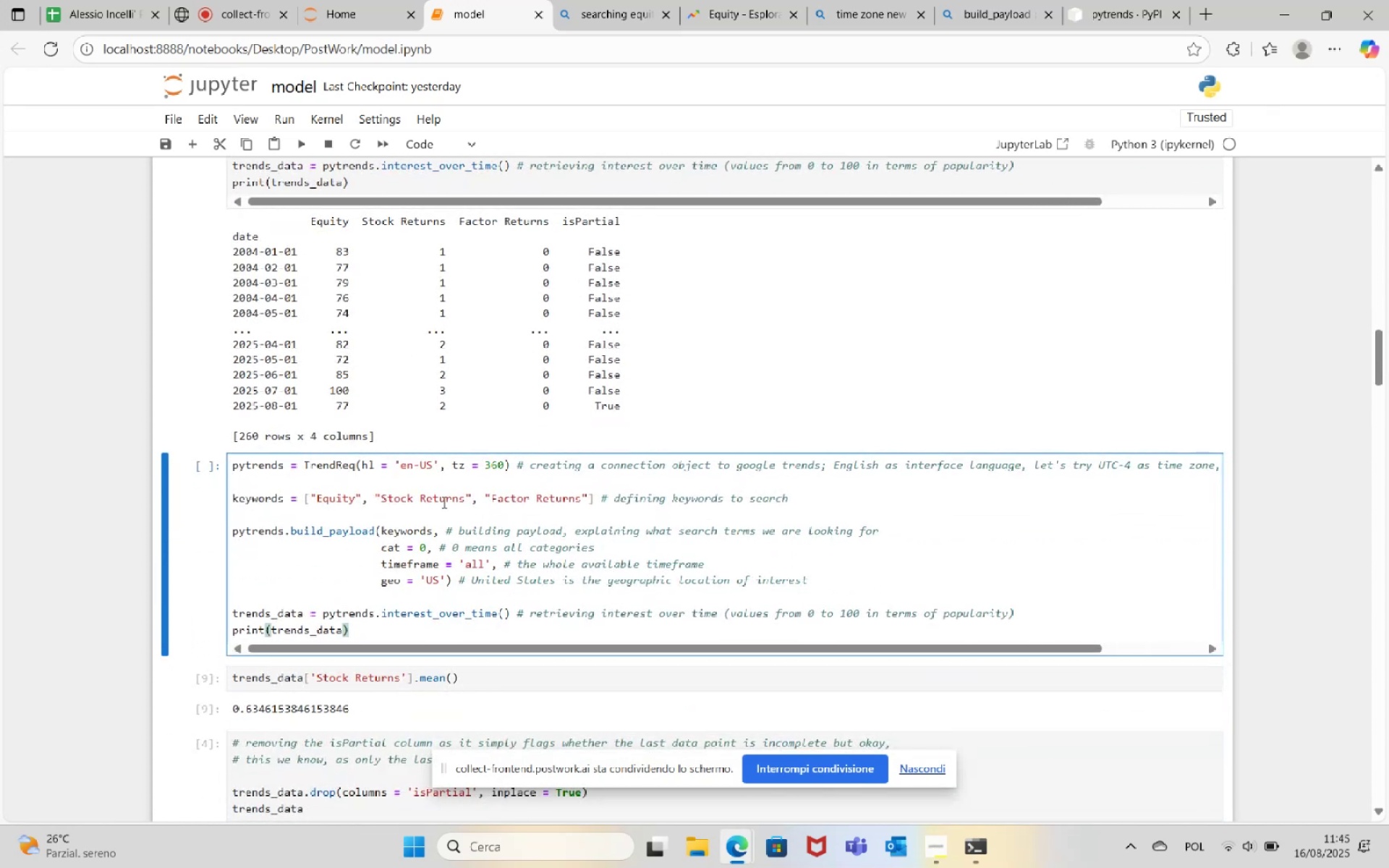 
left_click_drag(start_coordinate=[492, 499], to_coordinate=[580, 505])
 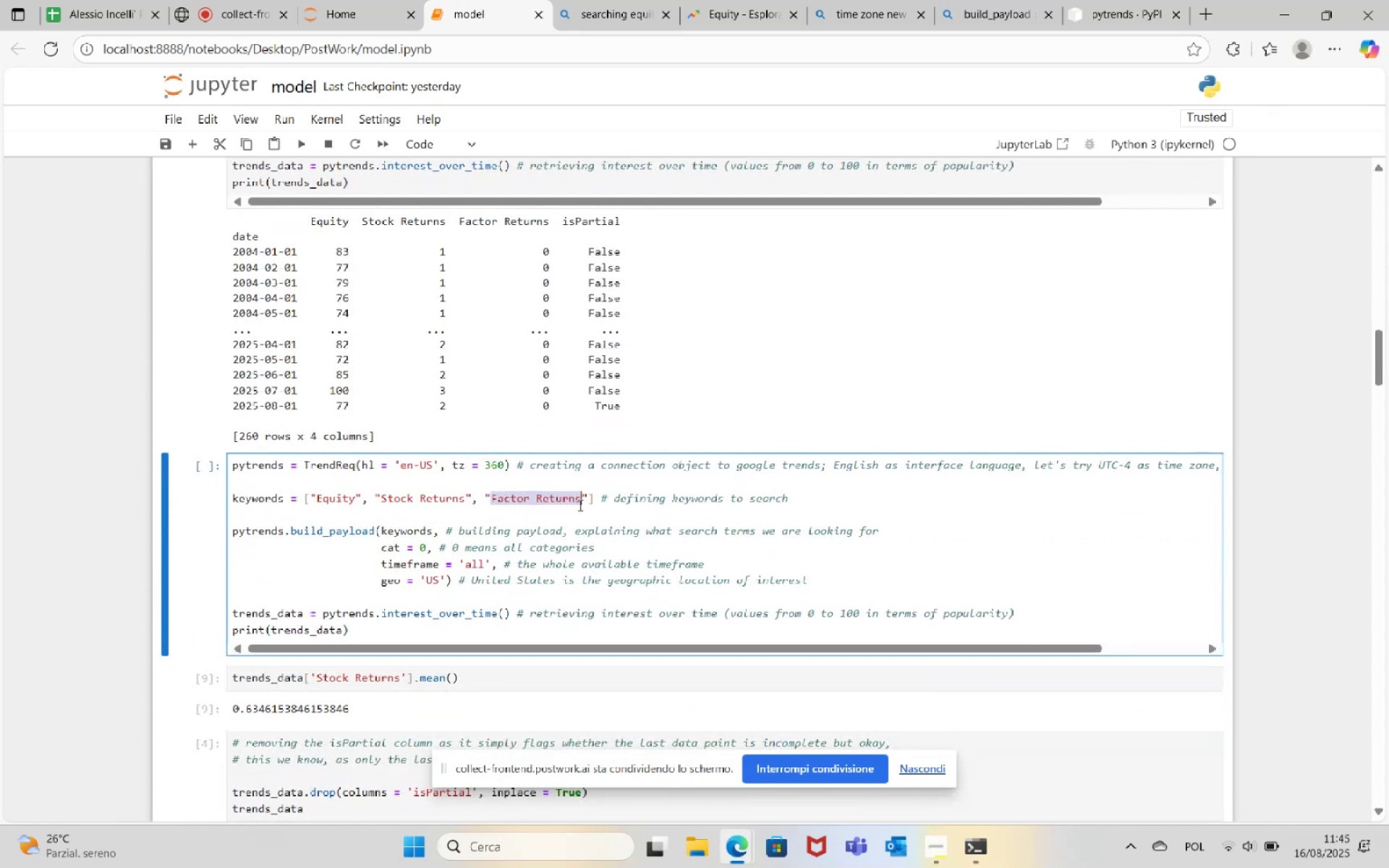 
key(Control+C)
 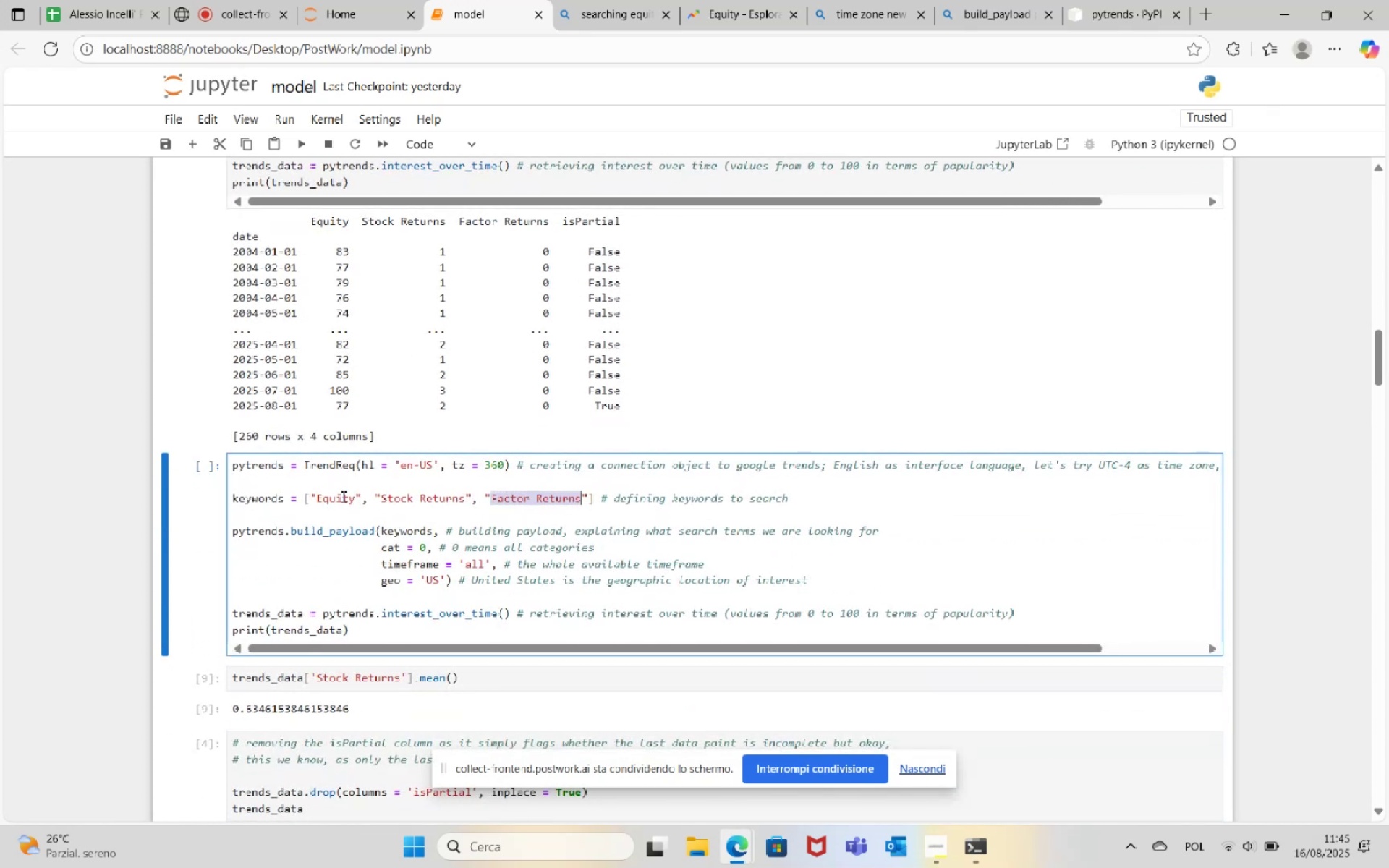 
double_click([342, 496])
 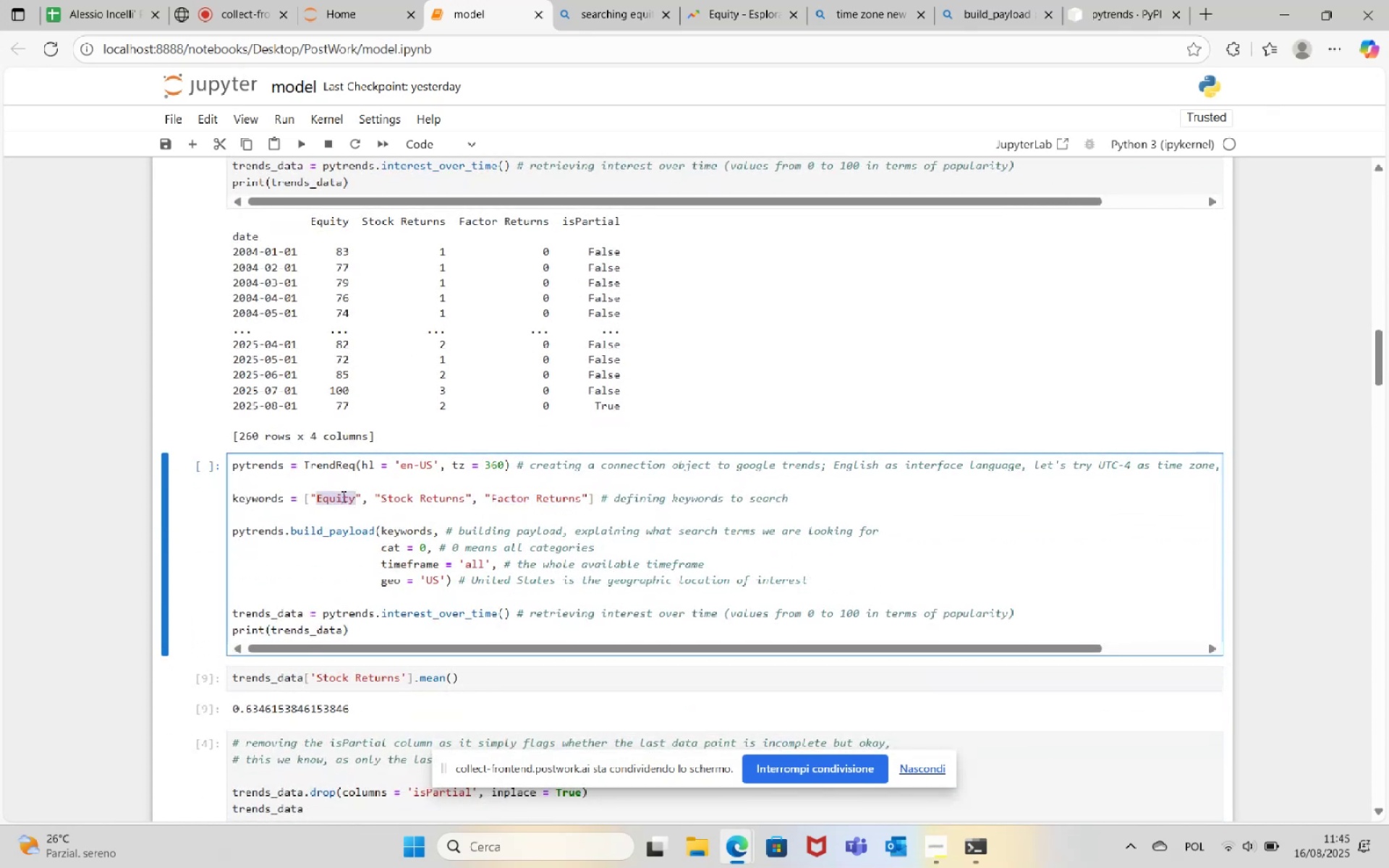 
key(Control+V)
 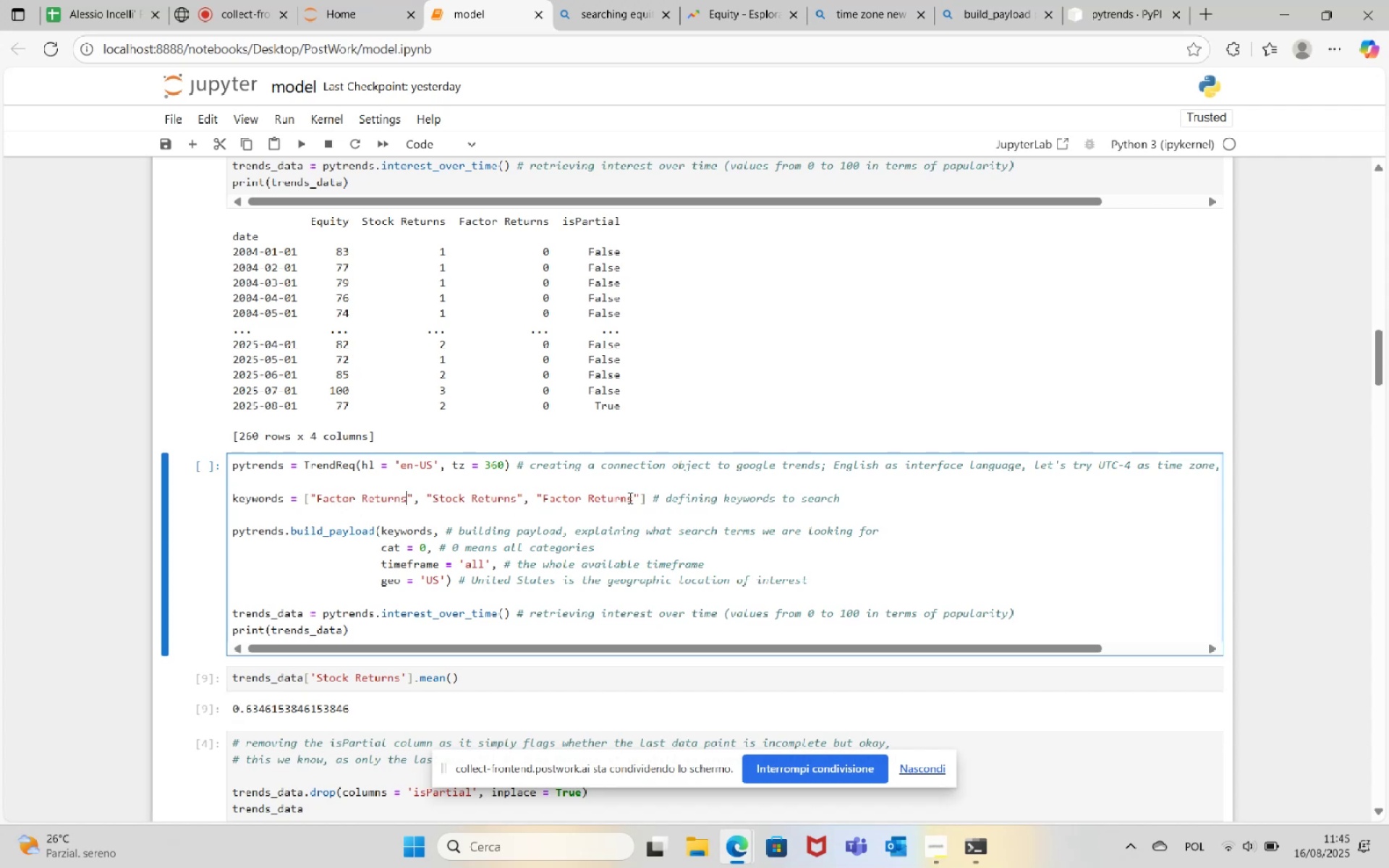 
left_click_drag(start_coordinate=[639, 499], to_coordinate=[525, 495])
 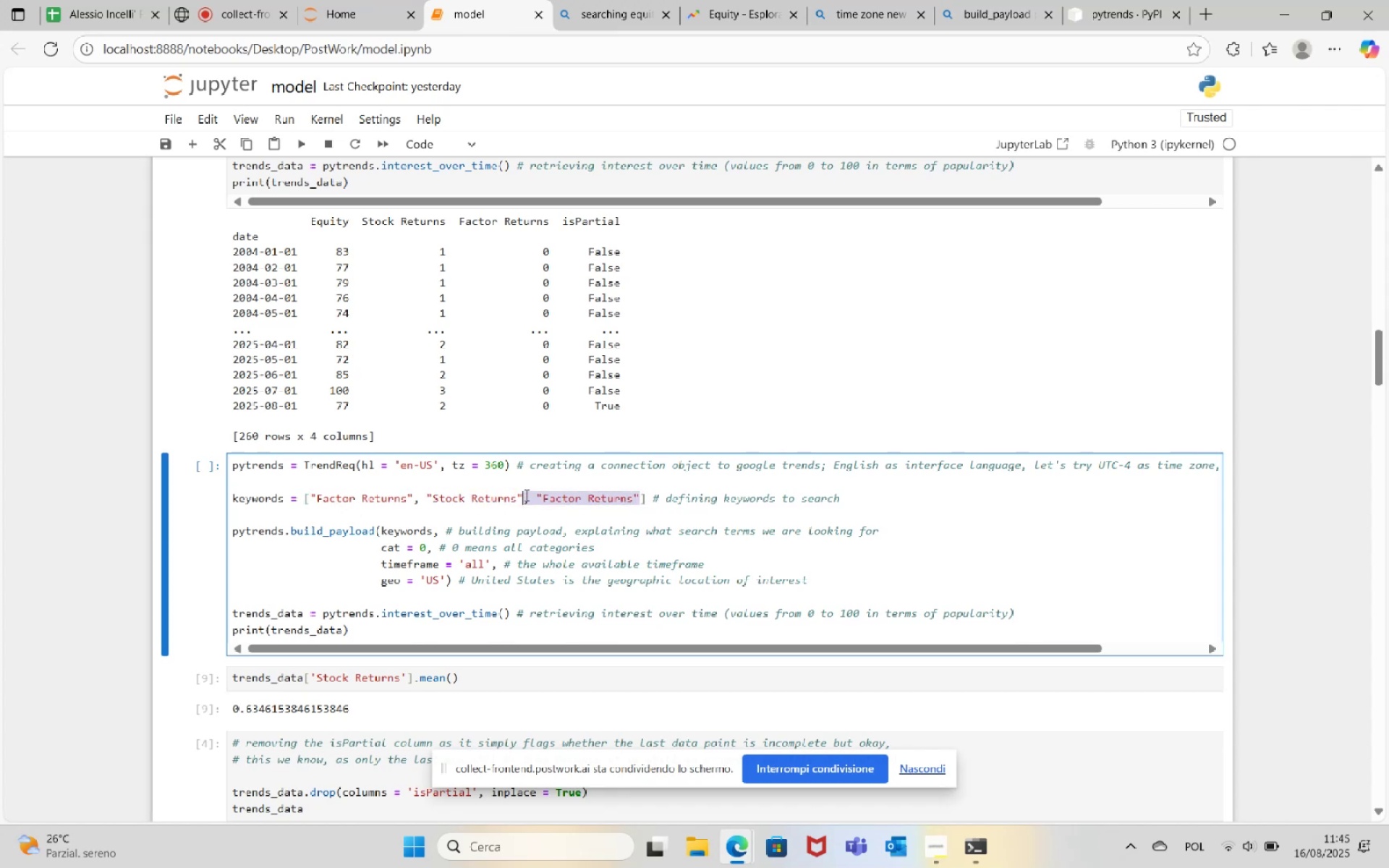 
key(Backspace)
 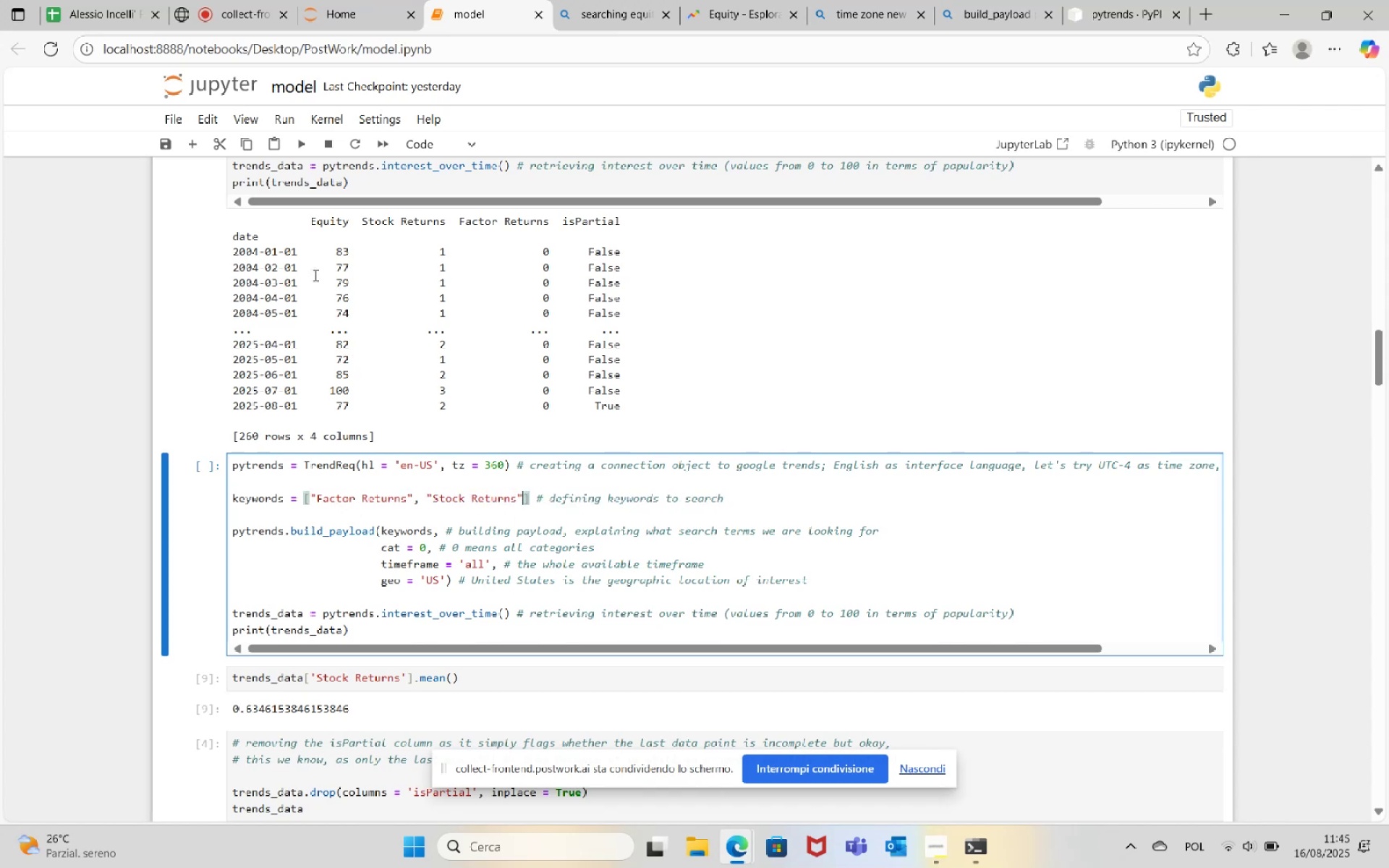 
left_click([307, 146])
 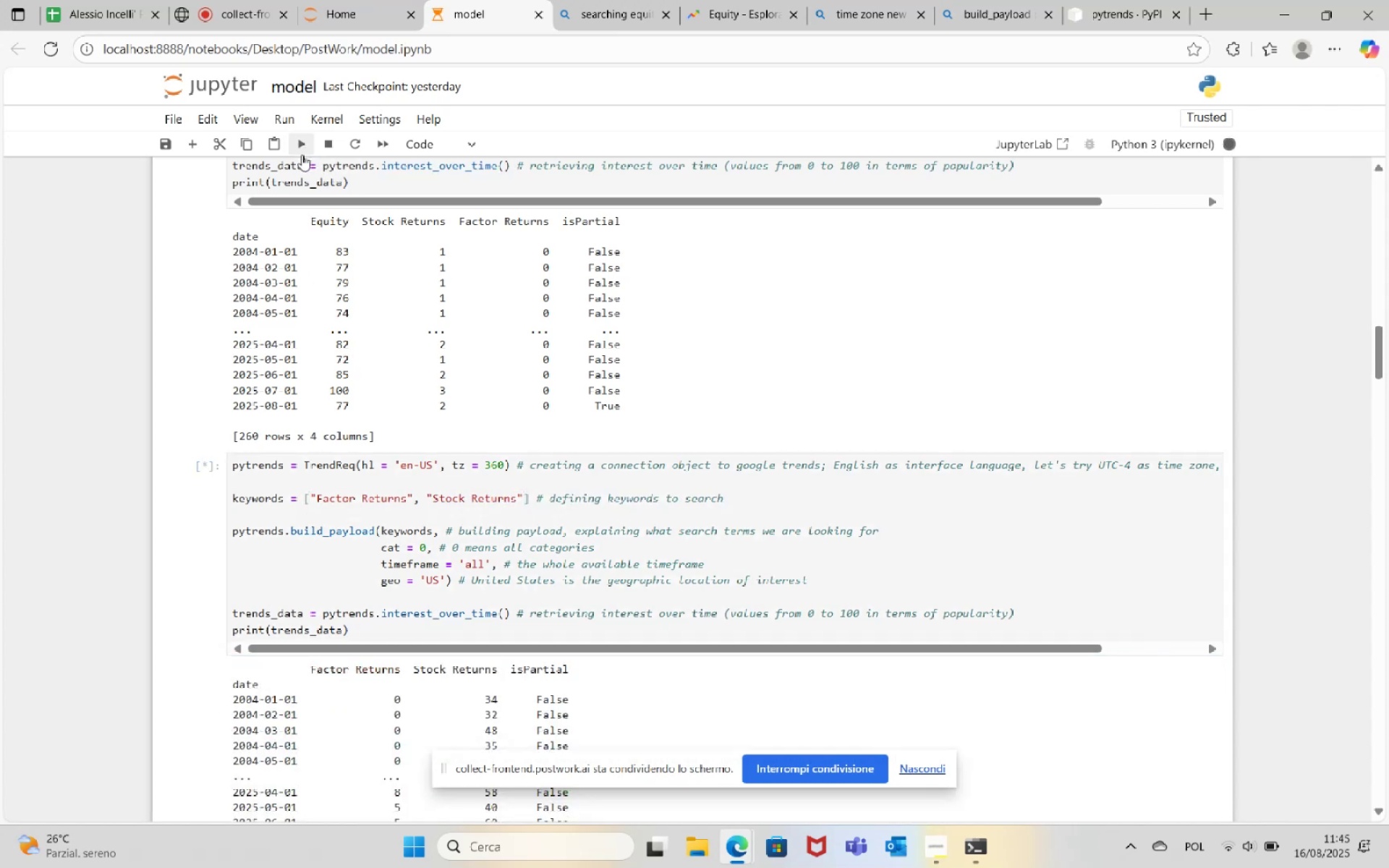 
scroll: coordinate [430, 519], scroll_direction: down, amount: 2.0
 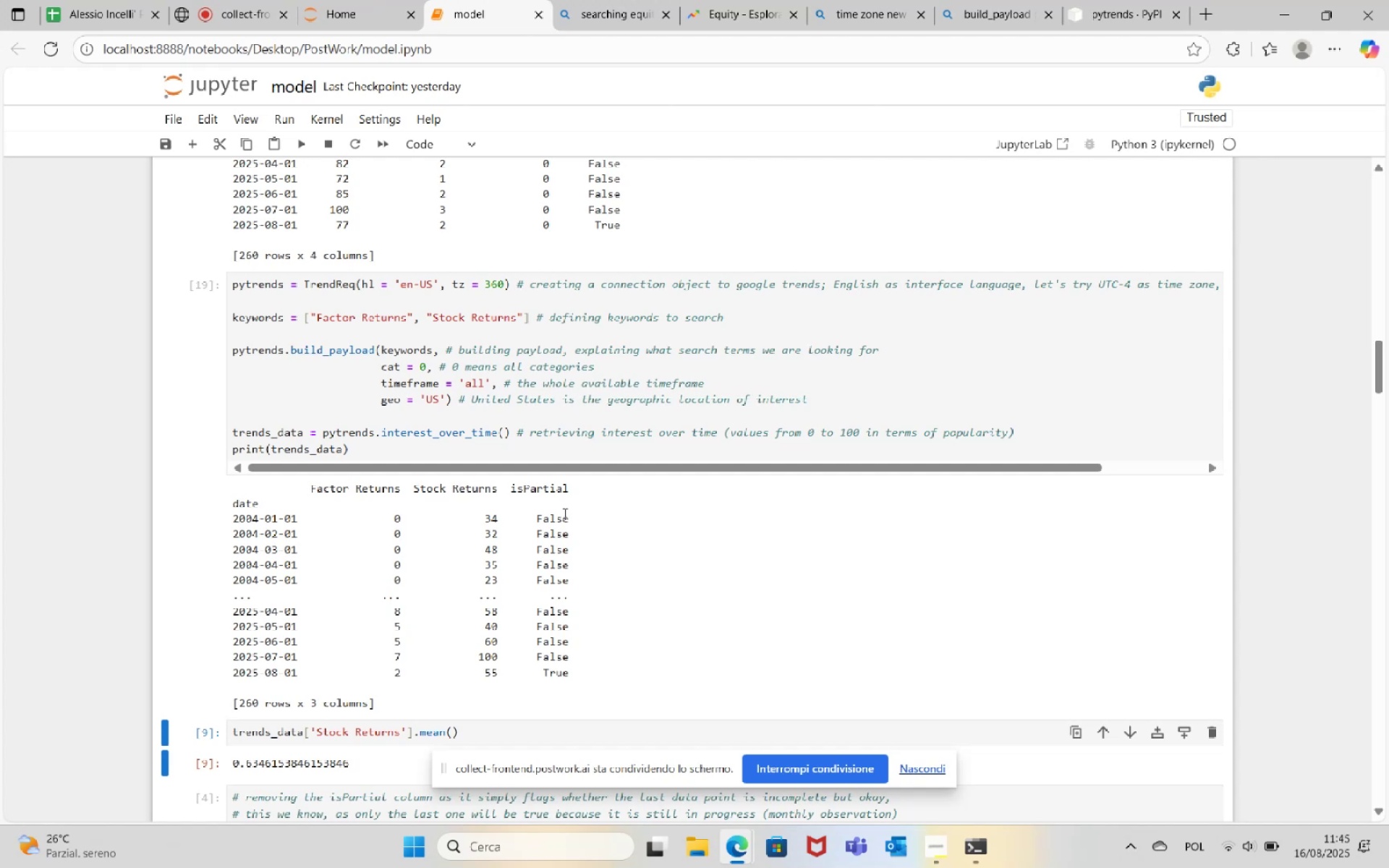 
scroll: coordinate [661, 529], scroll_direction: up, amount: 5.0
 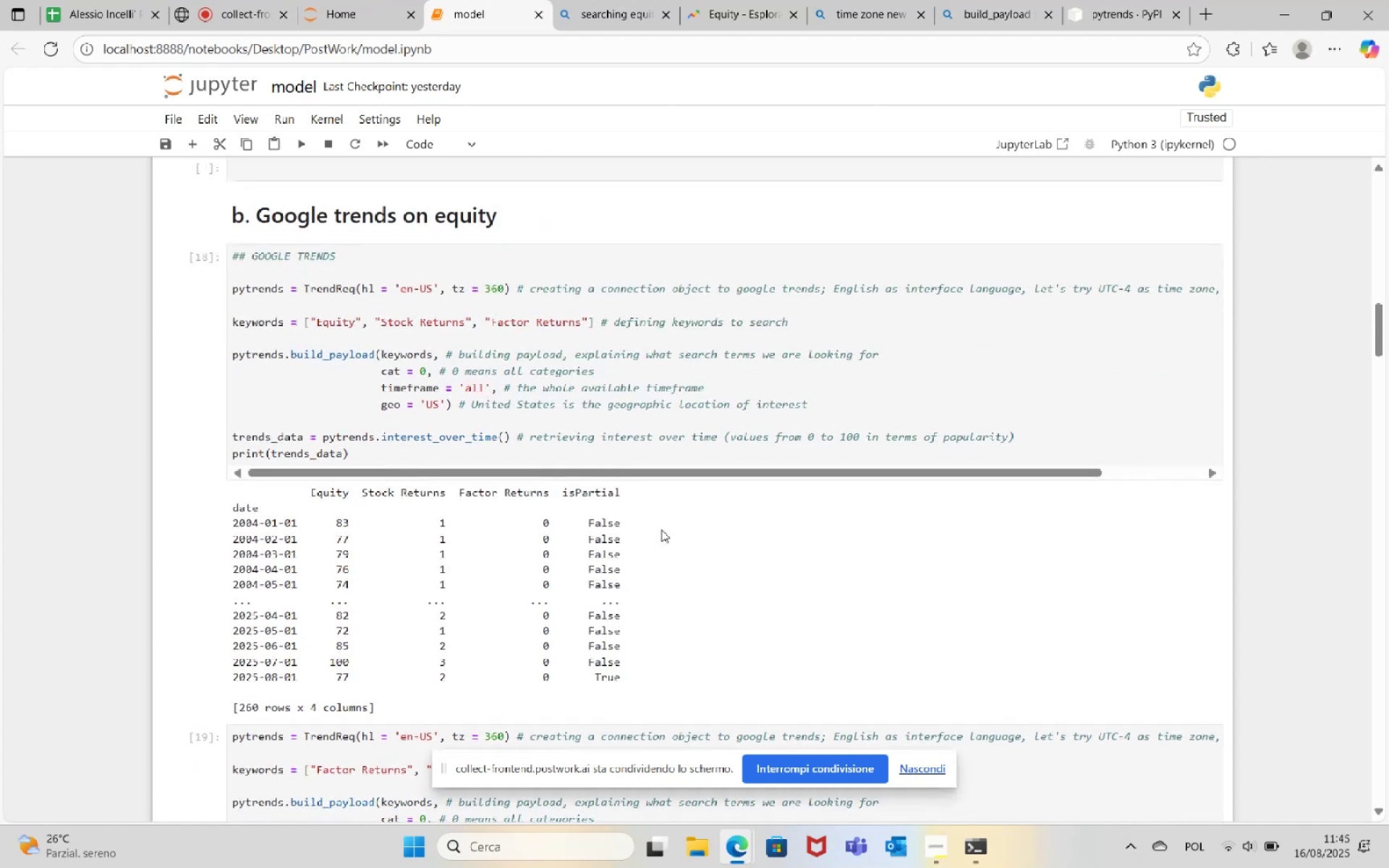 
scroll: coordinate [661, 529], scroll_direction: down, amount: 3.0
 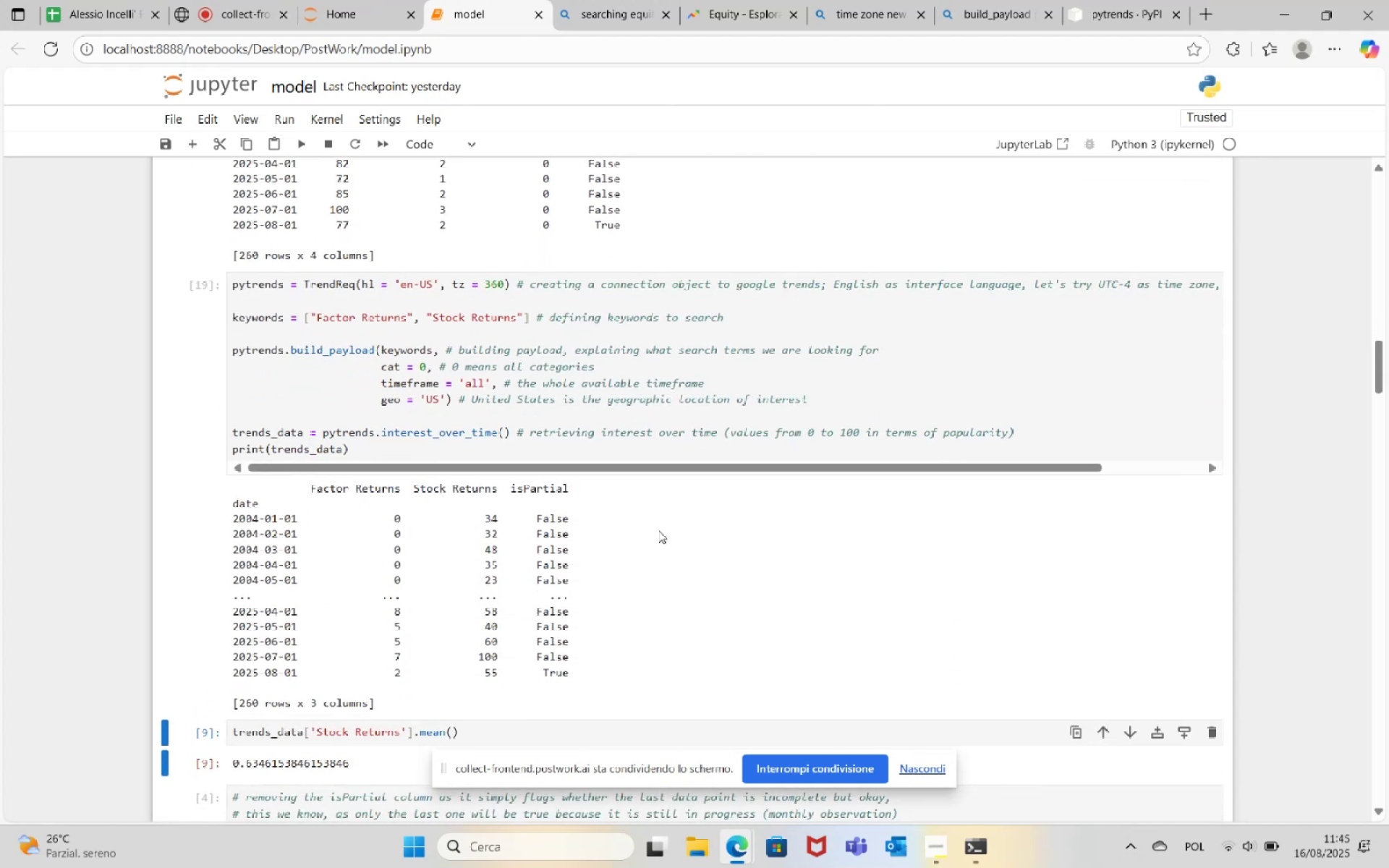 
scroll: coordinate [626, 504], scroll_direction: up, amount: 6.0
 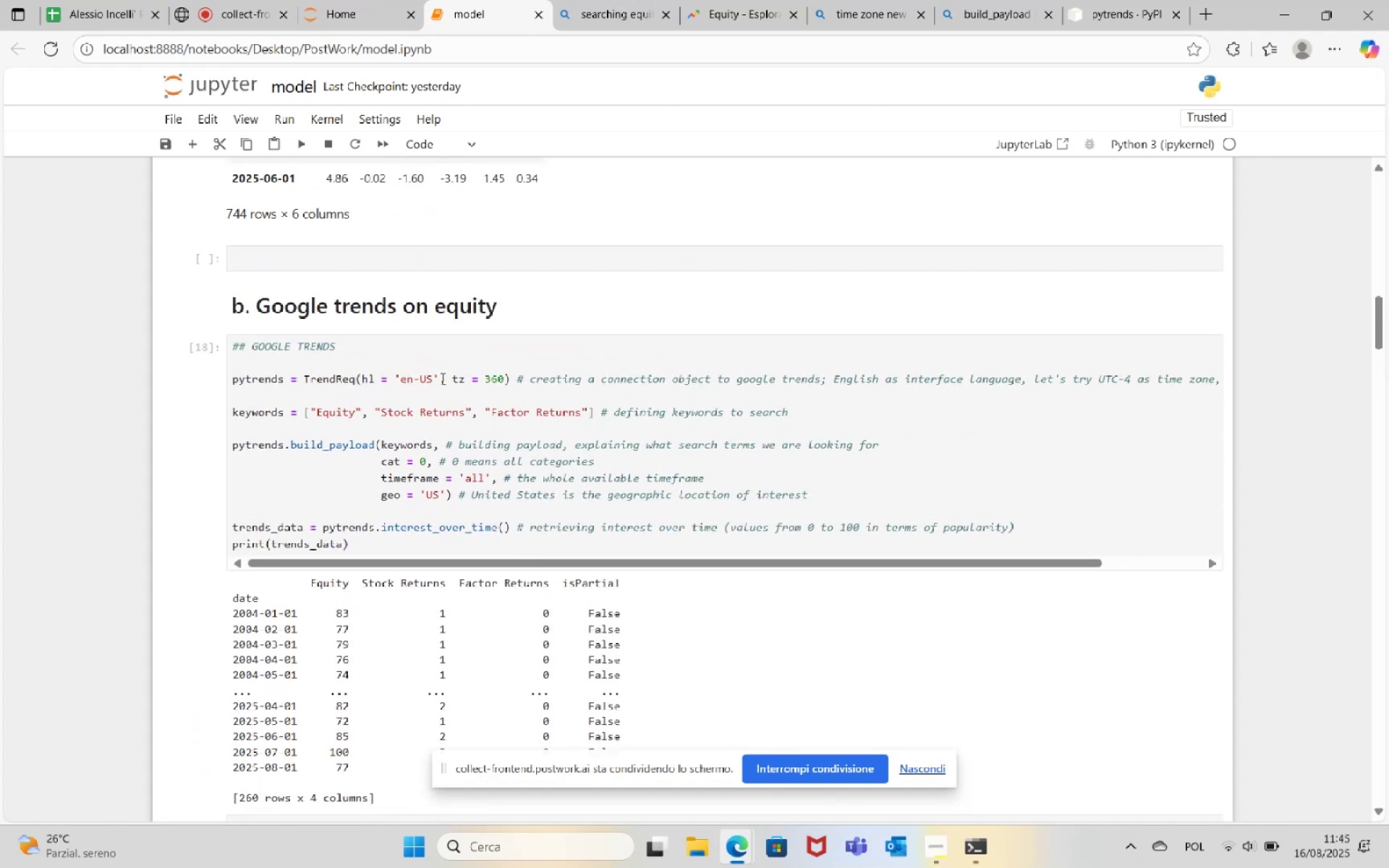 
left_click([427, 305])
 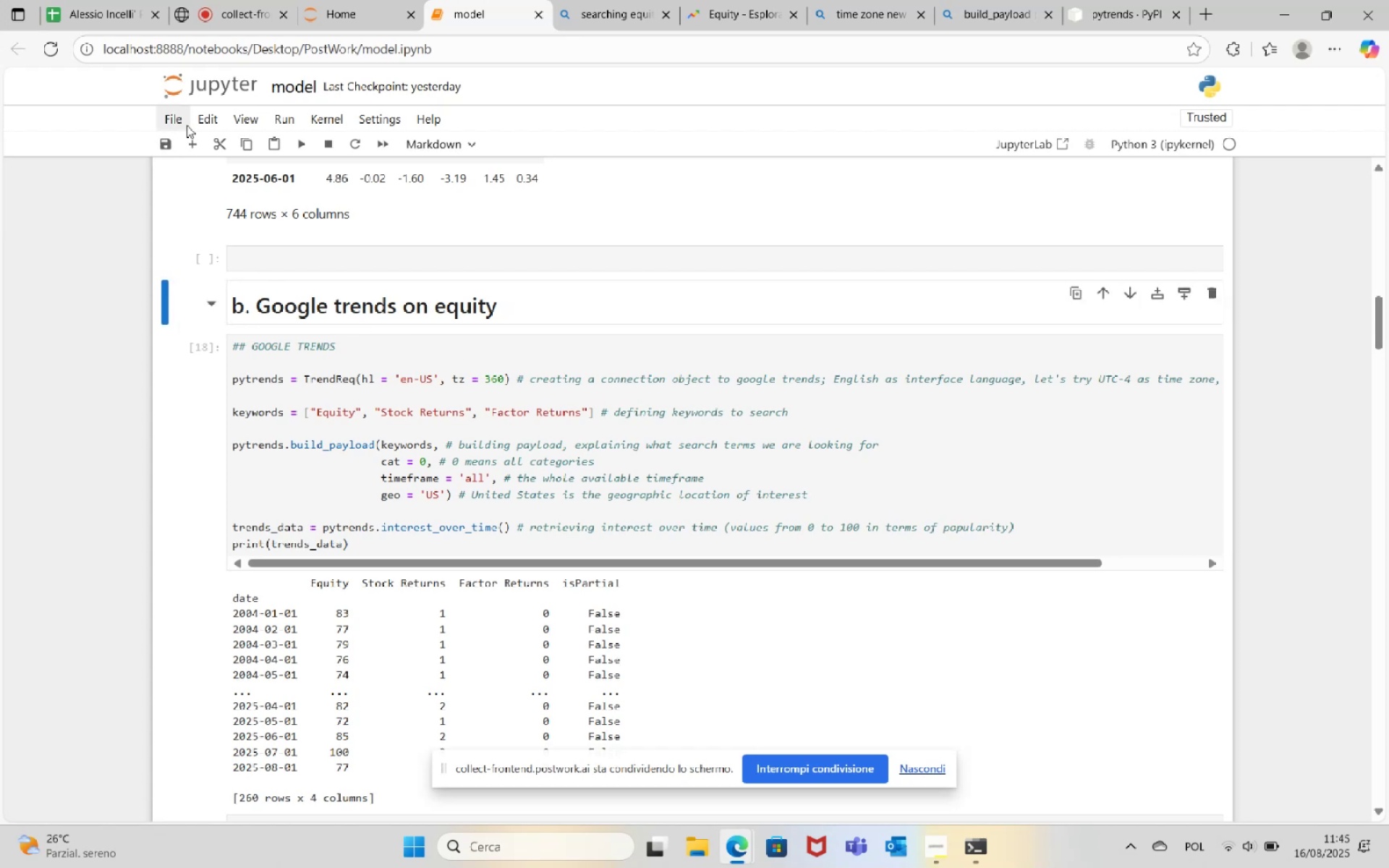 
left_click([191, 141])
 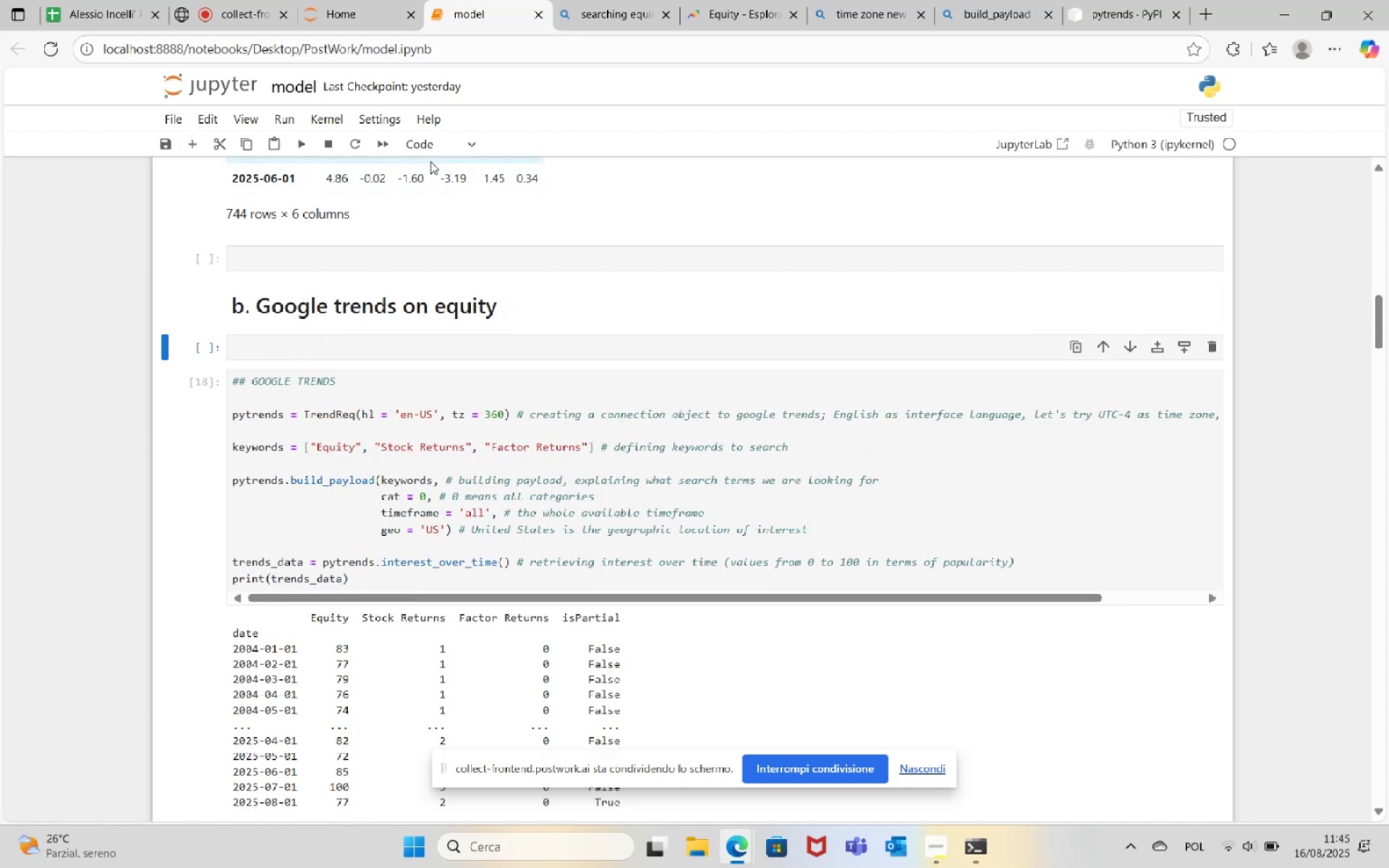 
left_click([453, 149])
 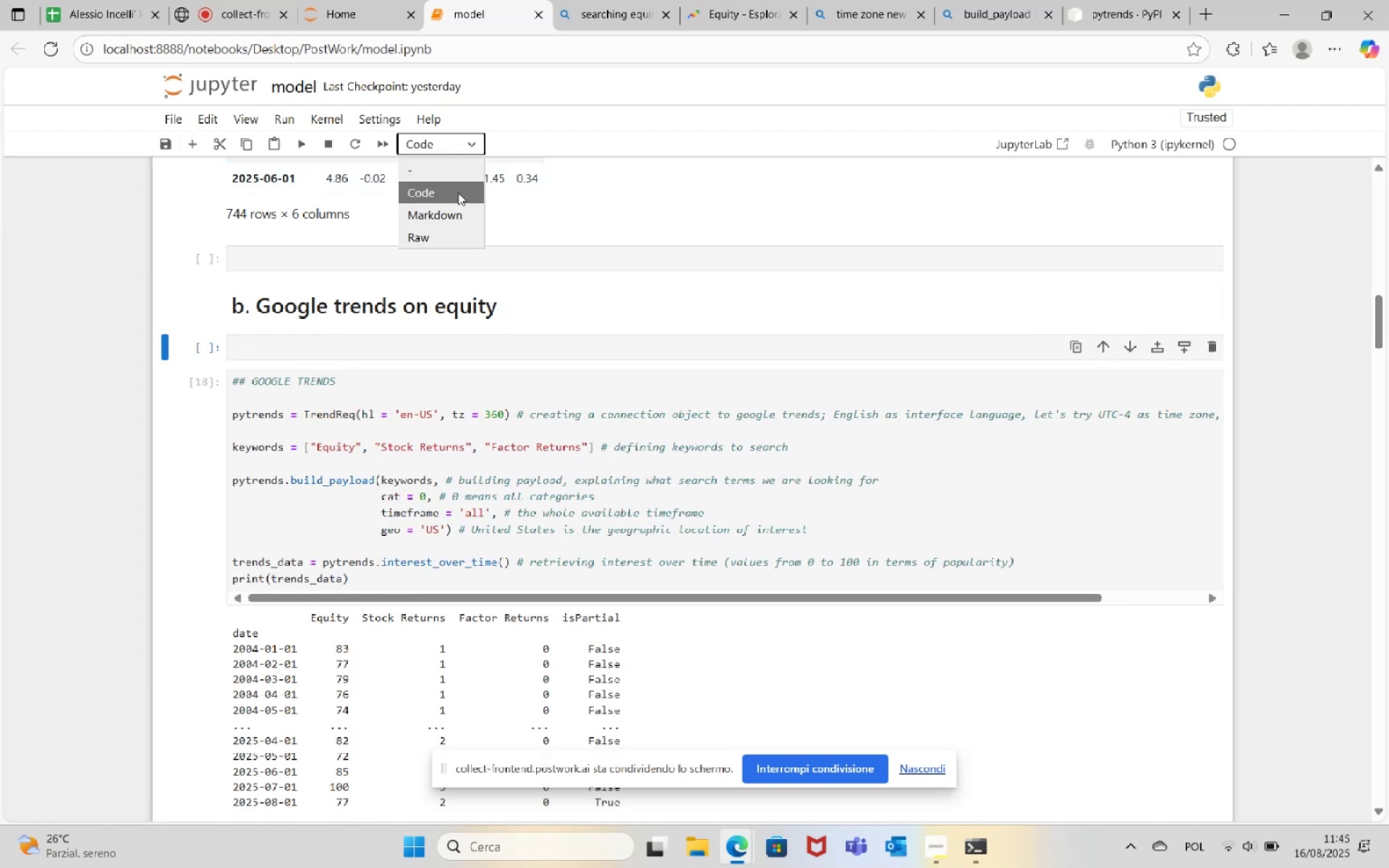 
left_click([459, 218])
 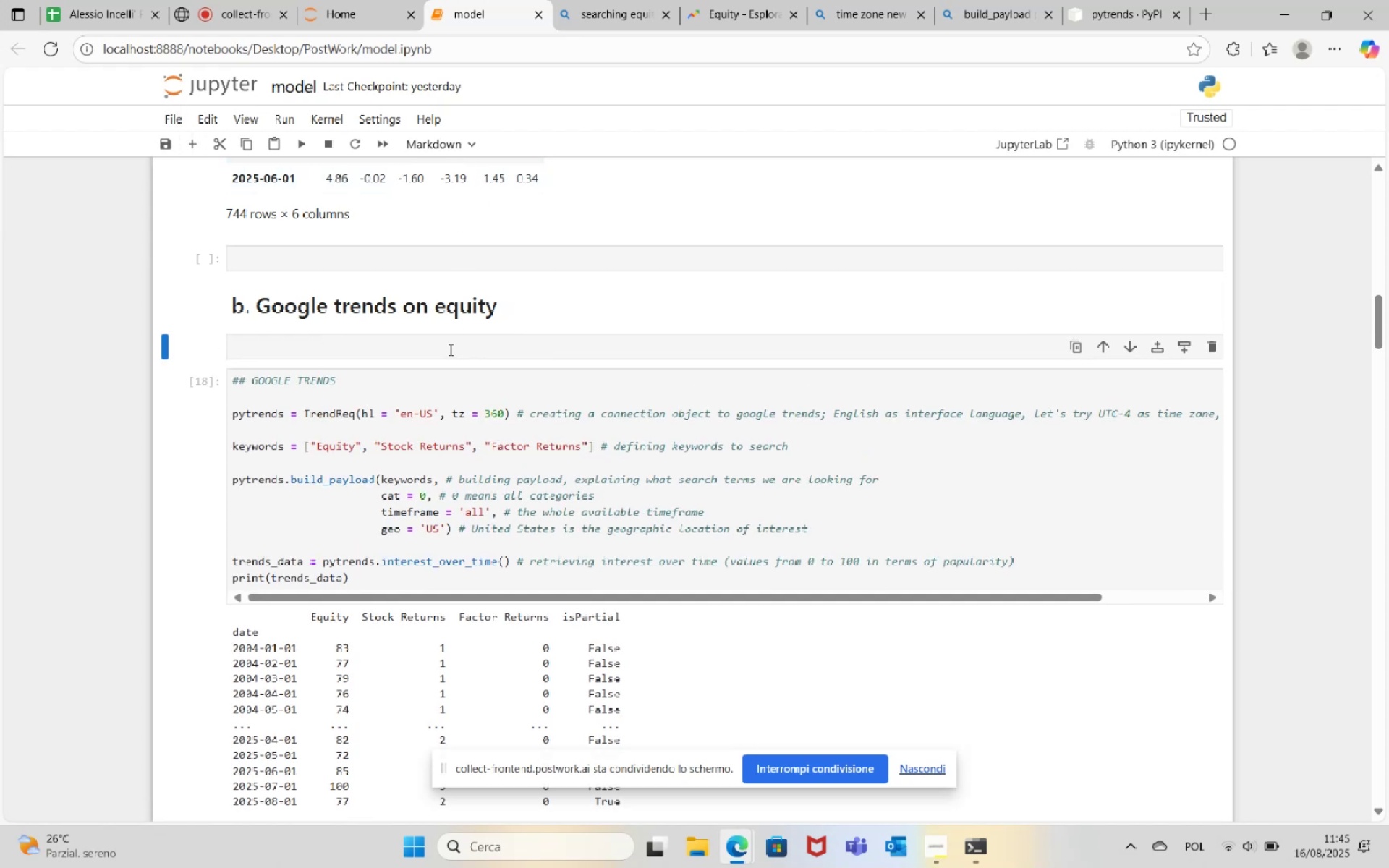 
left_click([449, 352])
 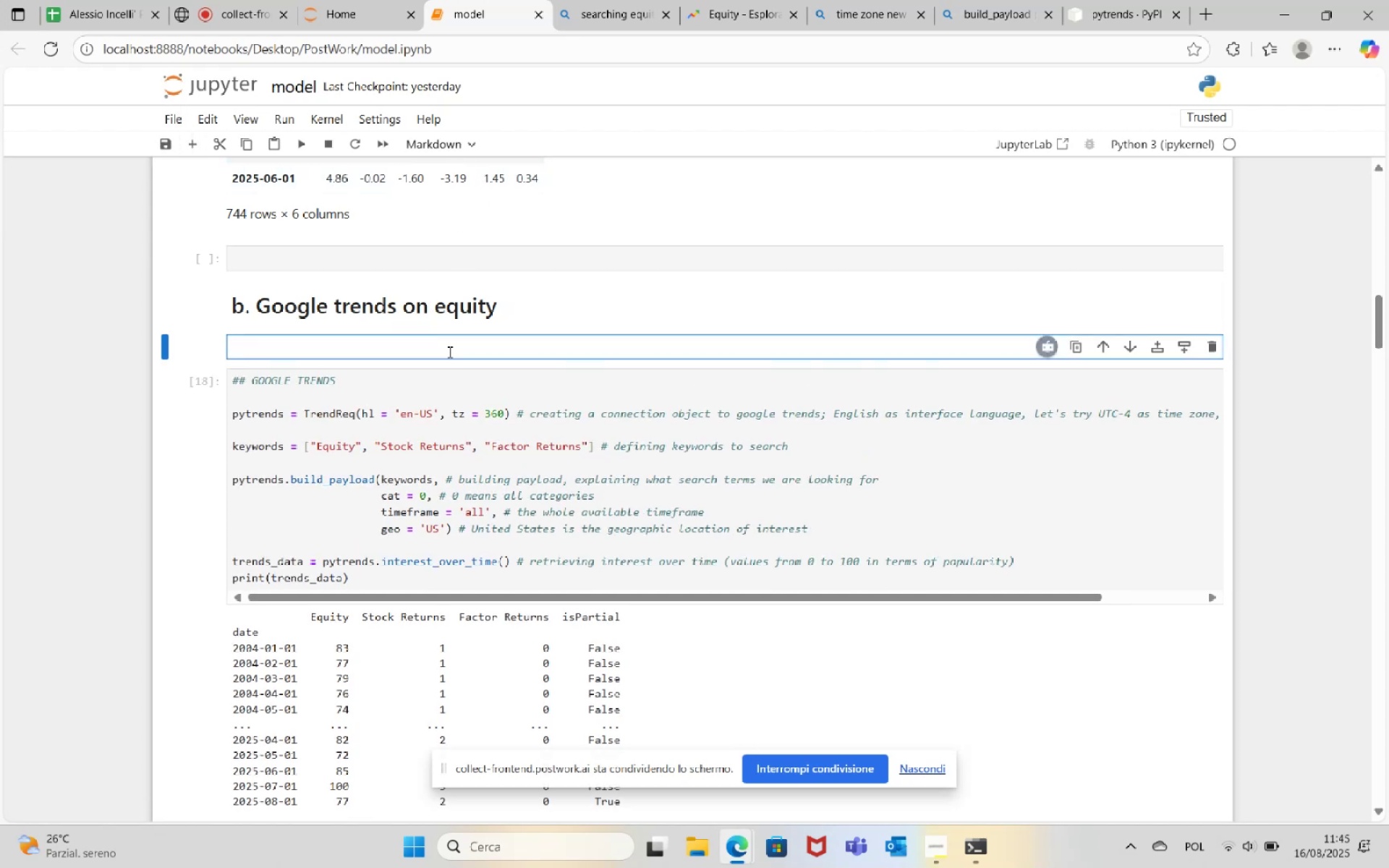 
type(Using py)
 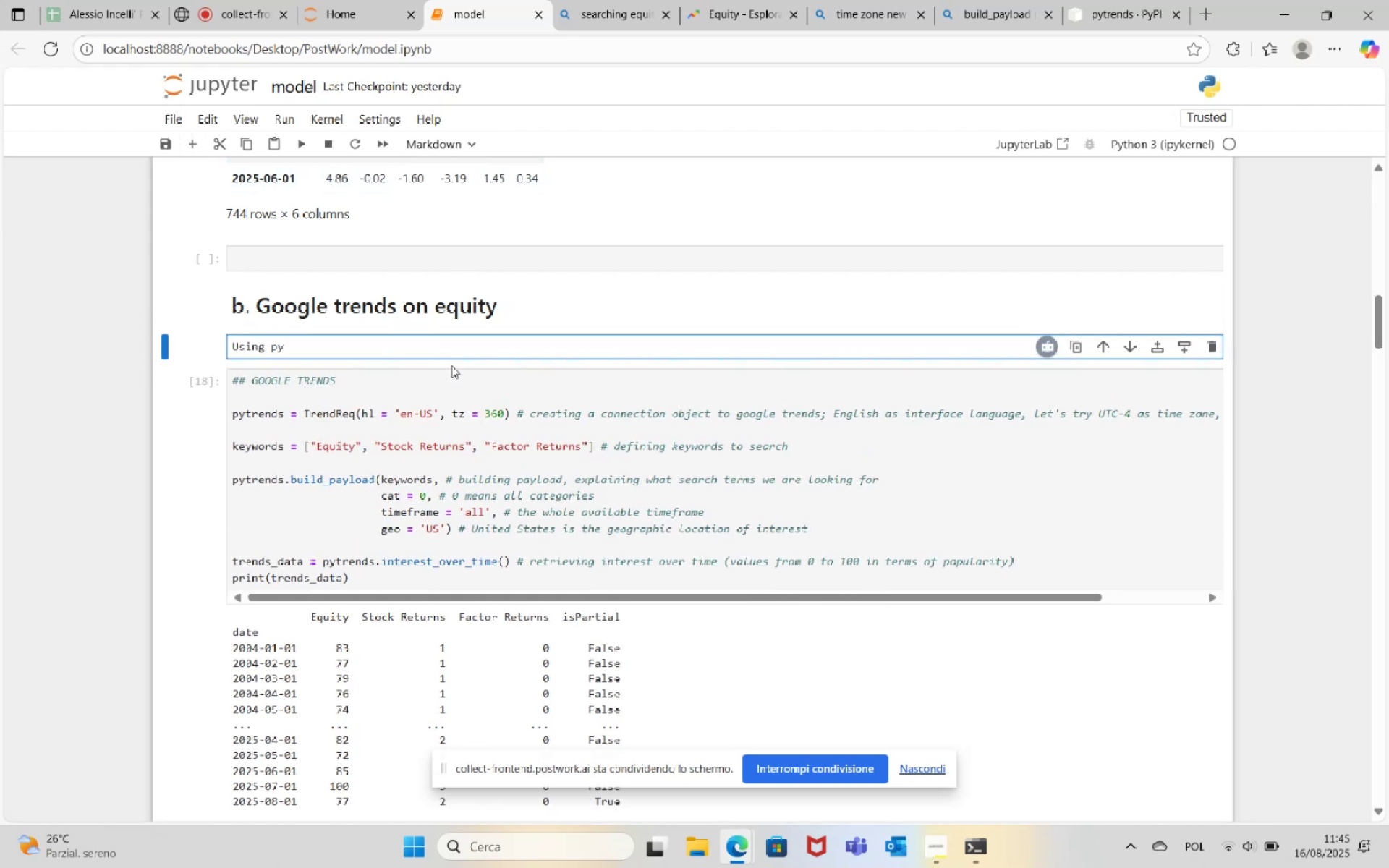 
scroll: coordinate [574, 435], scroll_direction: up, amount: 16.0
 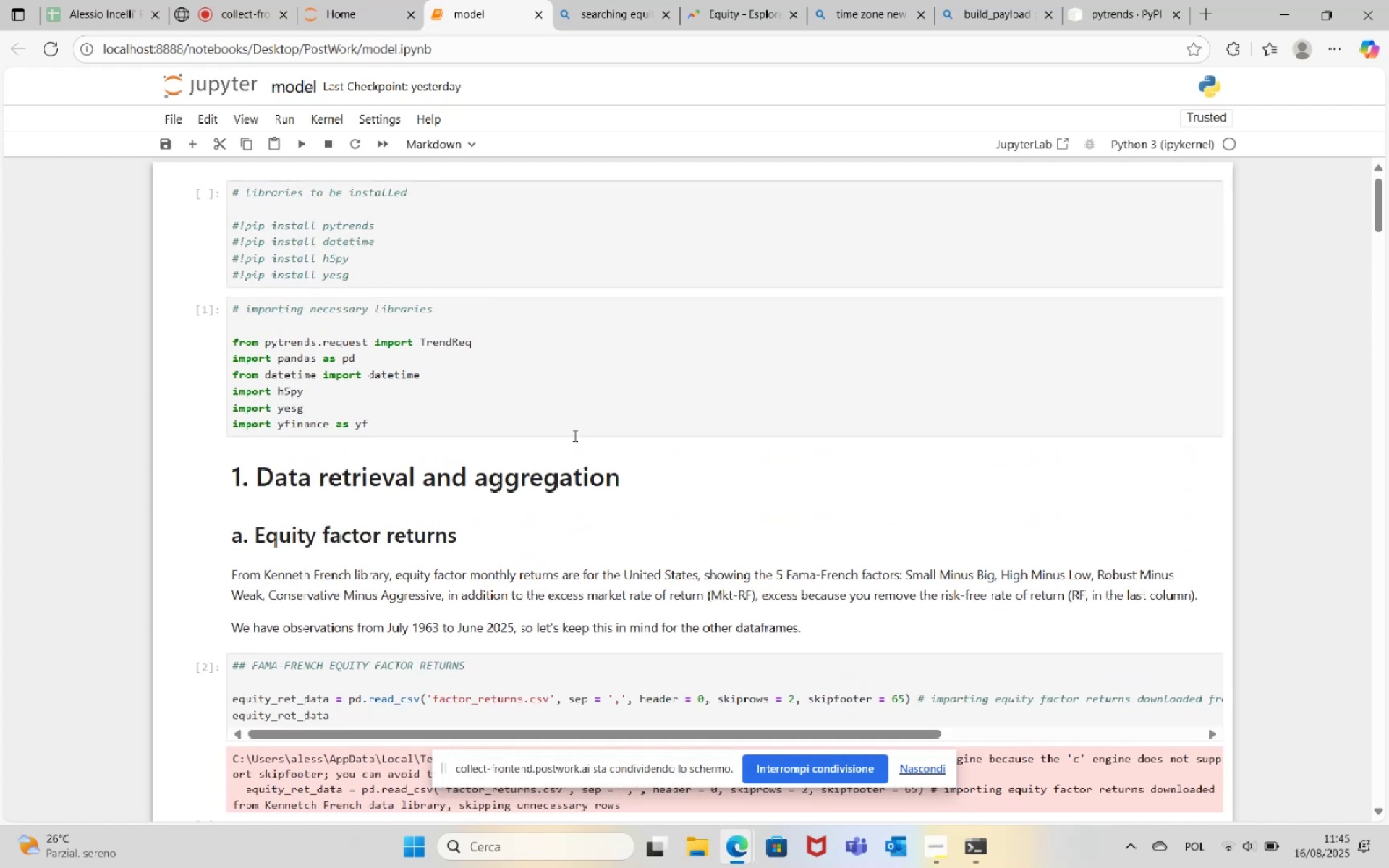 
scroll: coordinate [574, 435], scroll_direction: down, amount: 16.0
 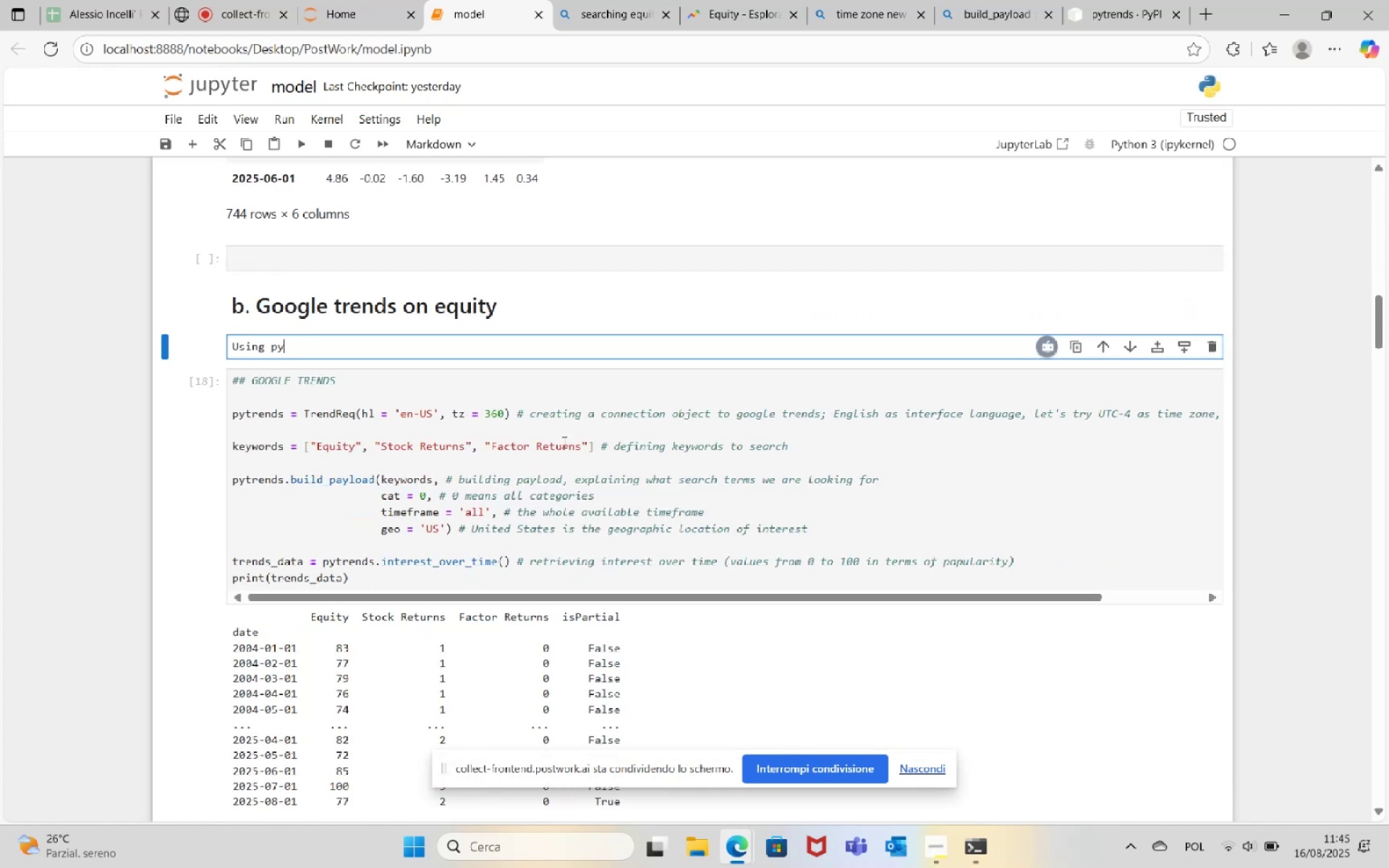 
type(trends library to obtain Google trends for the web searches )
key(Backspace)
key(Backspace)
type(historical web searches related to factor rqui)
key(Backspace)
key(Backspace)
key(Backspace)
key(Backspace)
type(equity returns.)
 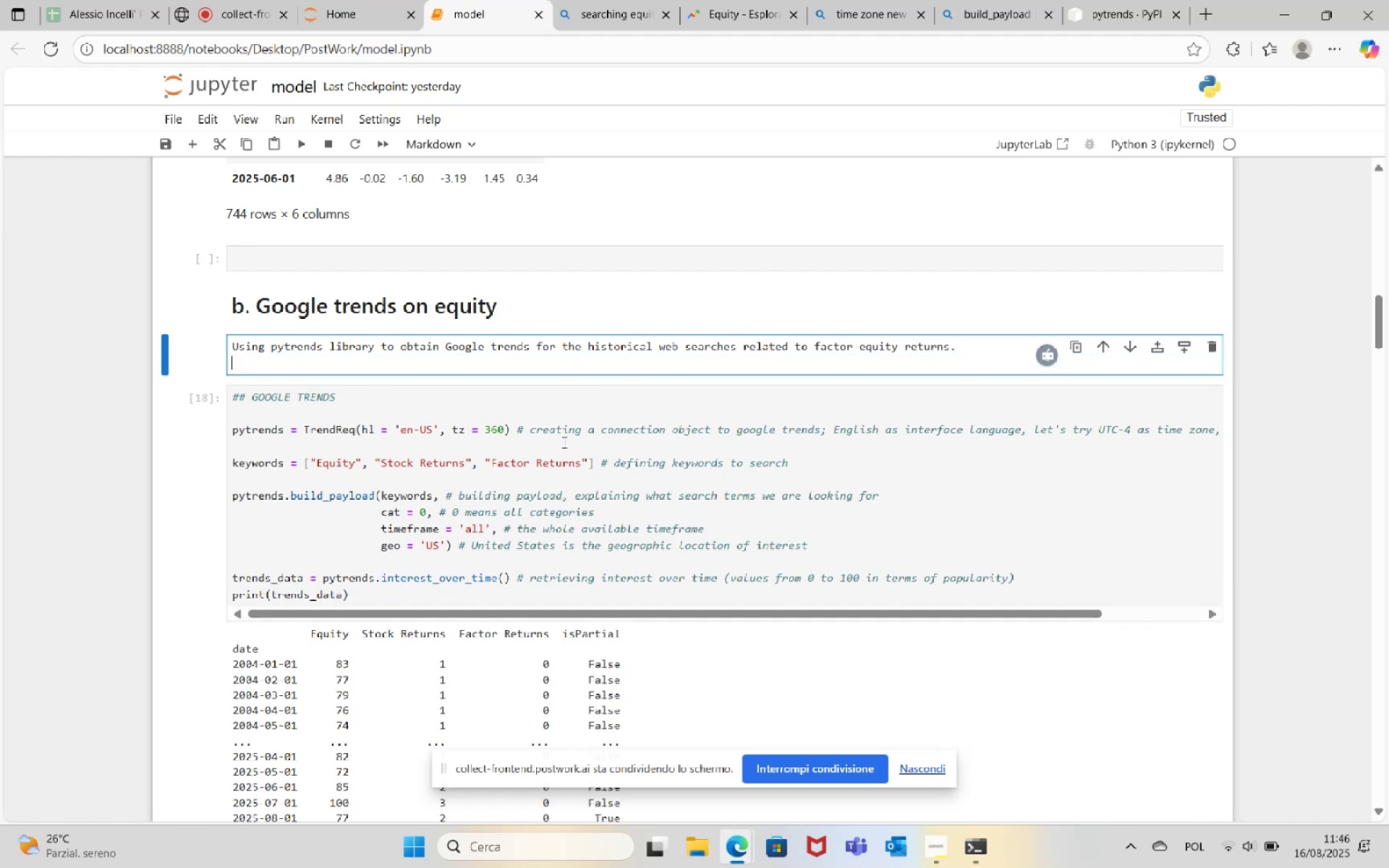 
key(Enter)
 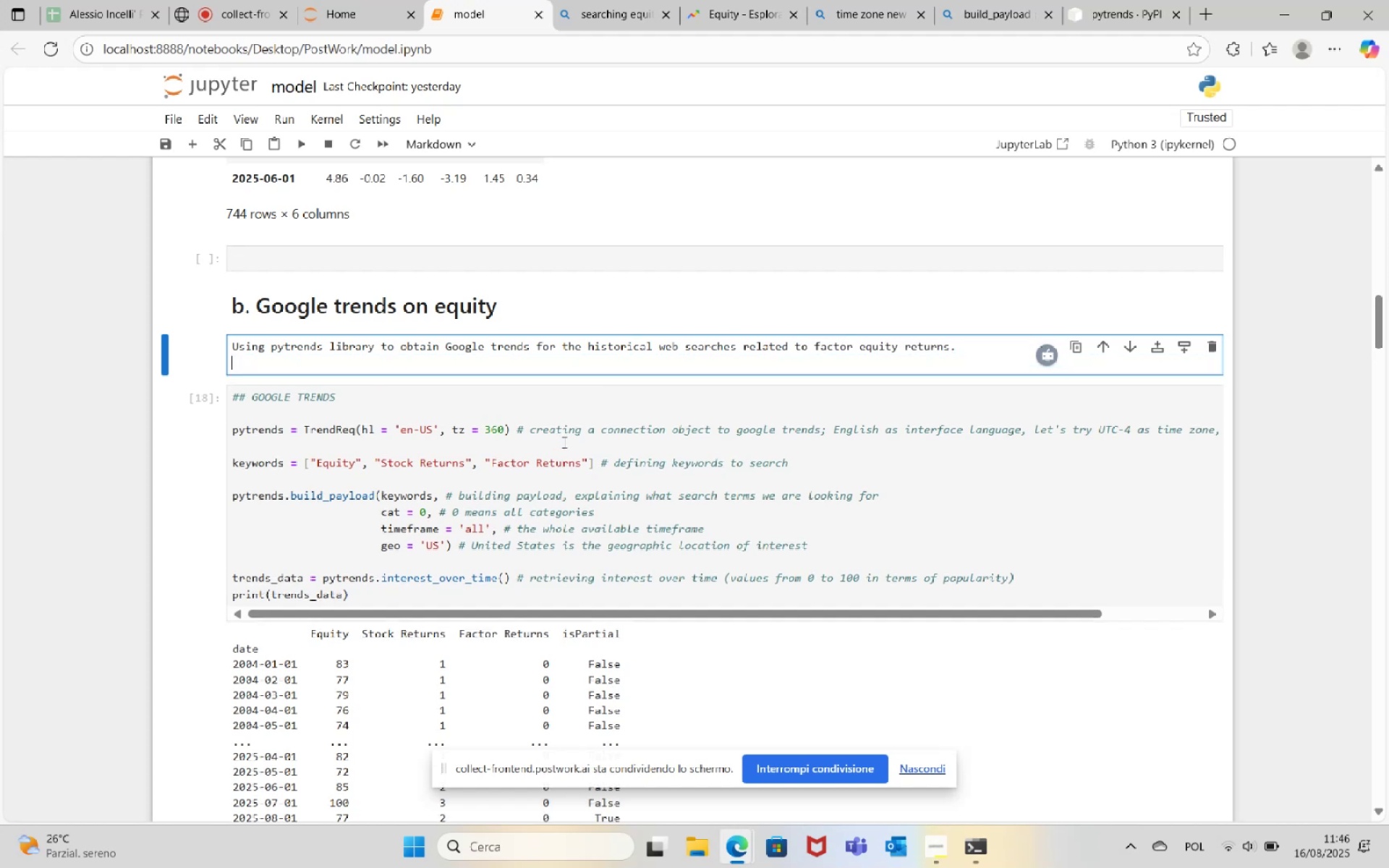 
type(It looks like if I try to include all keywork)
key(Backspace)
type(ds in one query then it p)
key(Backspace)
type(shows properly only searches for the first keywork)
key(Backspace)
type(dd)
key(Backspace)
type(,)
 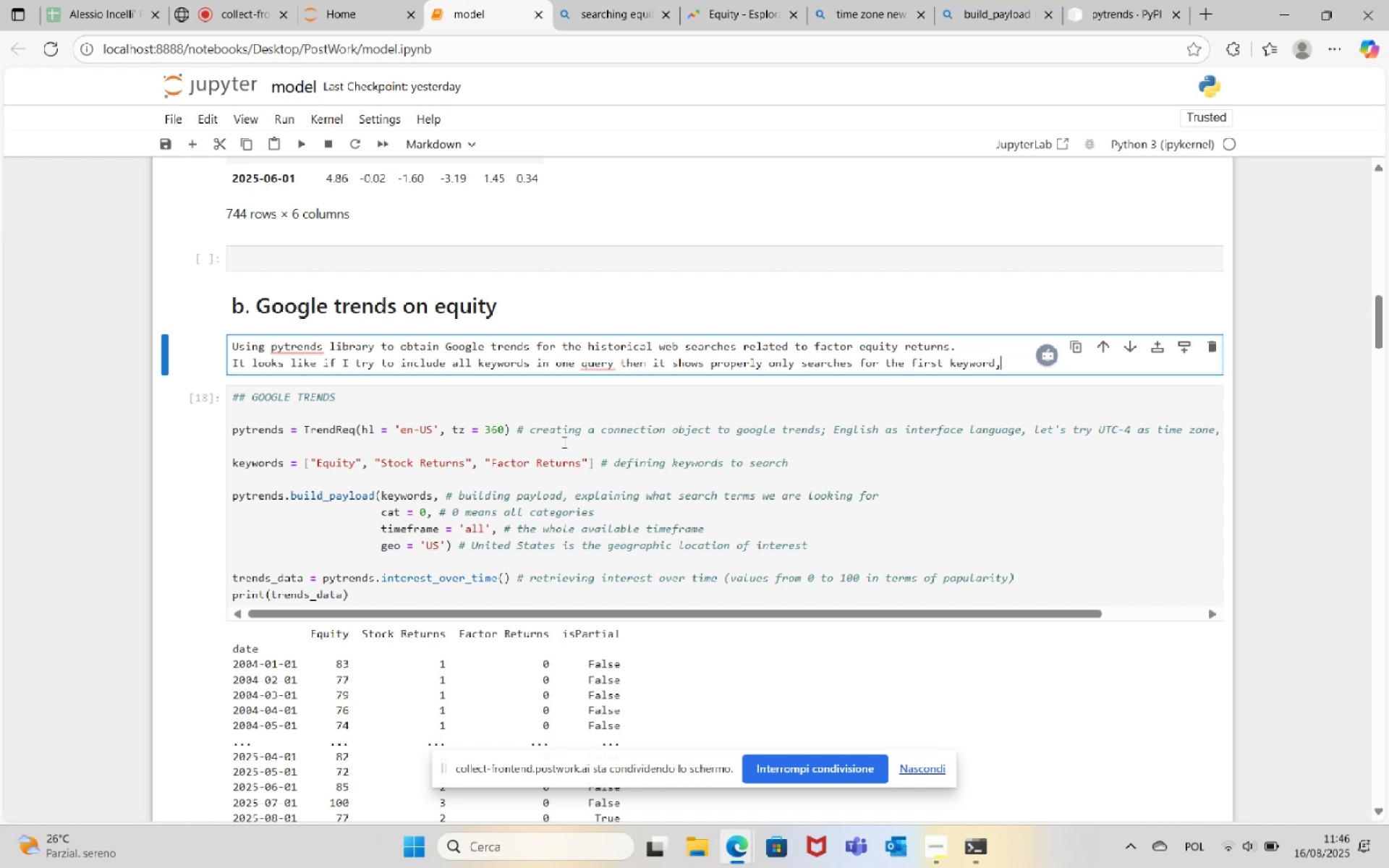 
key(Enter)
 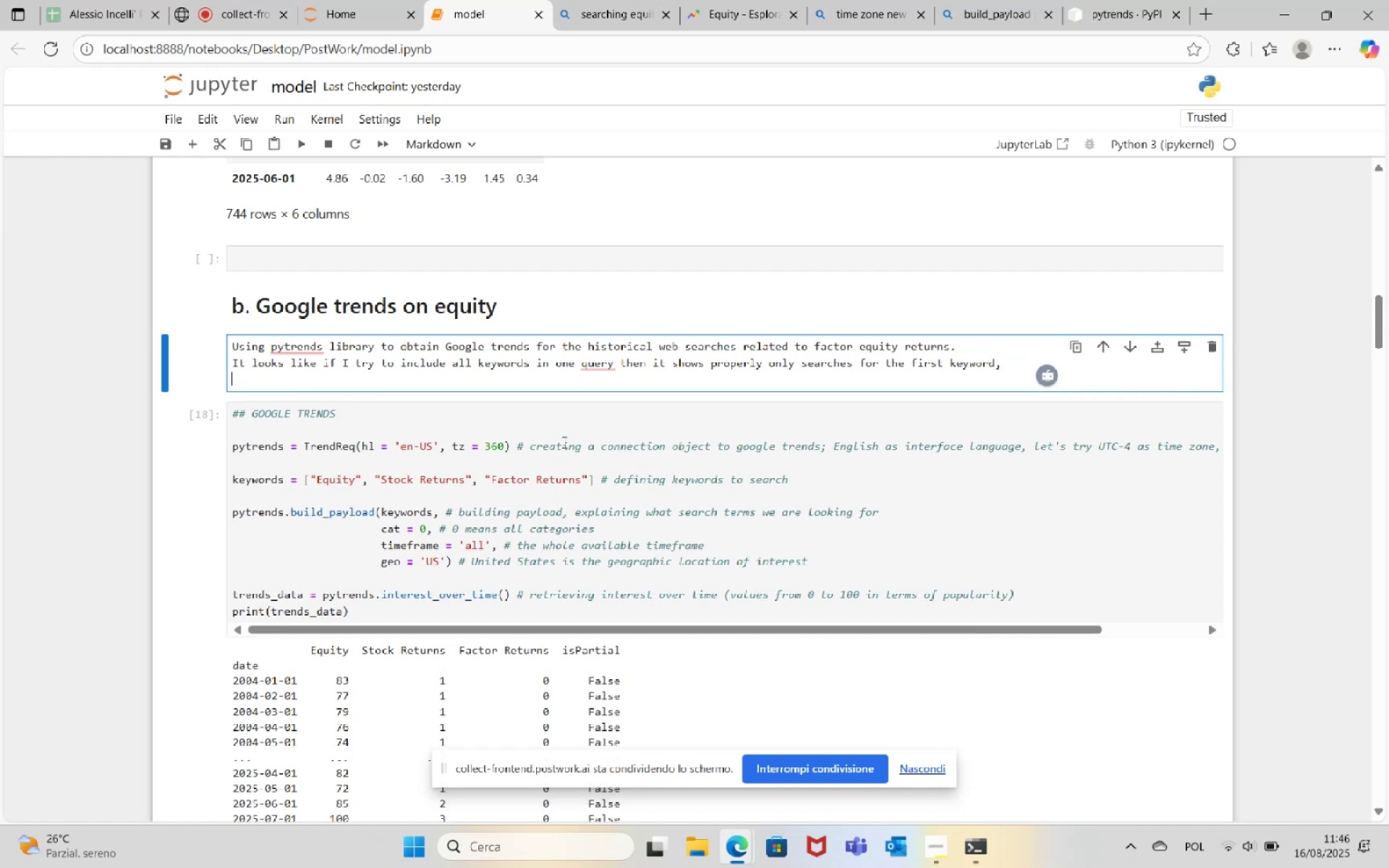 
type(but )
key(Backspace)
key(Backspace)
type( but if I try to split the ket)
key(Backspace)
type(ywork)
key(Backspace)
type(ds inot)
key(Backspace)
key(Backspace)
type(to multiple w)
key(Backspace)
type(queries then I get different results, weird.)
 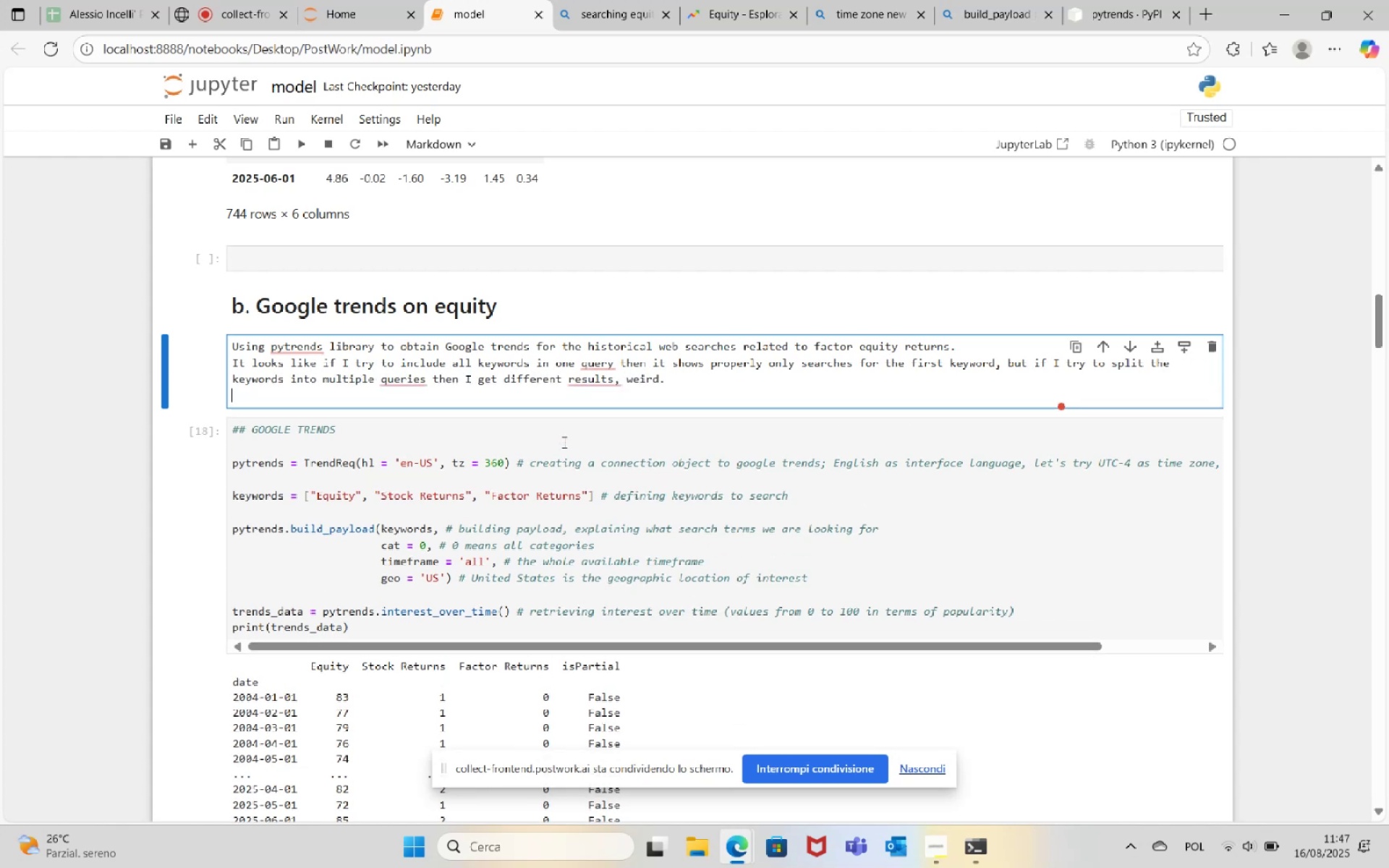 
key(Enter)
 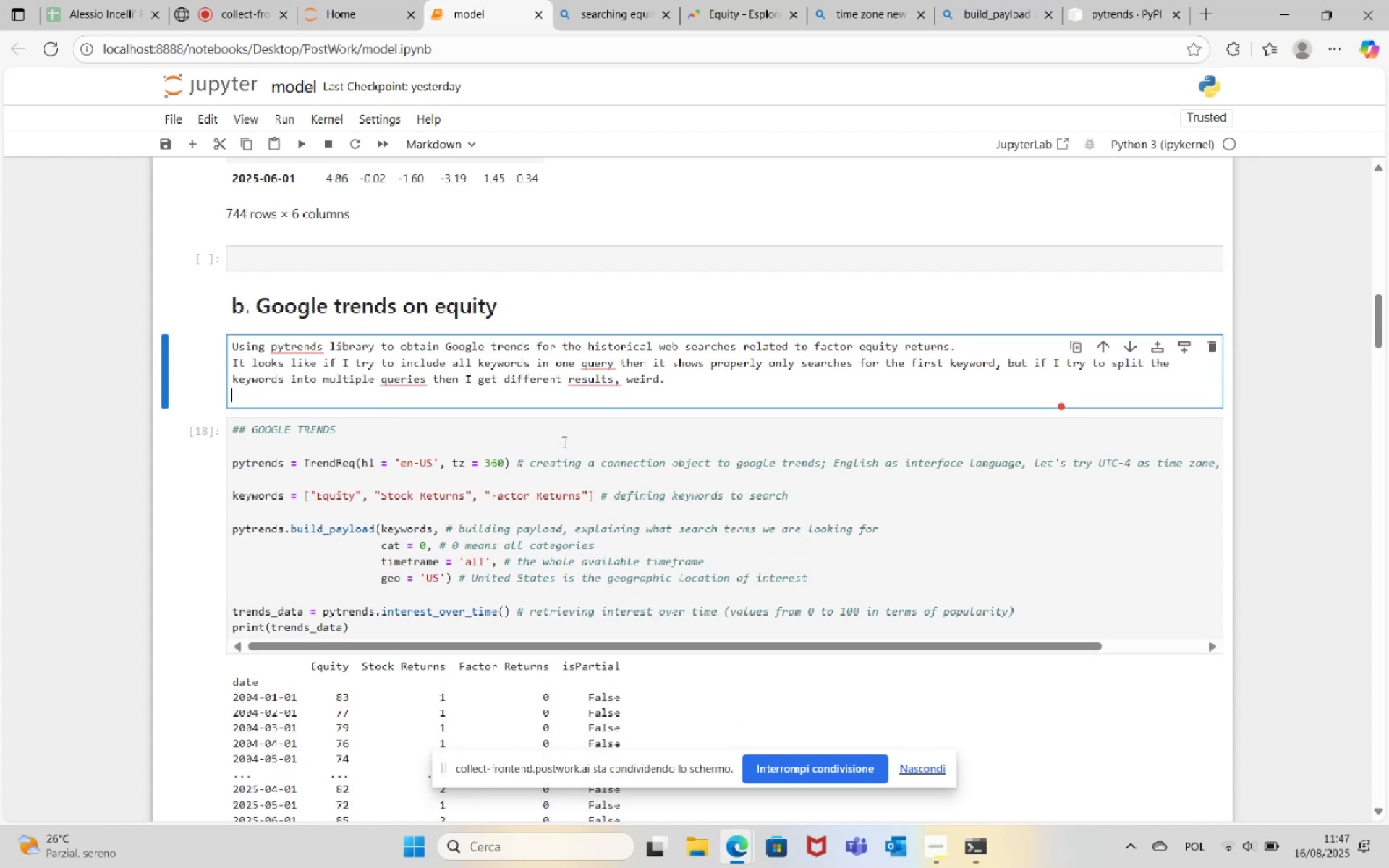 
type(But okay, let's create a function or simply splo)
key(Backspace)
type(it)
 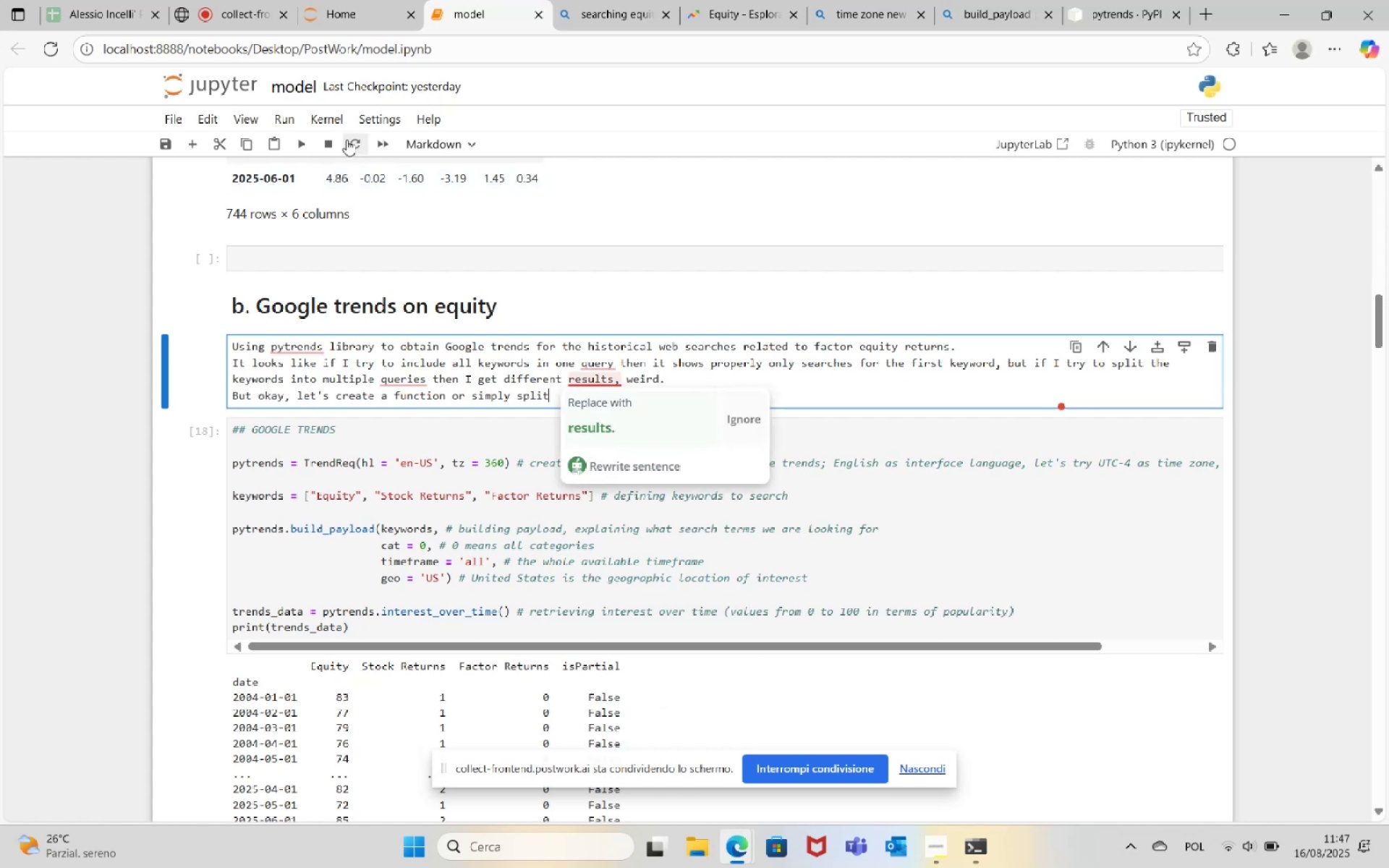 
left_click([308, 142])
 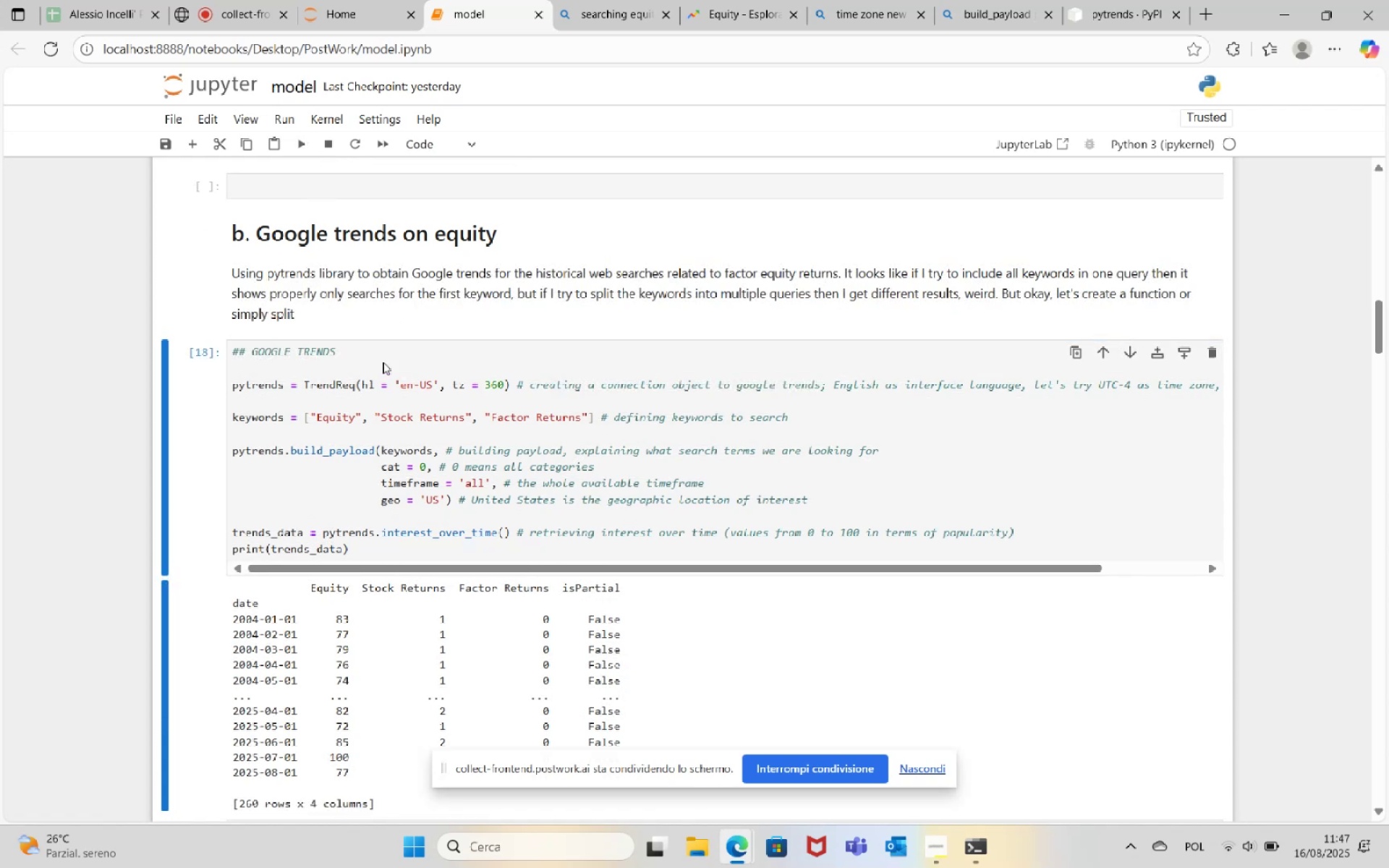 
scroll: coordinate [425, 441], scroll_direction: down, amount: 5.0
 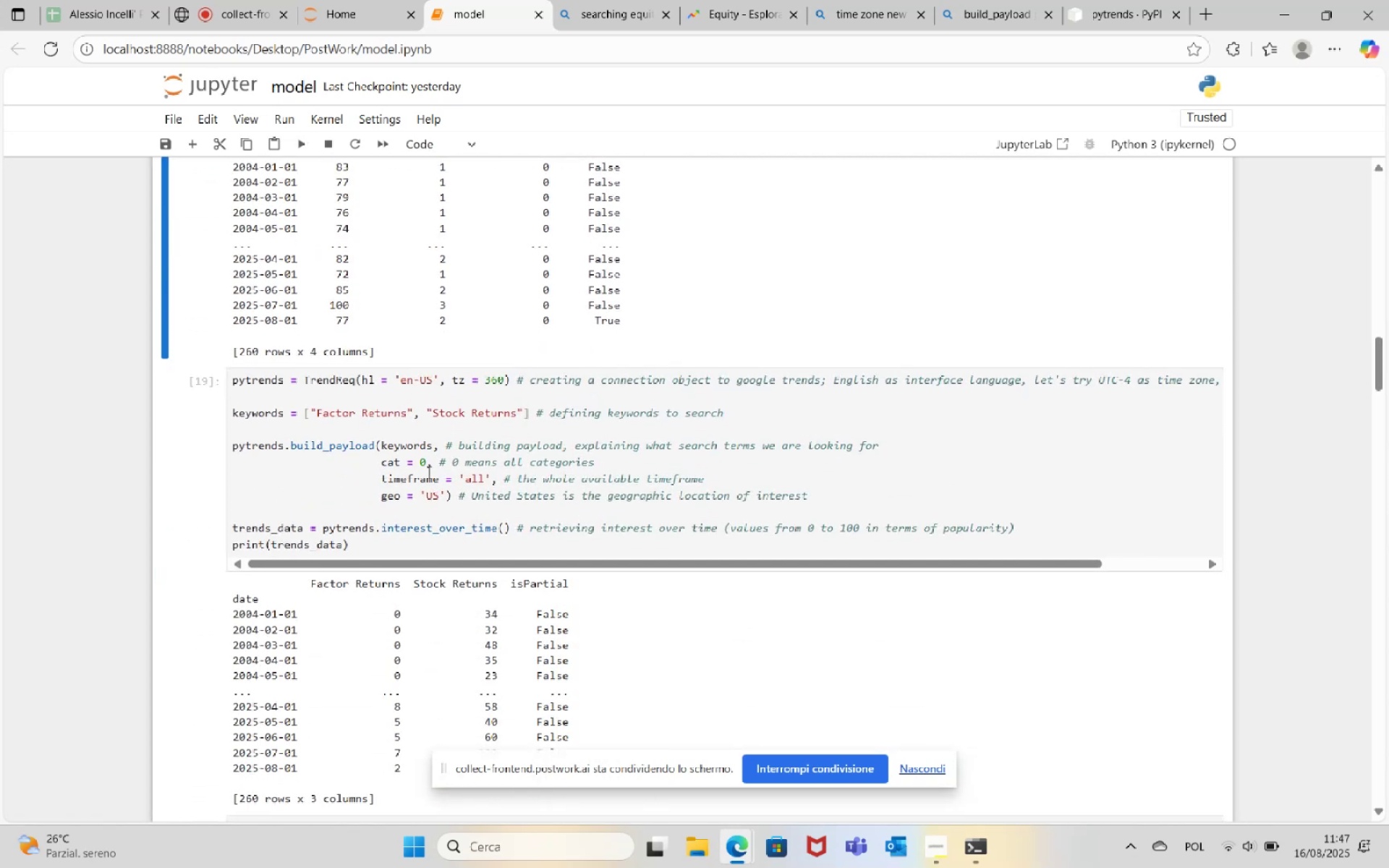 
wait(5.04)
 